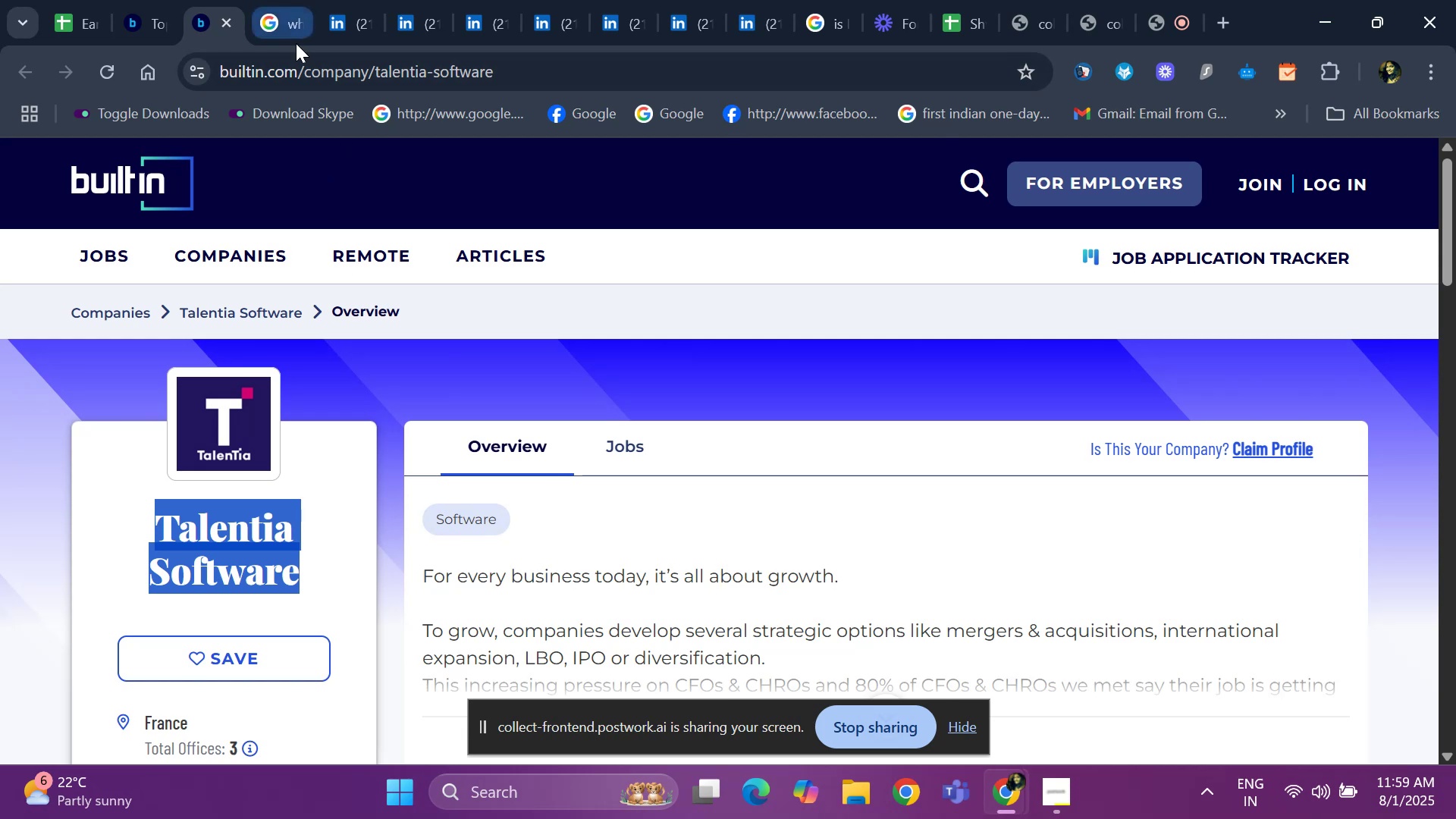 
left_click([271, 7])
 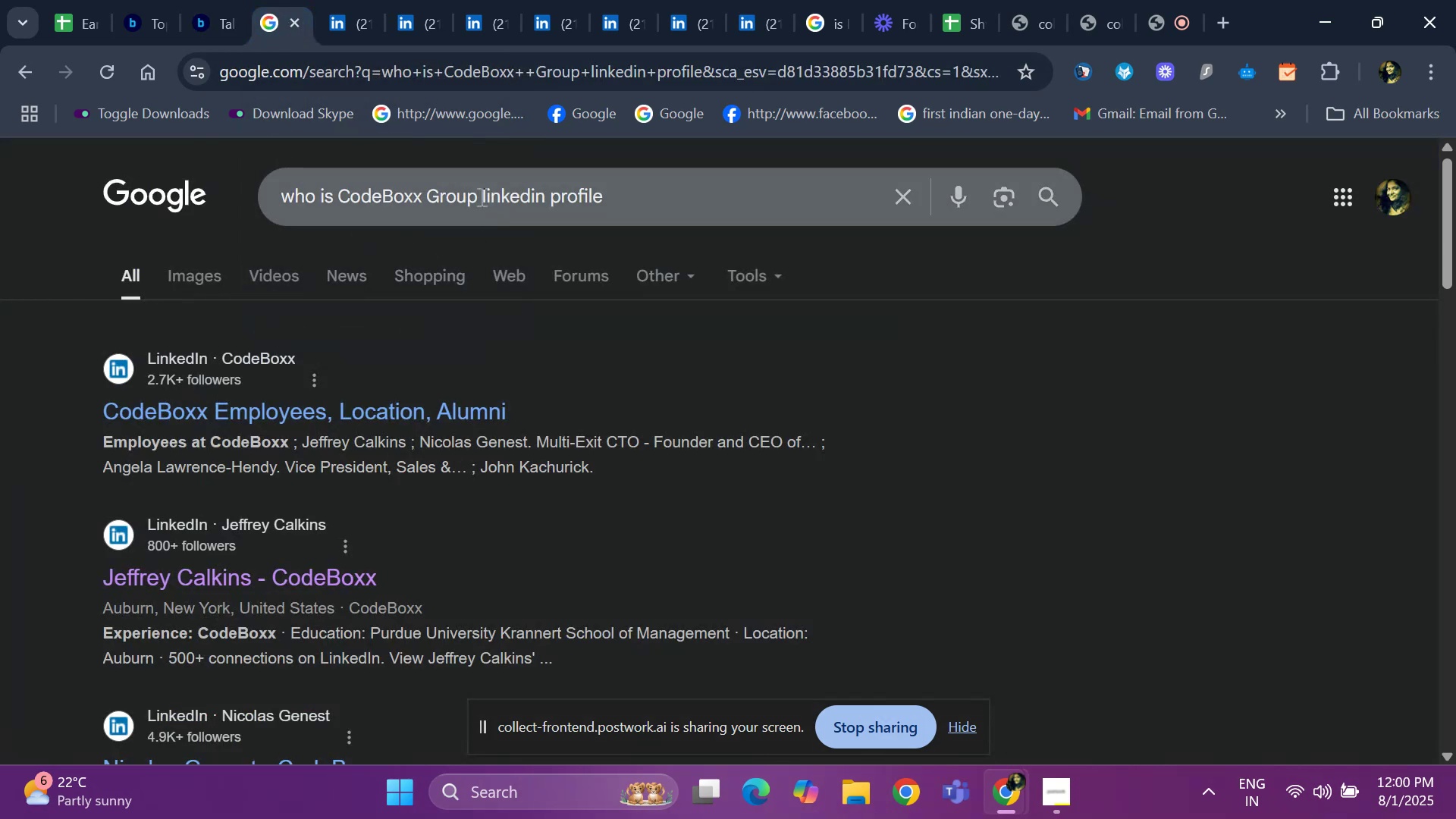 
key(ArrowLeft)
 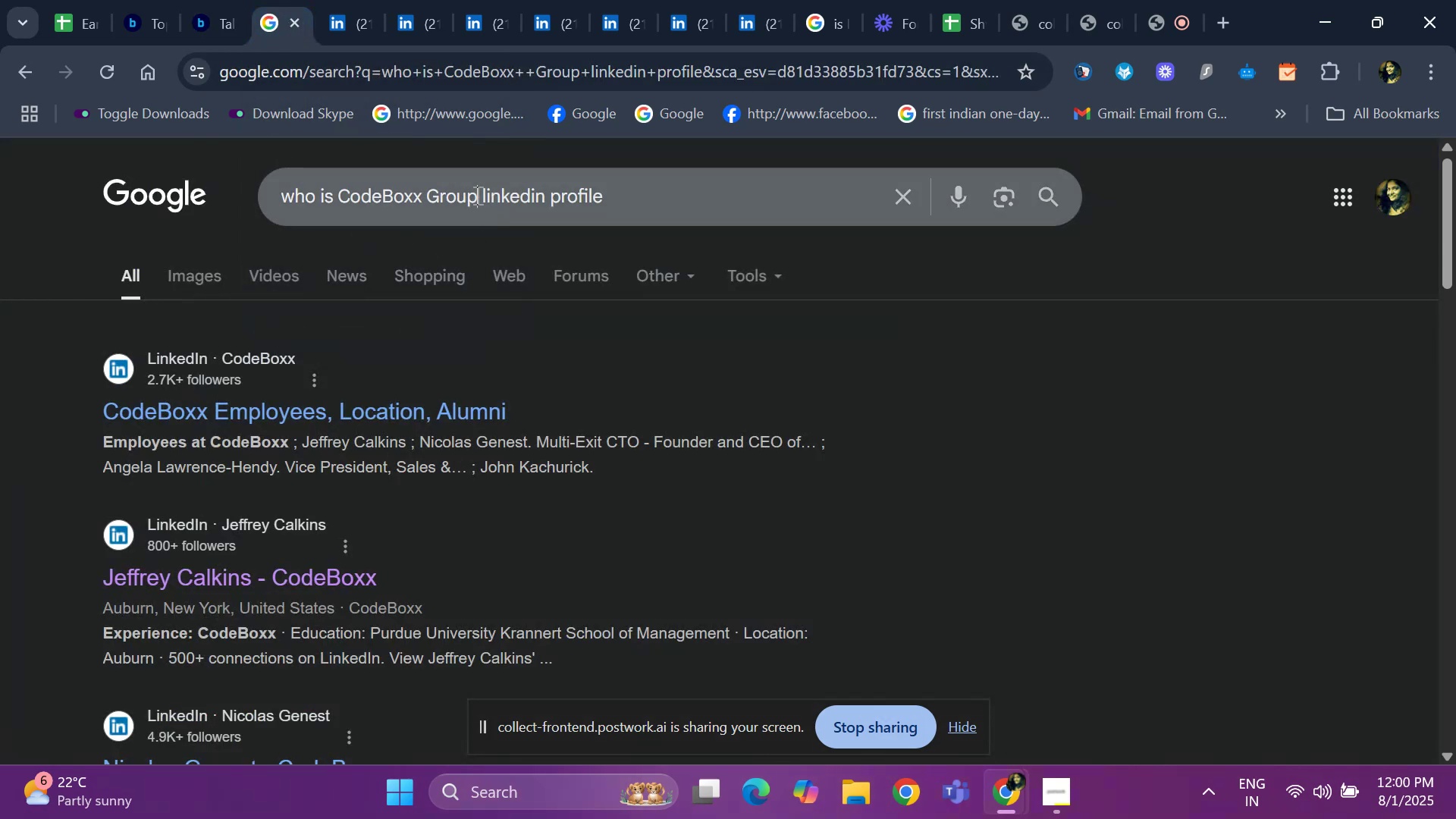 
left_click([476, 195])
 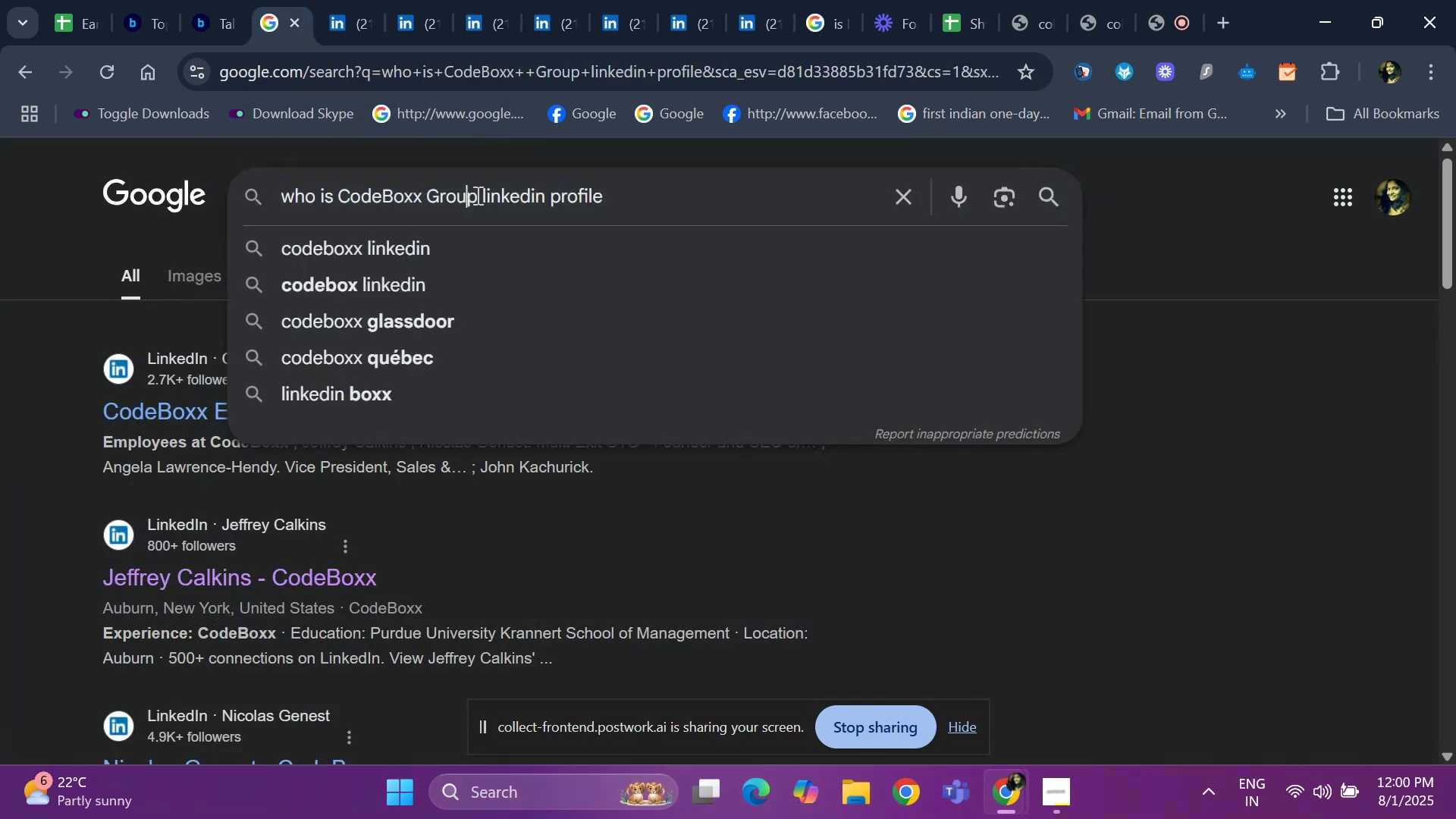 
key(ArrowRight)
 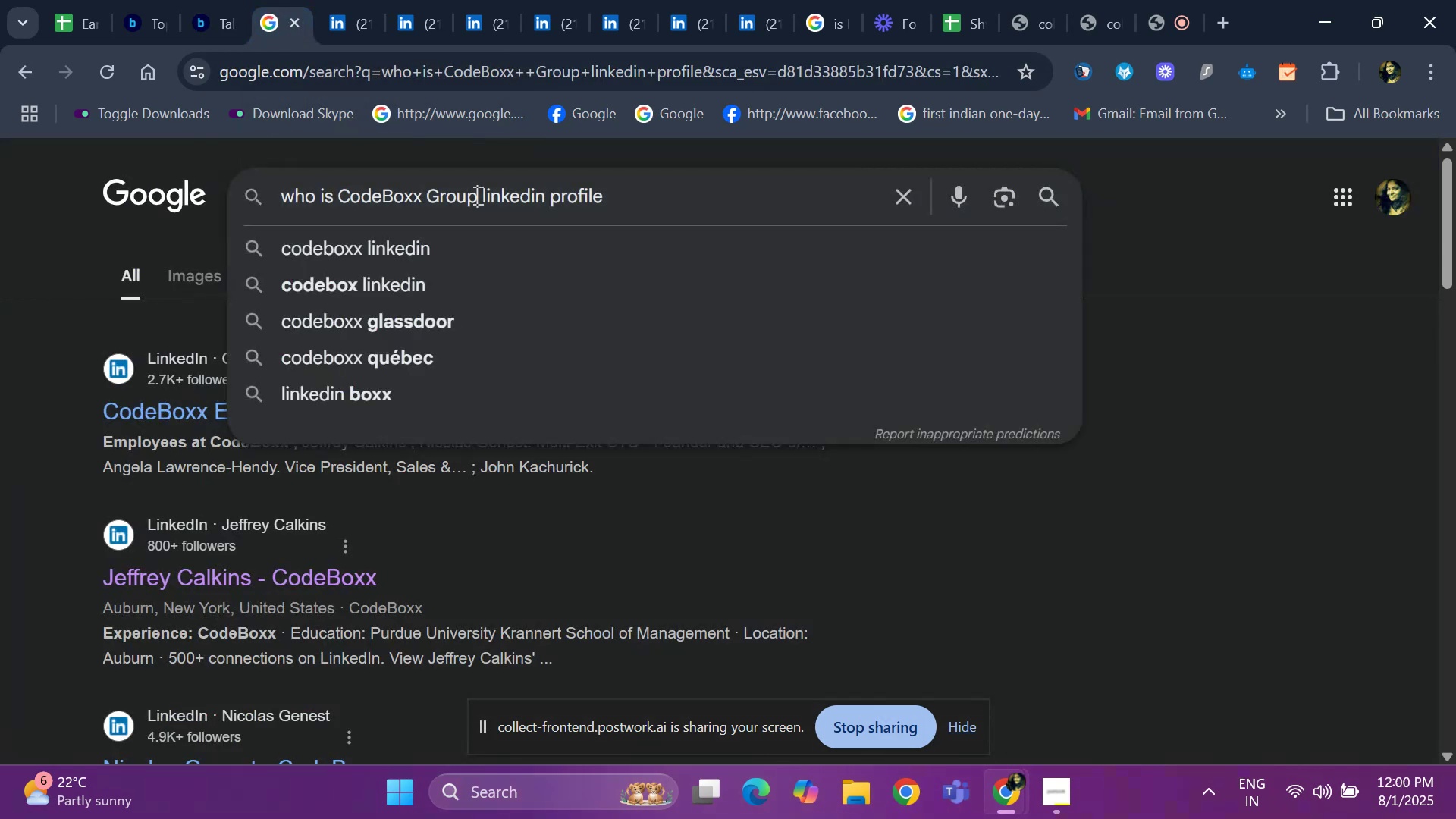 
key(Backspace)
 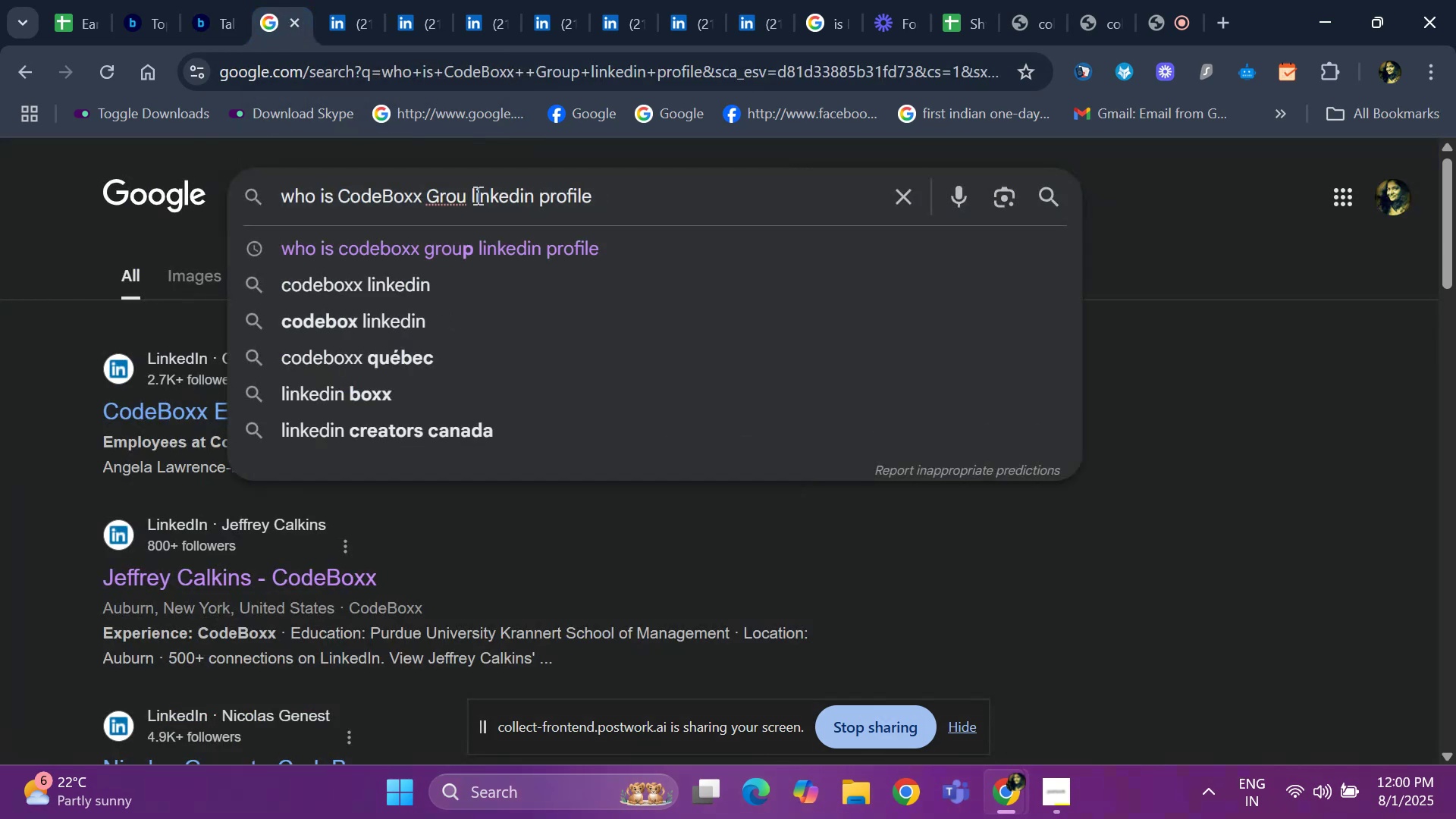 
key(Backspace)
 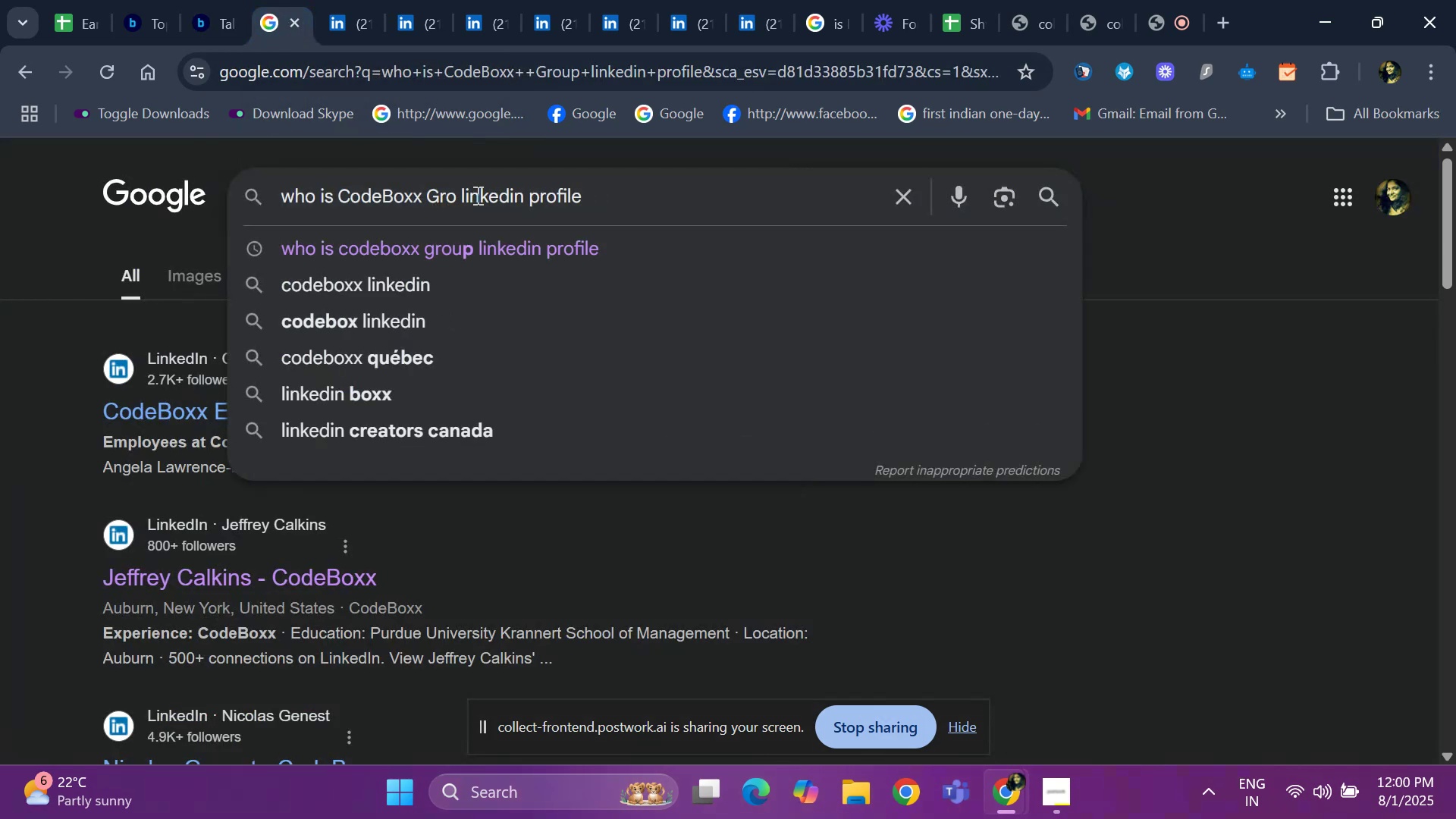 
key(Backspace)
 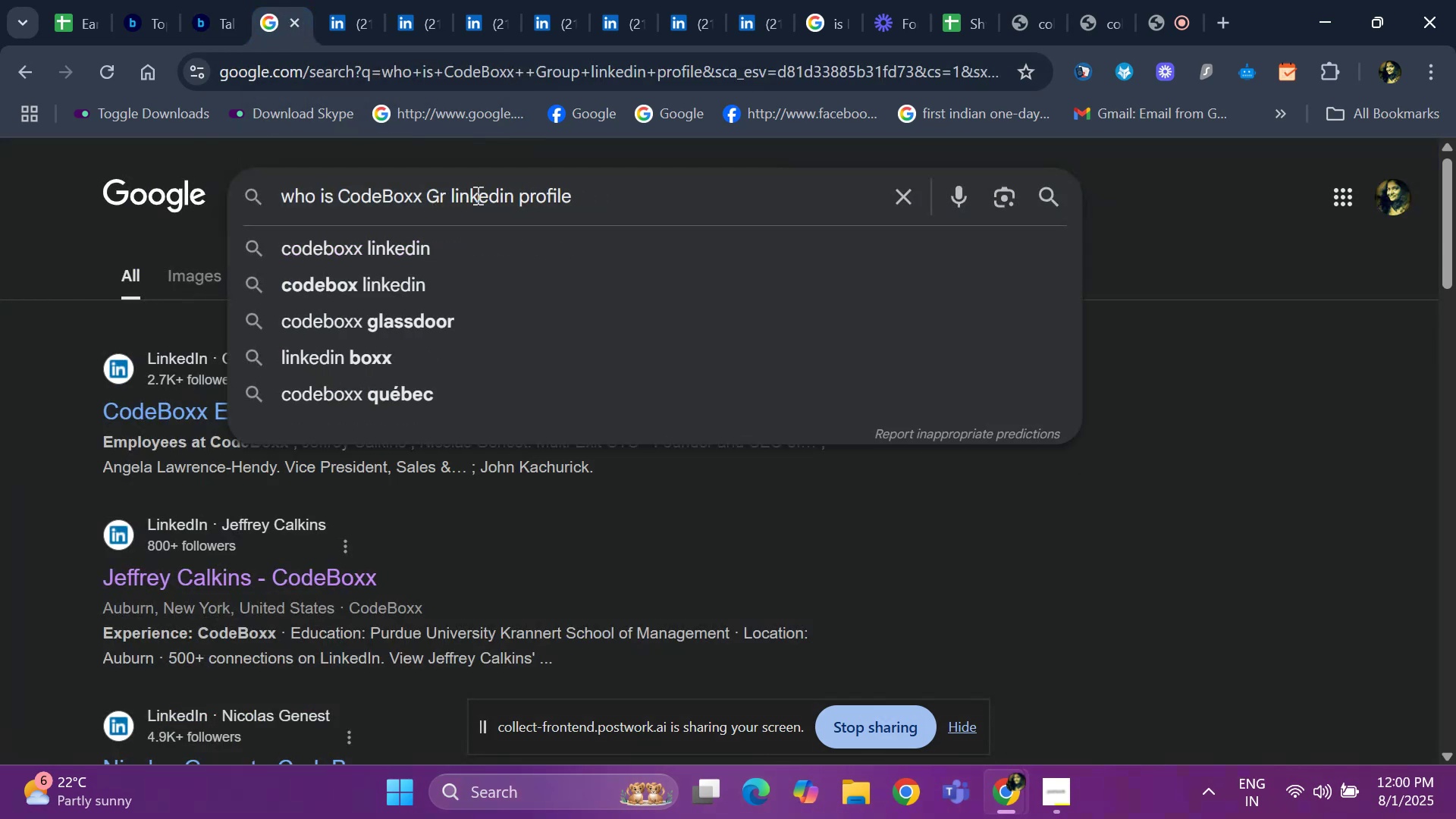 
key(Backspace)
 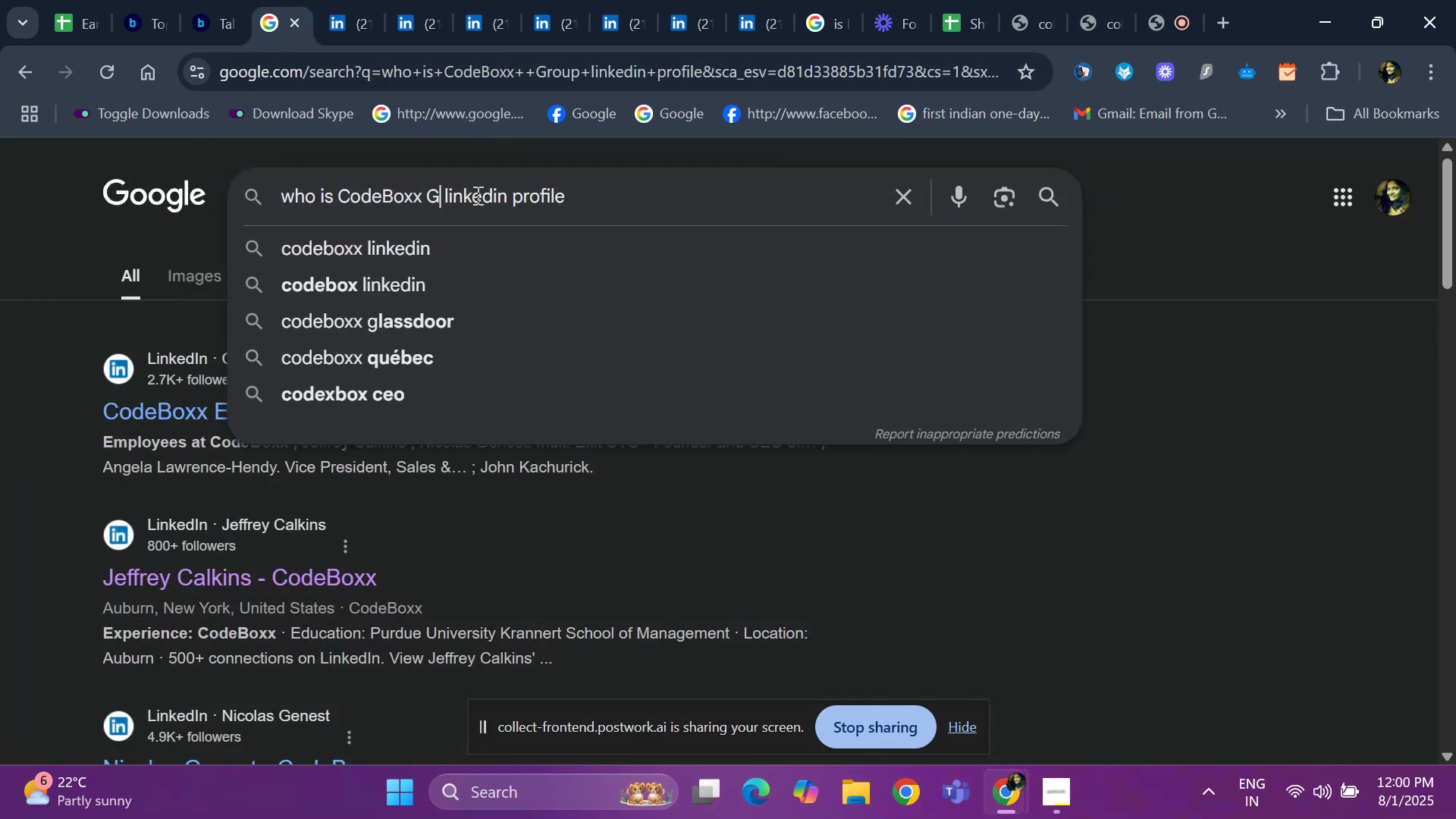 
key(Backspace)
 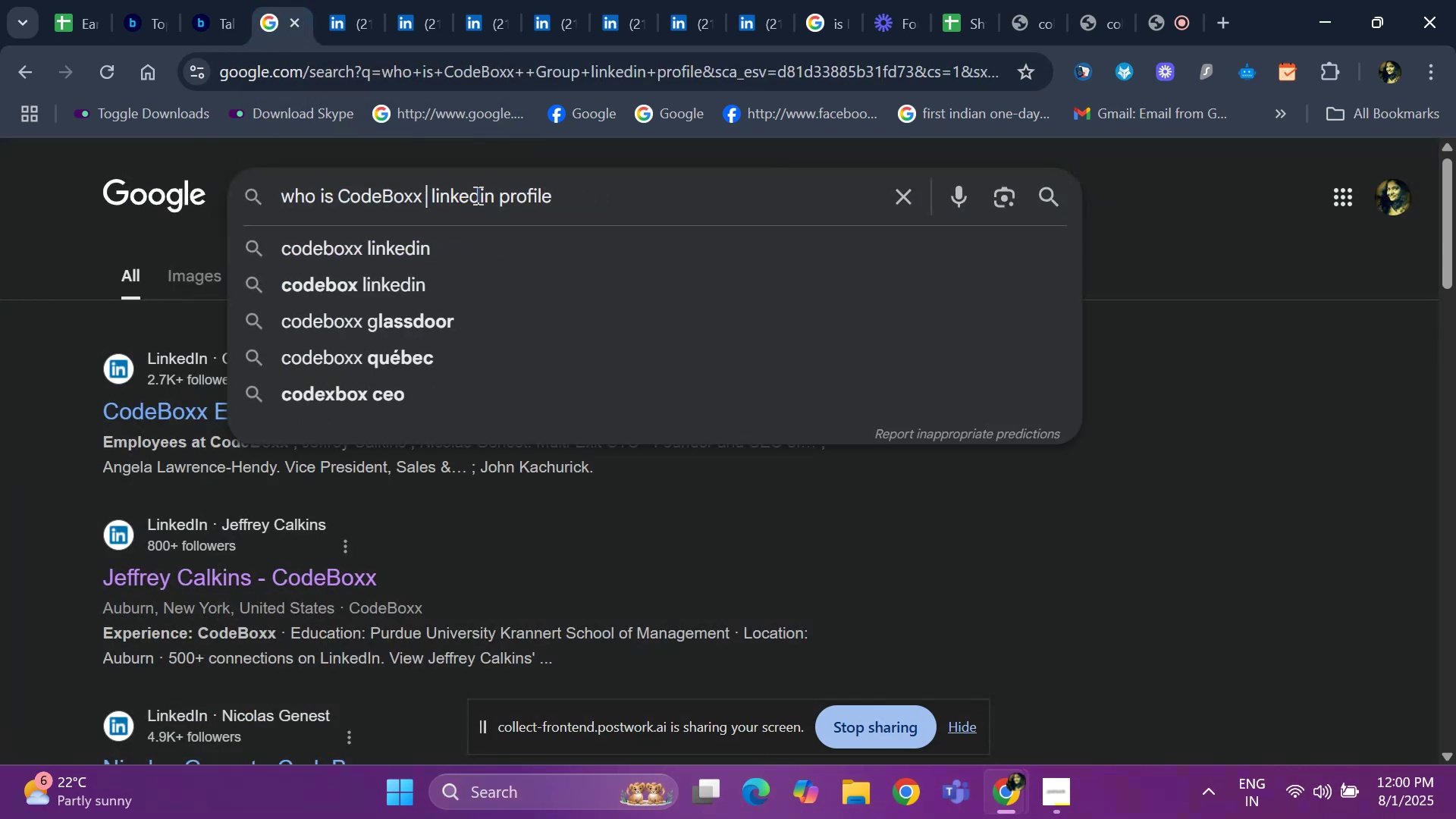 
key(Backspace)
 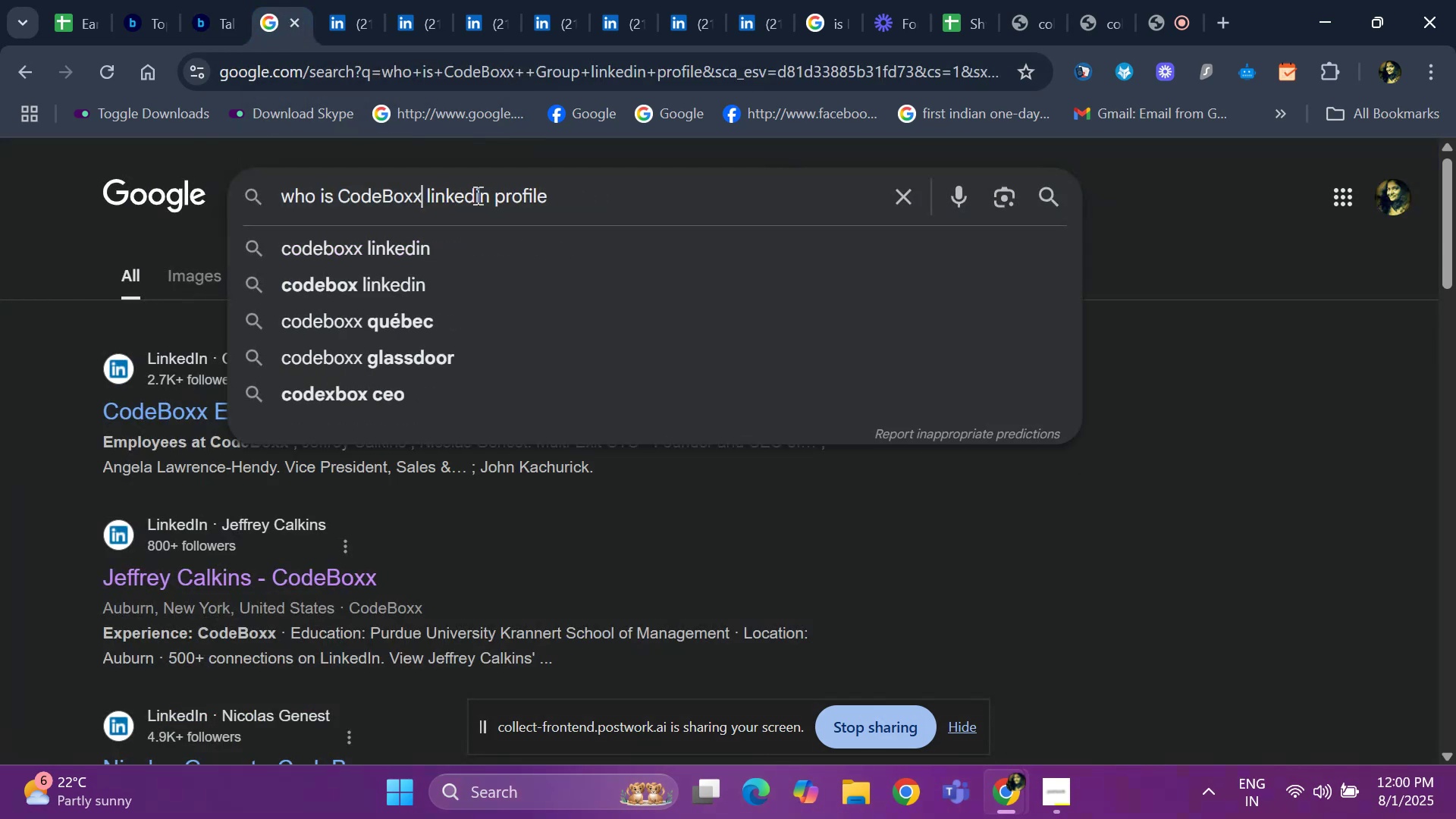 
key(Backspace)
 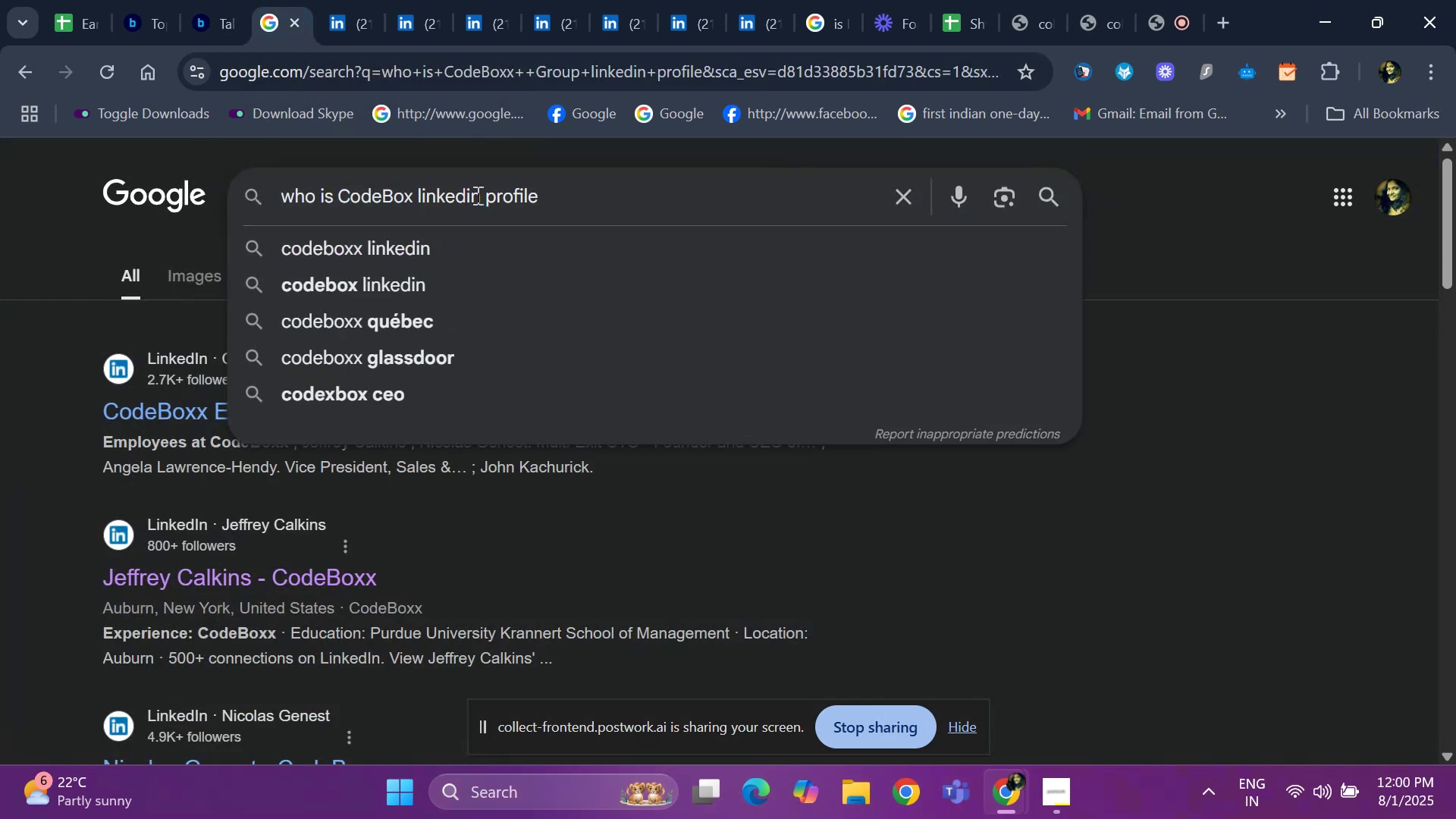 
key(Backspace)
 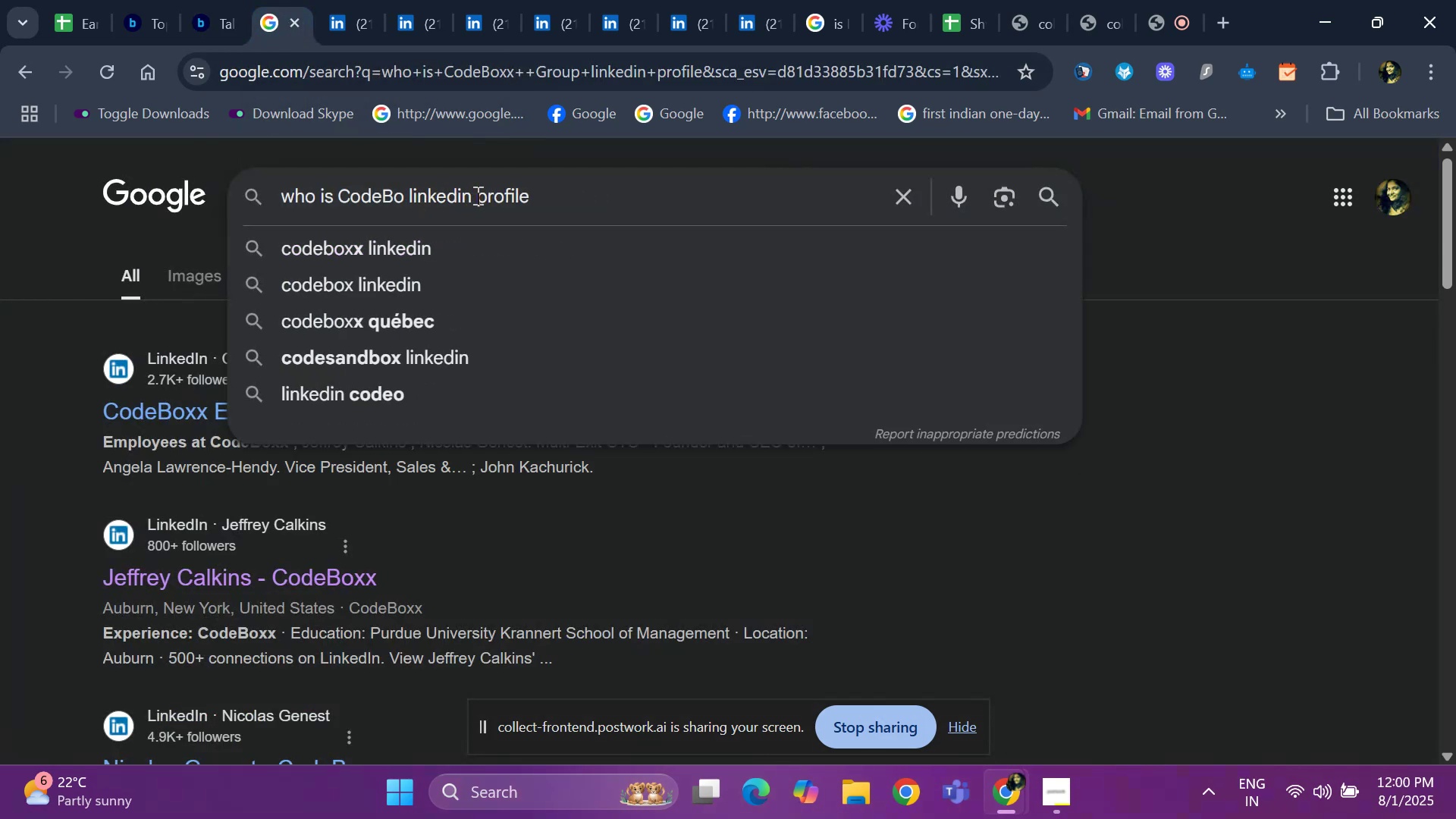 
key(Backspace)
 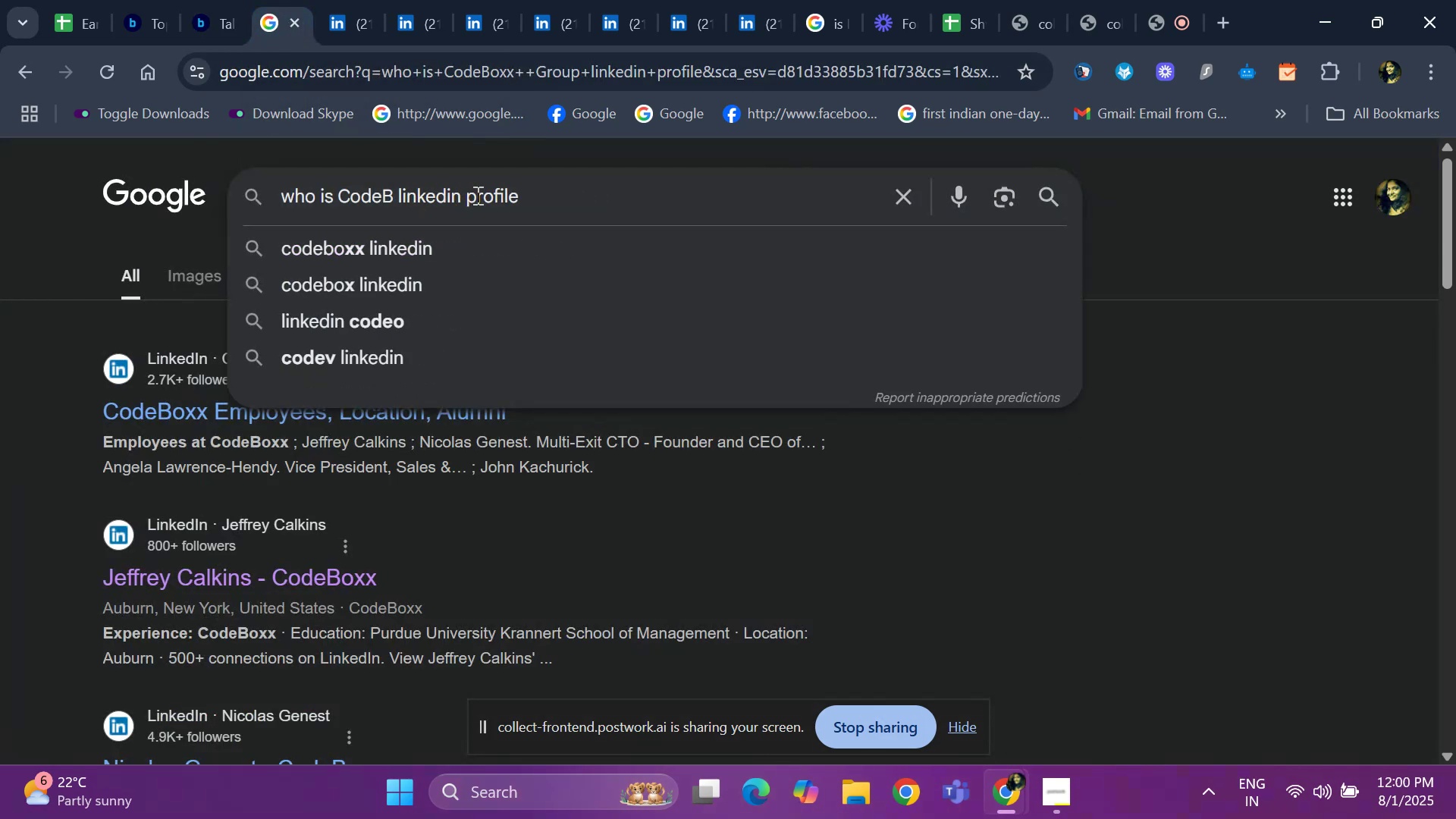 
key(Backspace)
 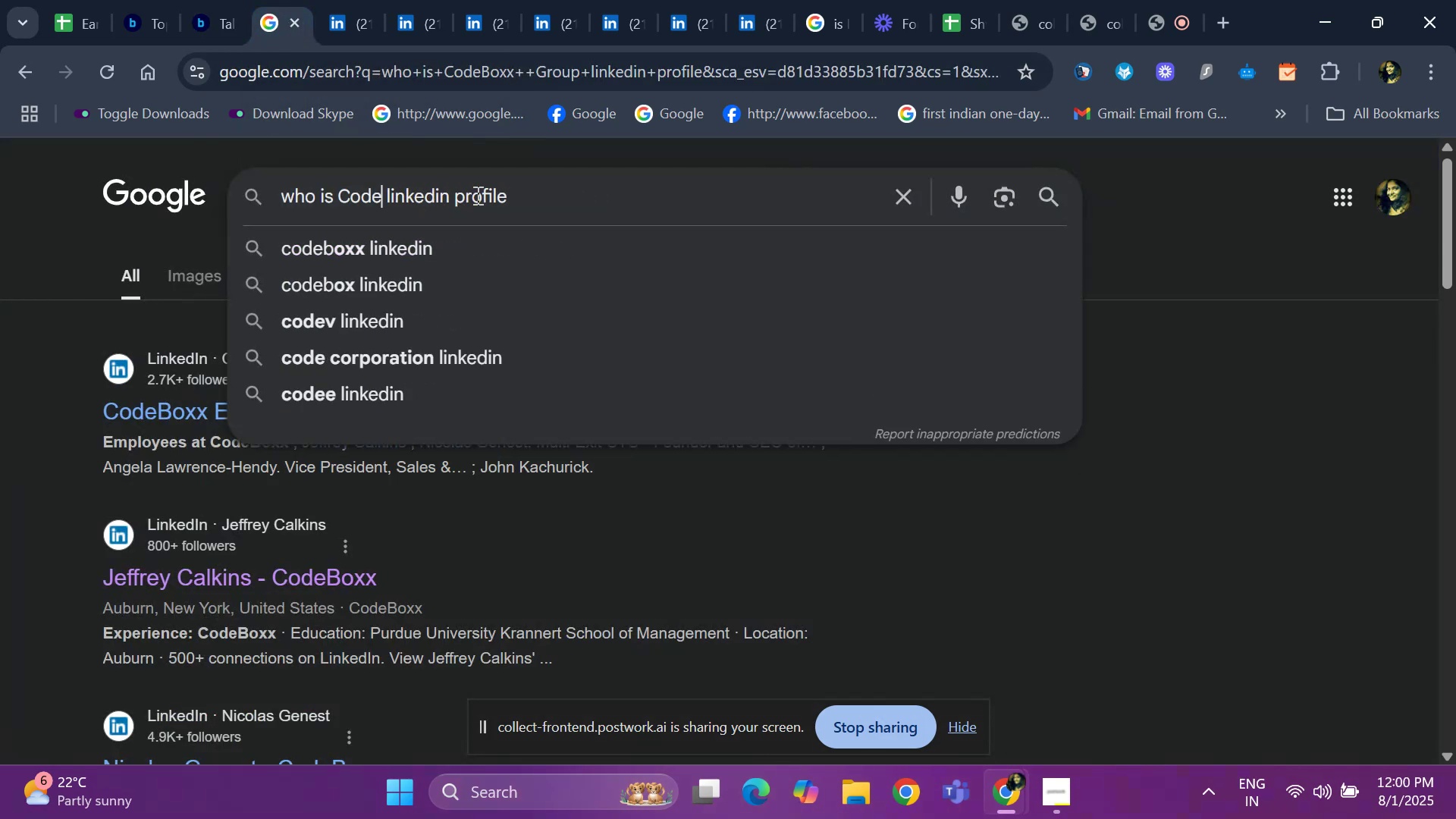 
key(Backspace)
 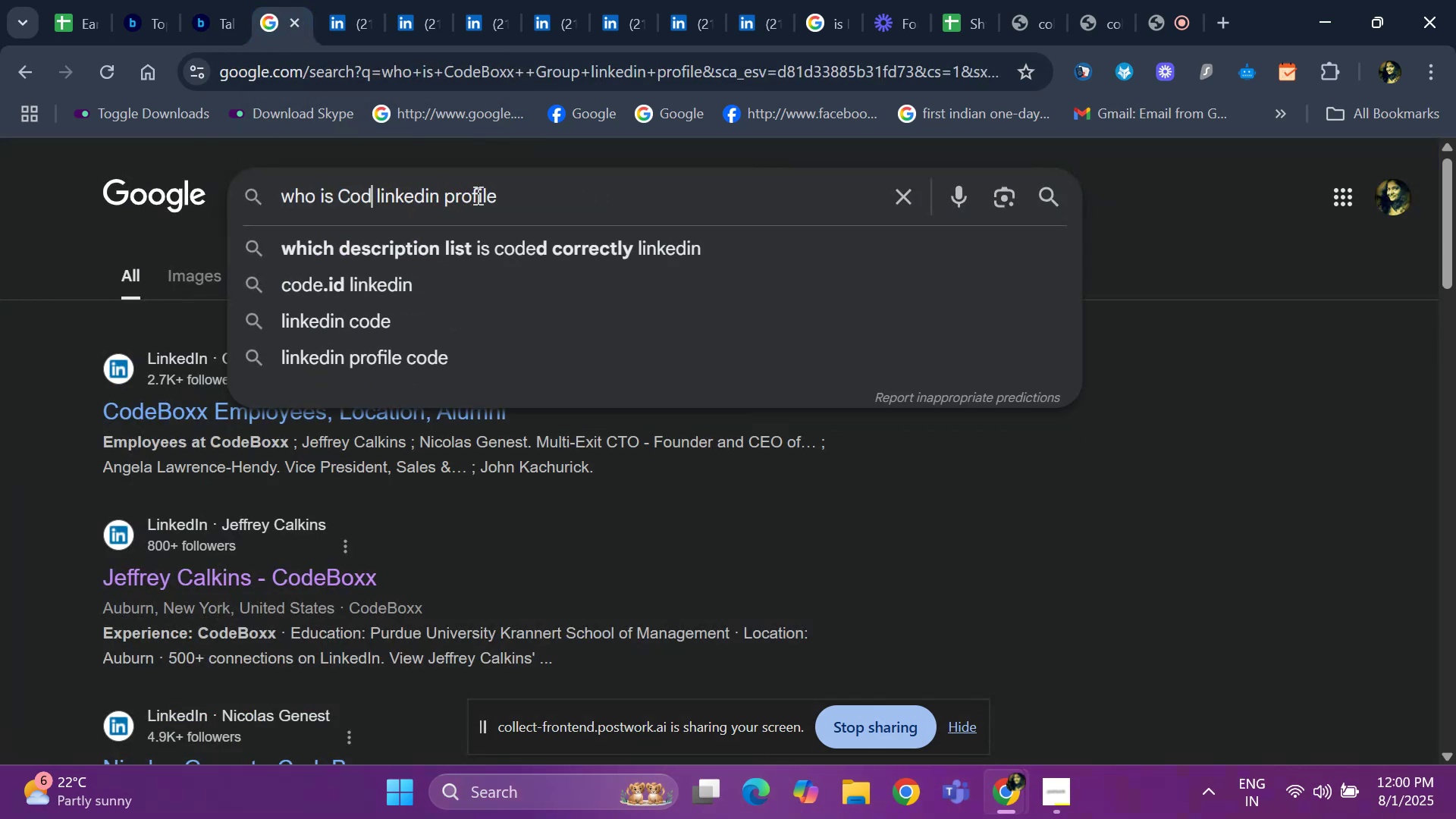 
key(Backspace)
 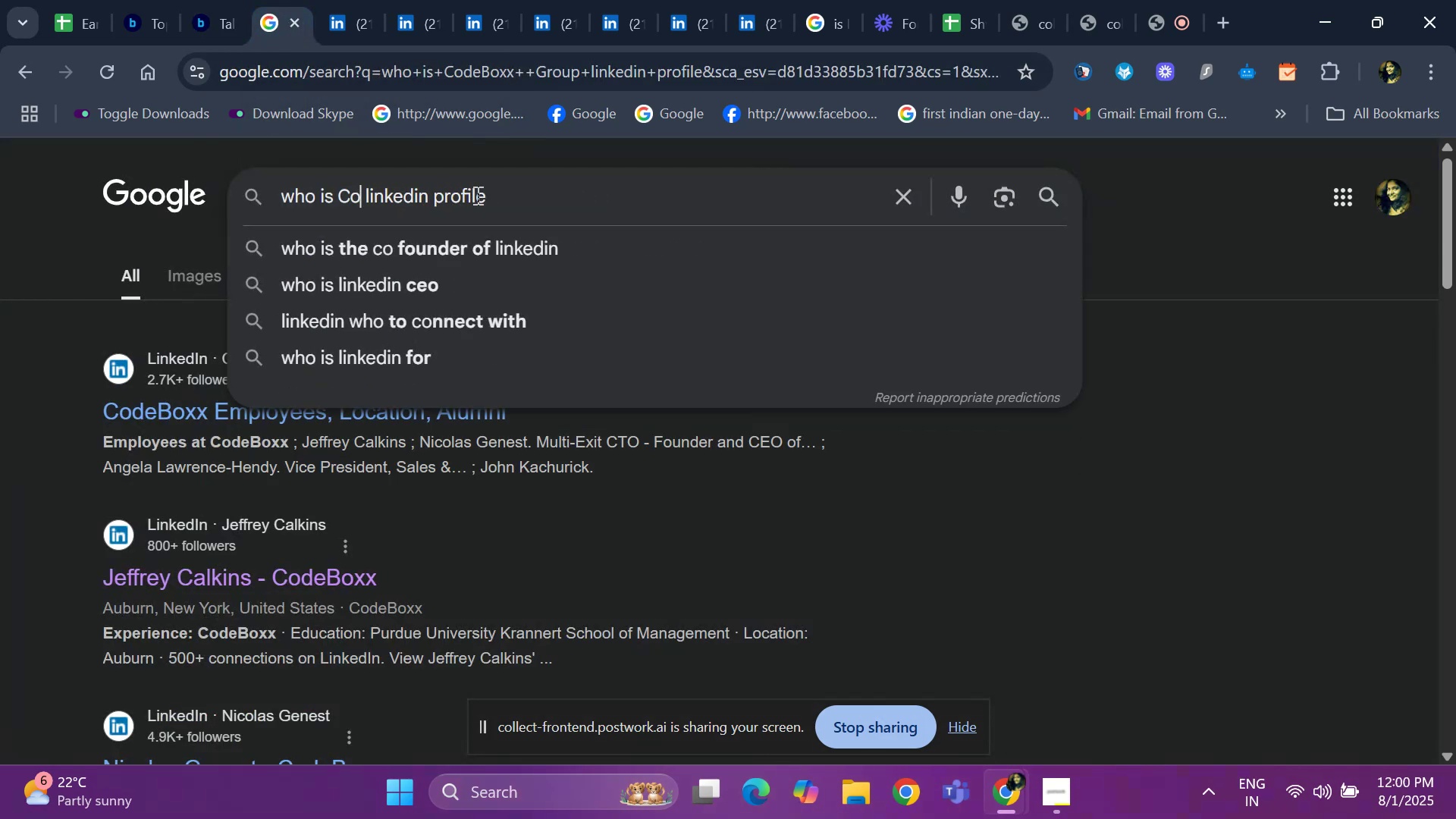 
key(Backspace)
 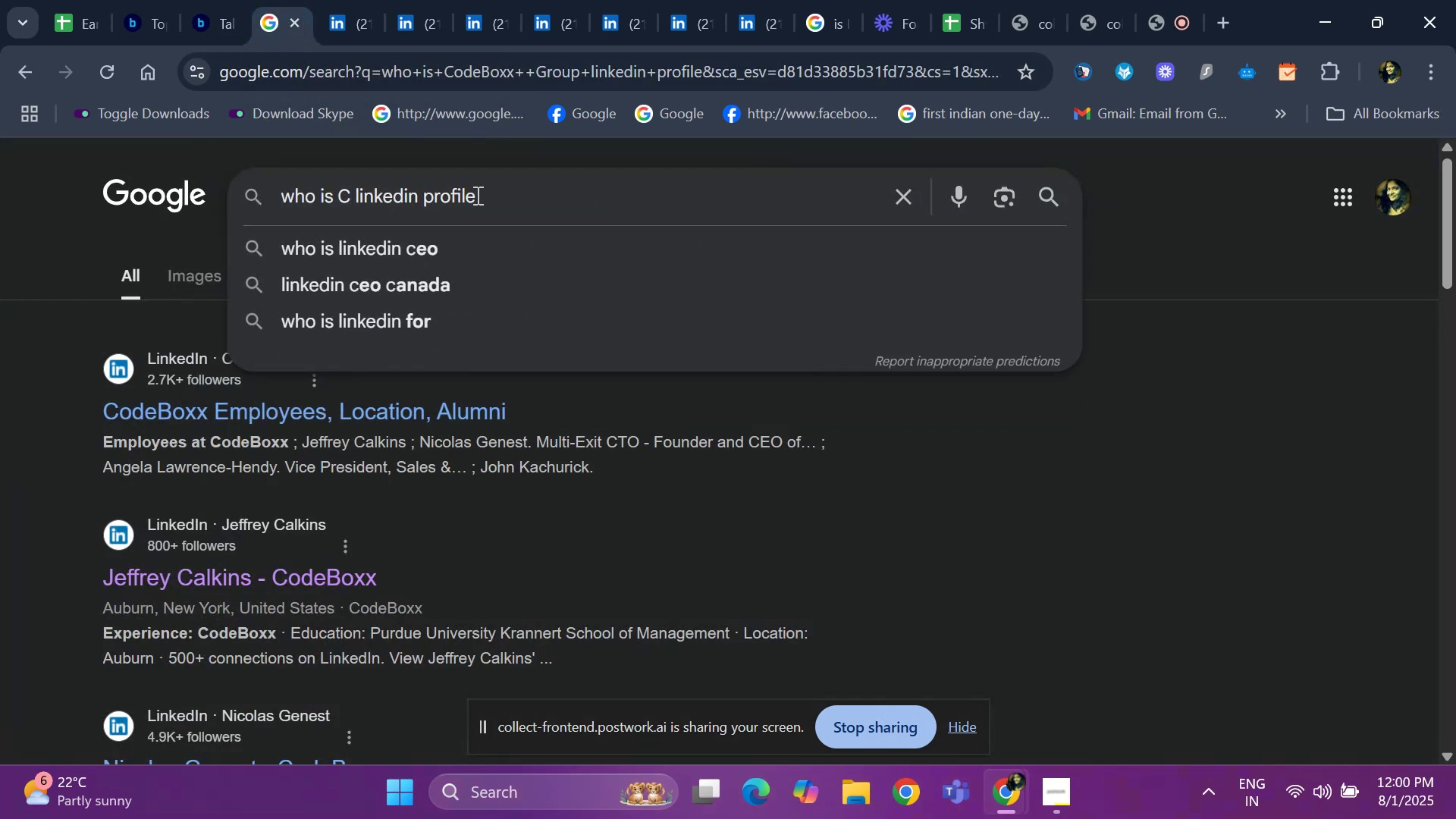 
key(Backspace)
 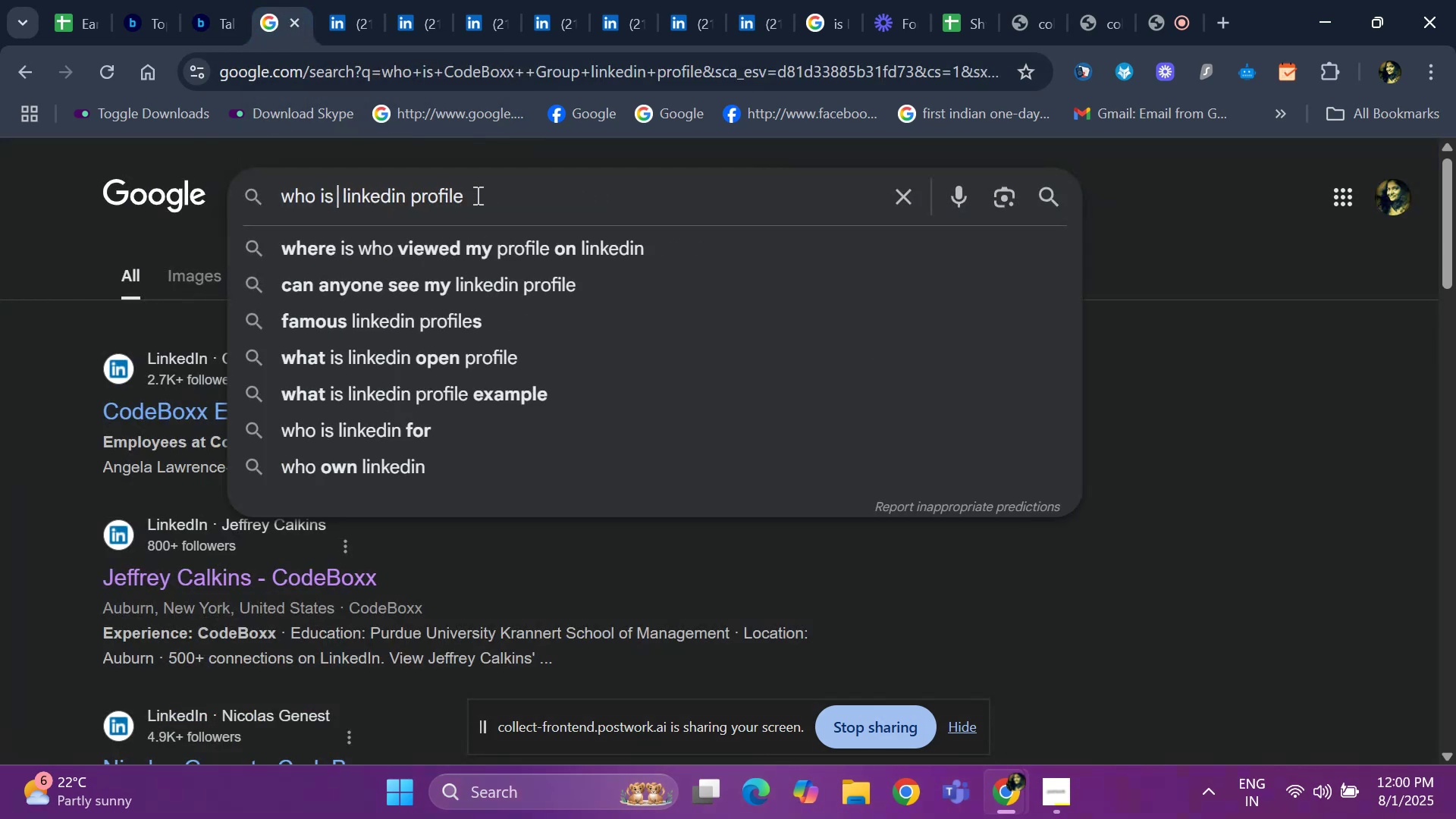 
key(Control+V)
 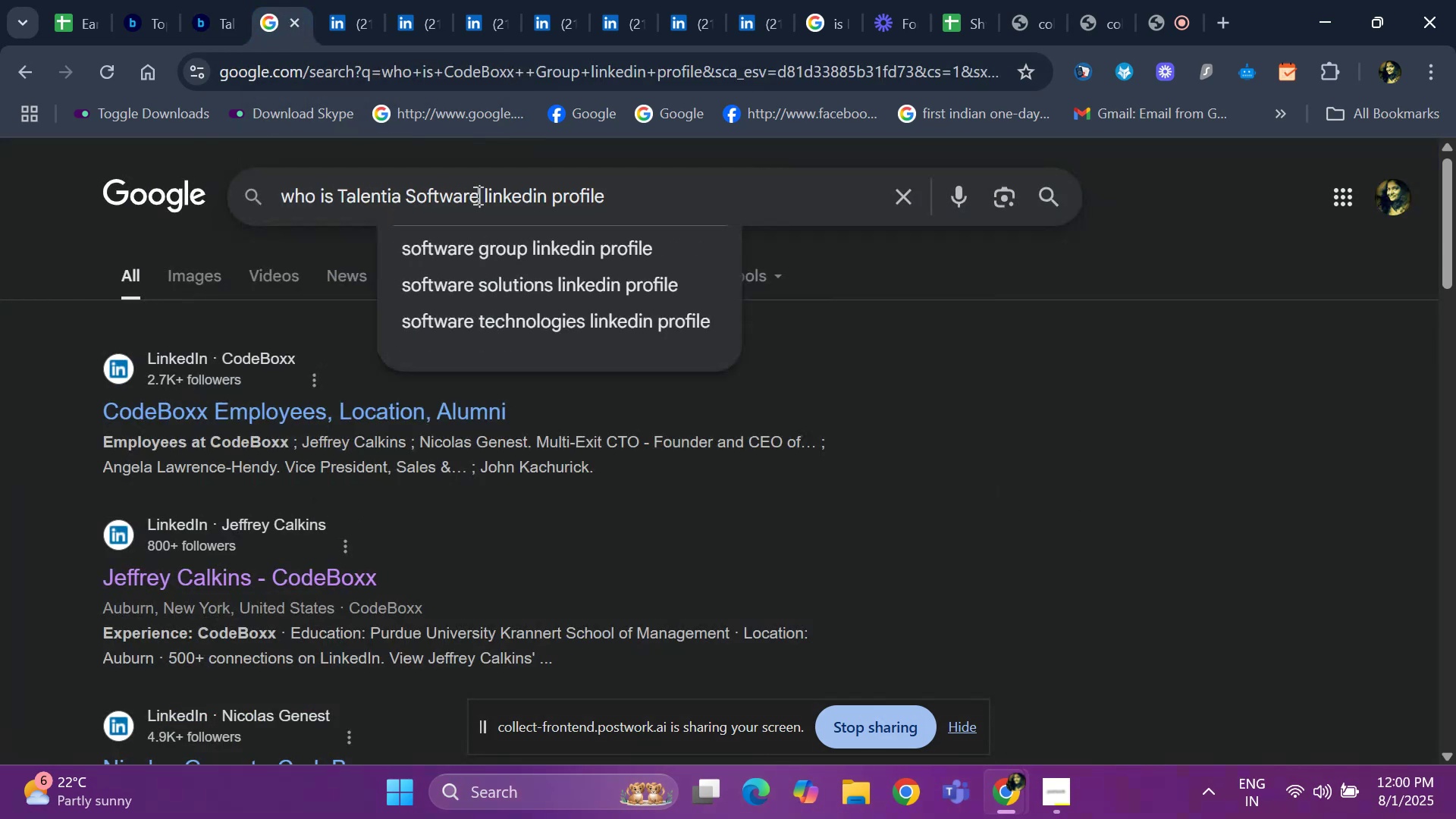 
key(Space)
 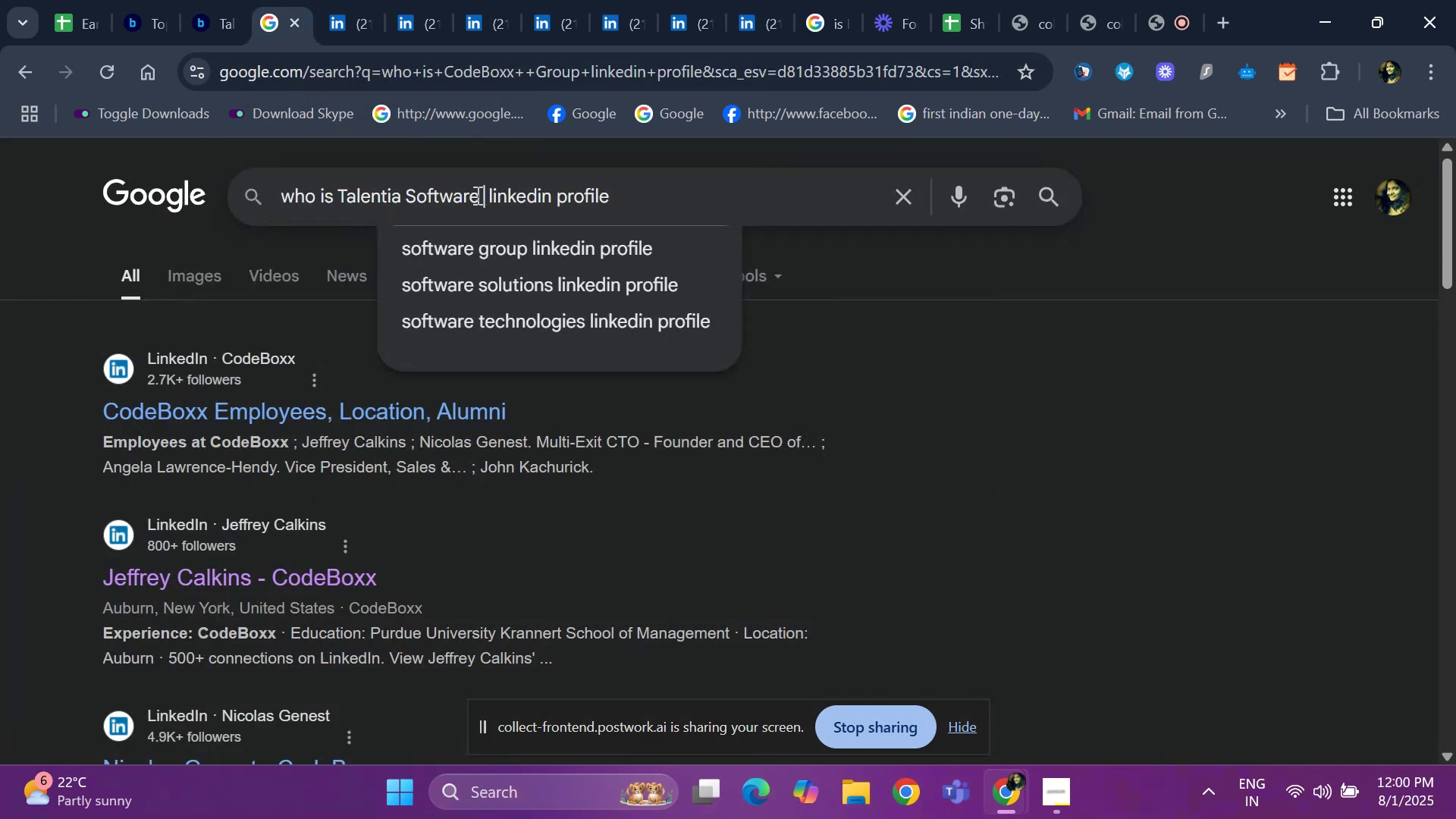 
key(Enter)
 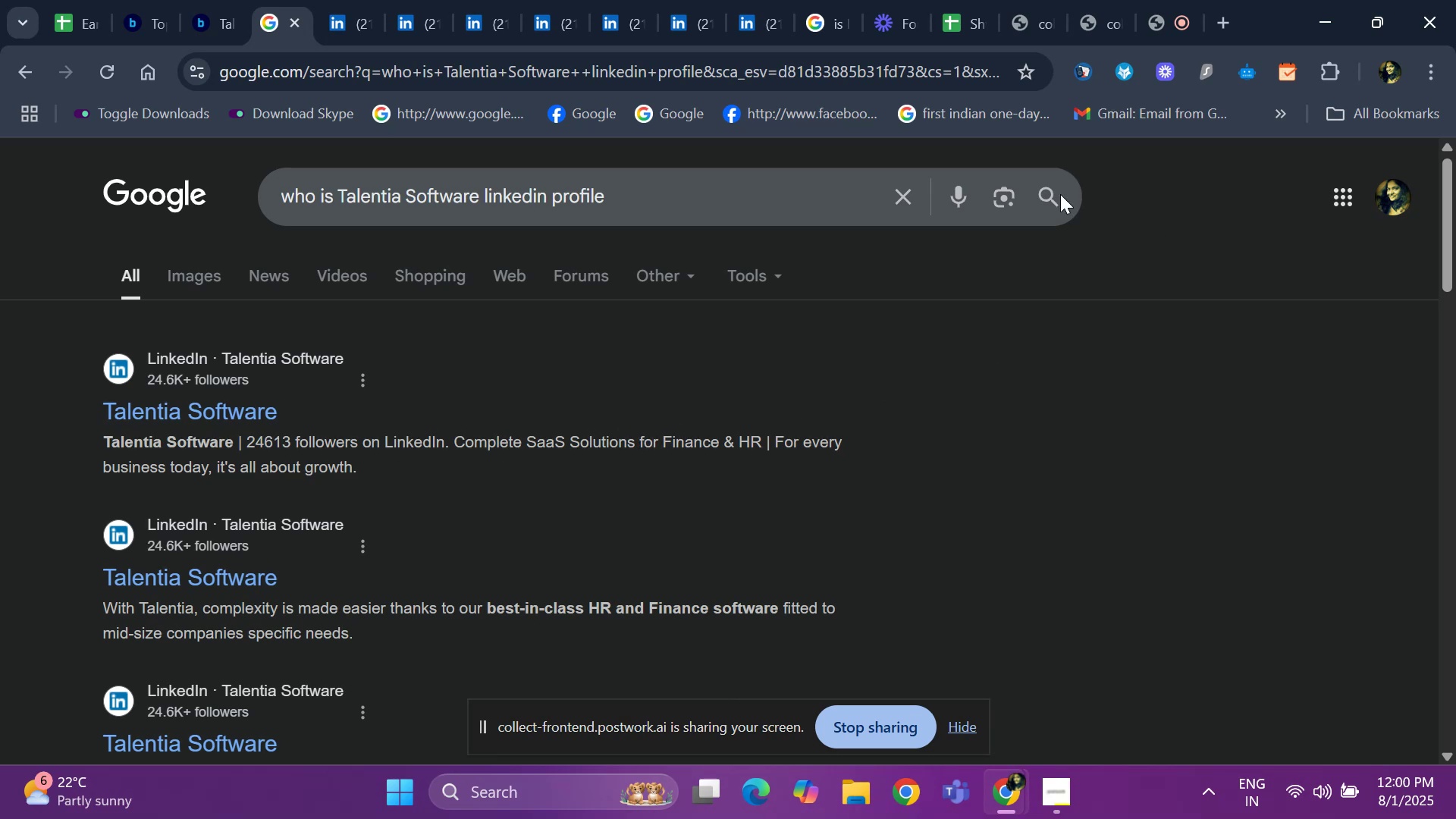 
wait(5.56)
 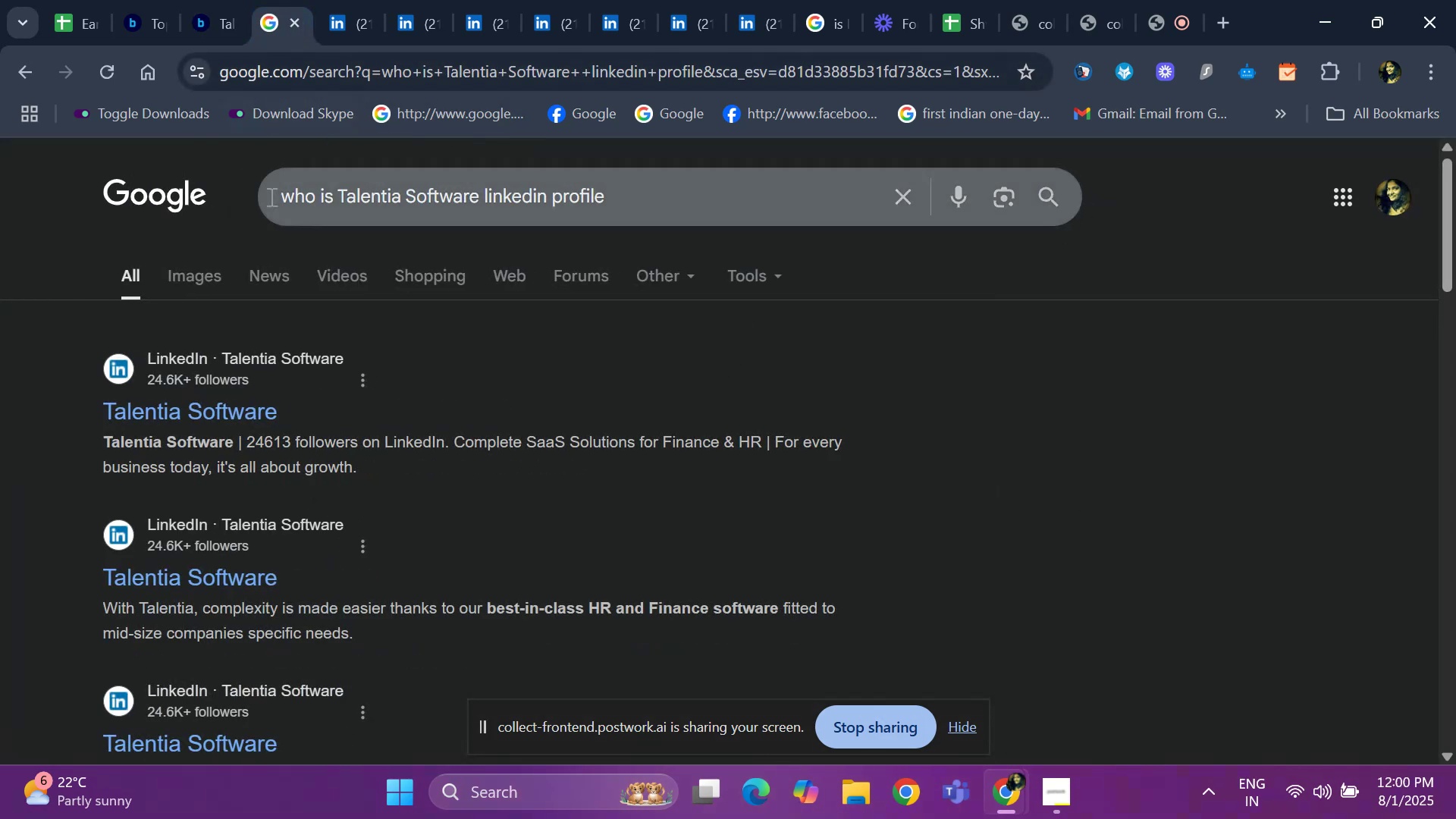 
left_click([331, 199])
 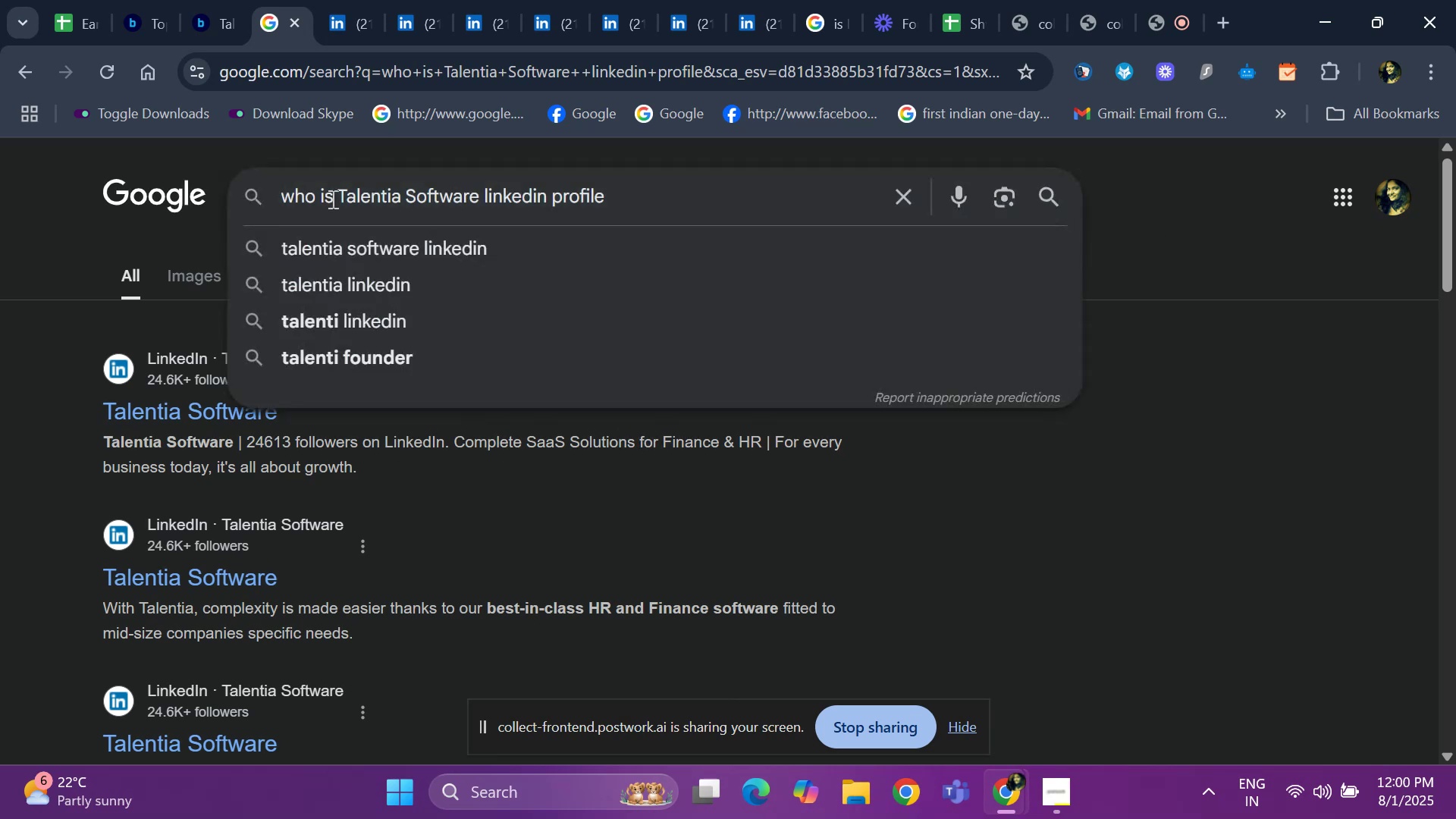 
type( founder)
 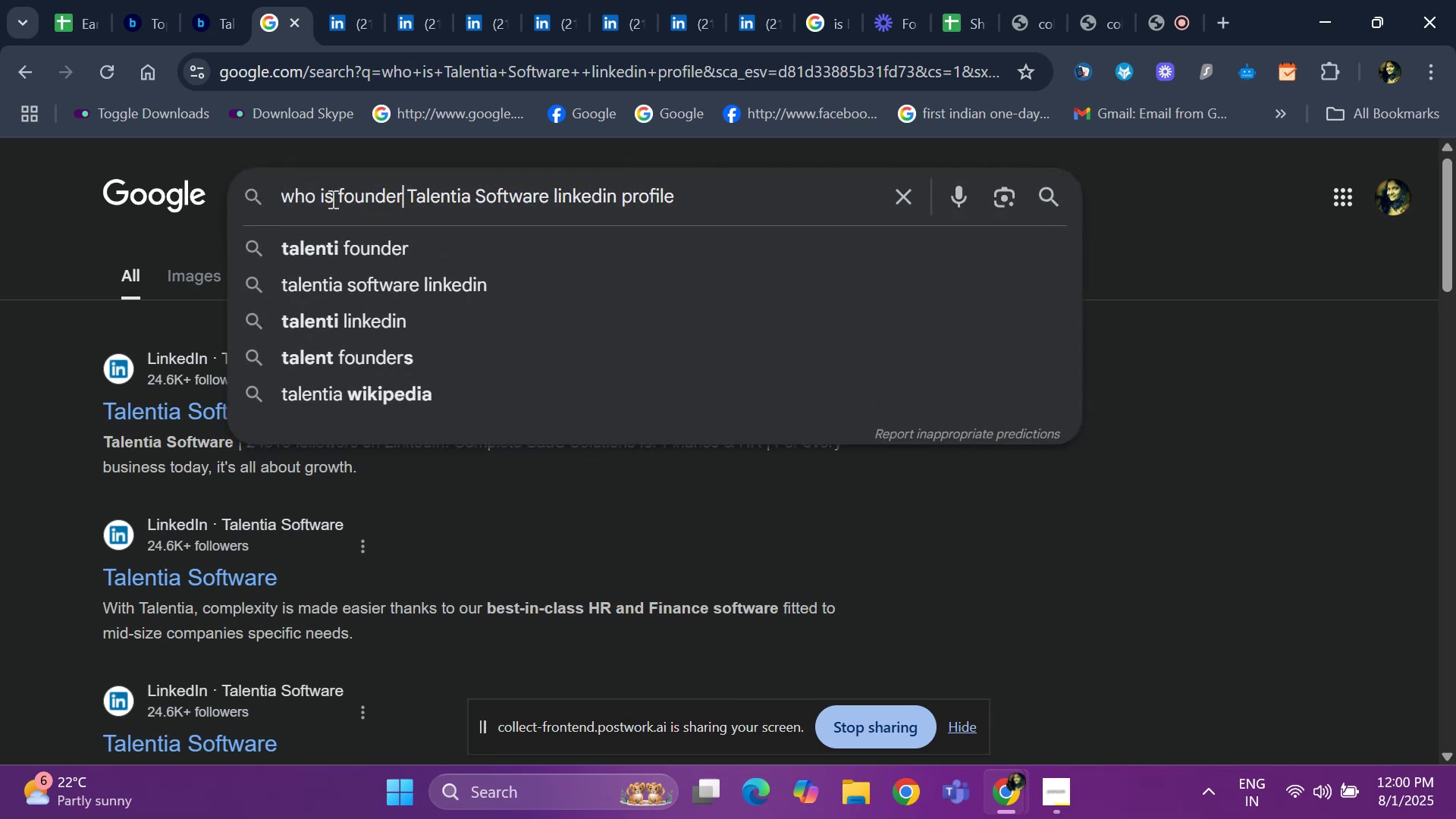 
key(Enter)
 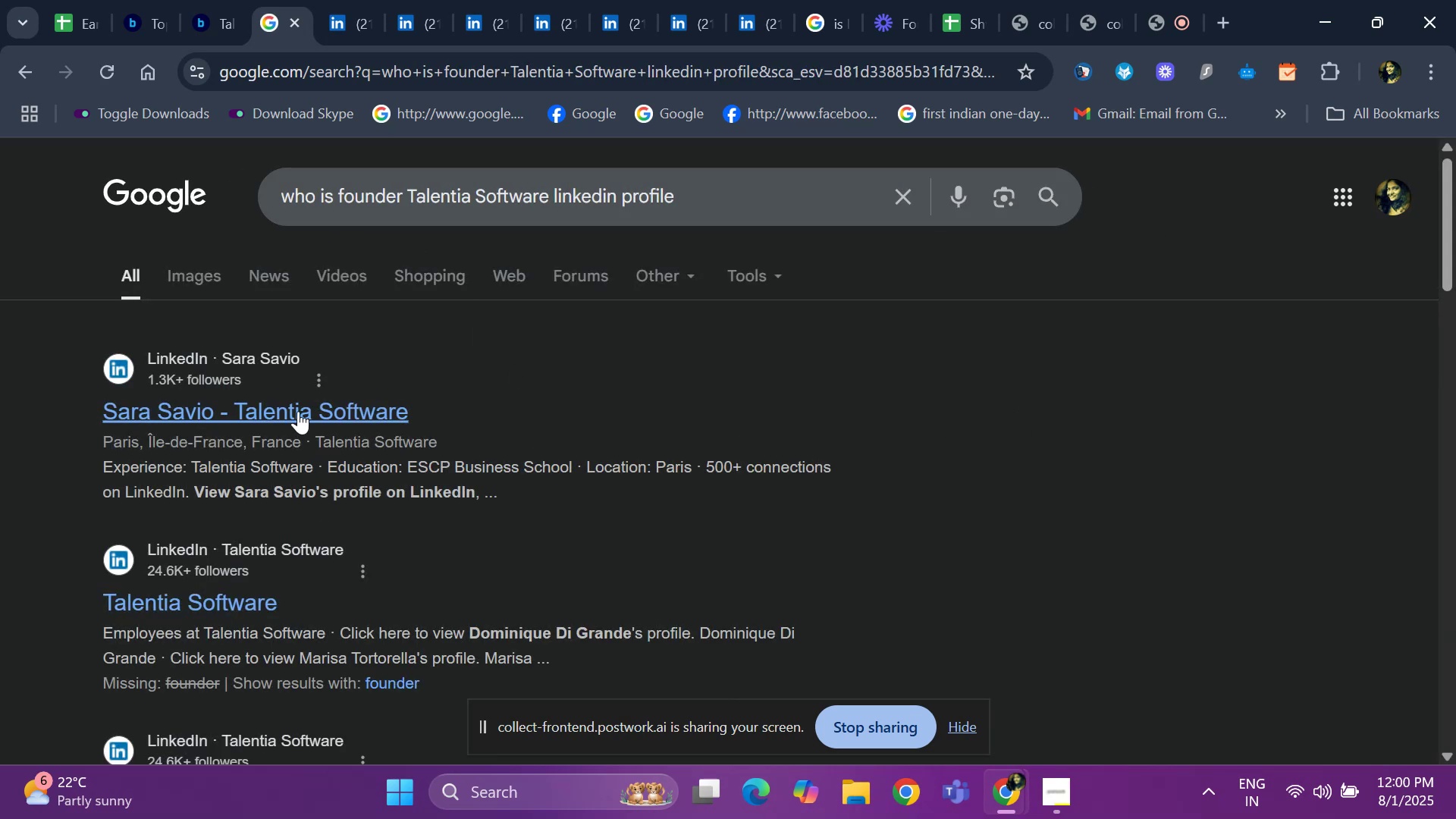 
right_click([295, 403])
 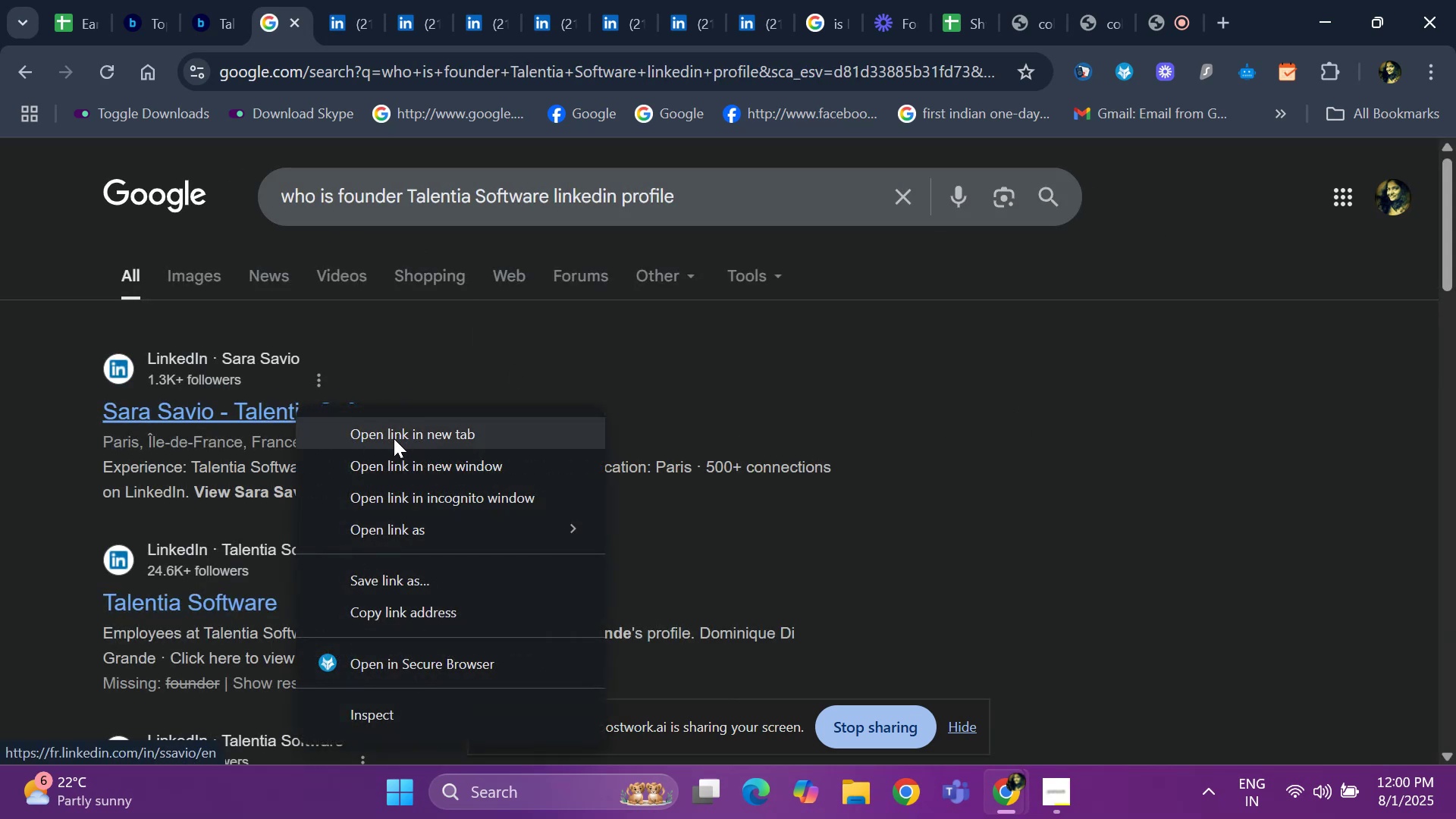 
left_click([394, 438])
 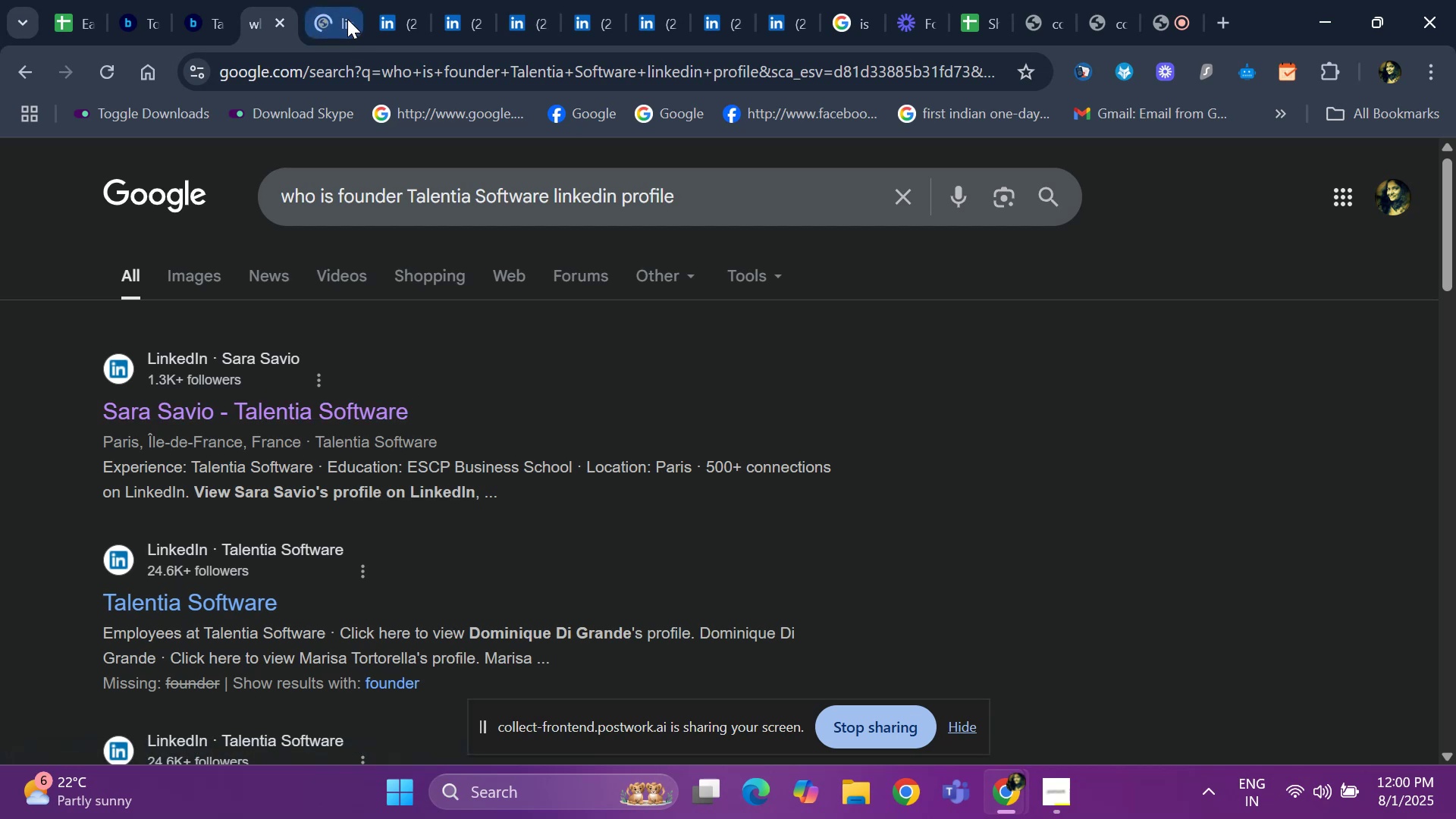 
left_click([347, 19])
 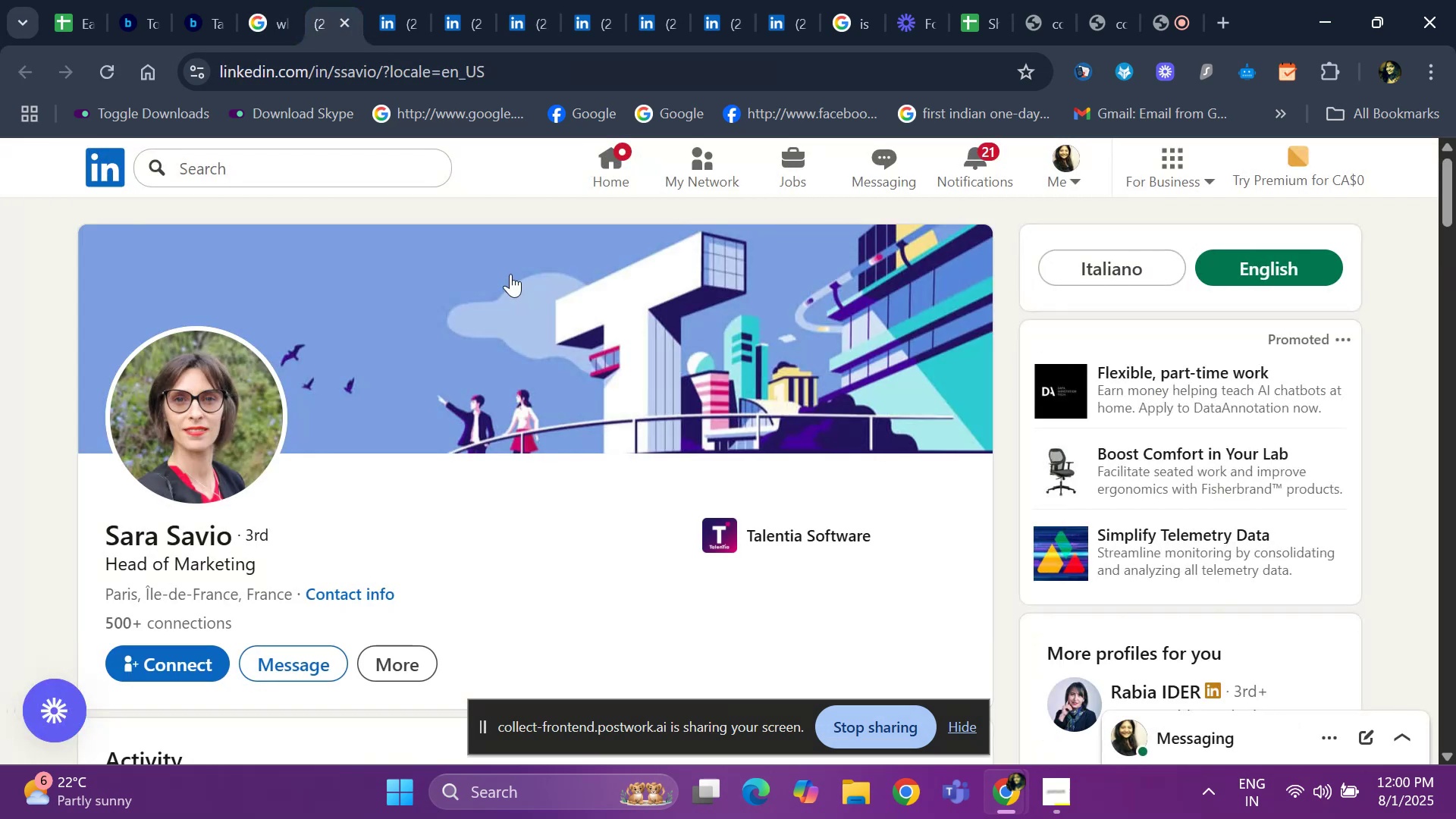 
wait(6.42)
 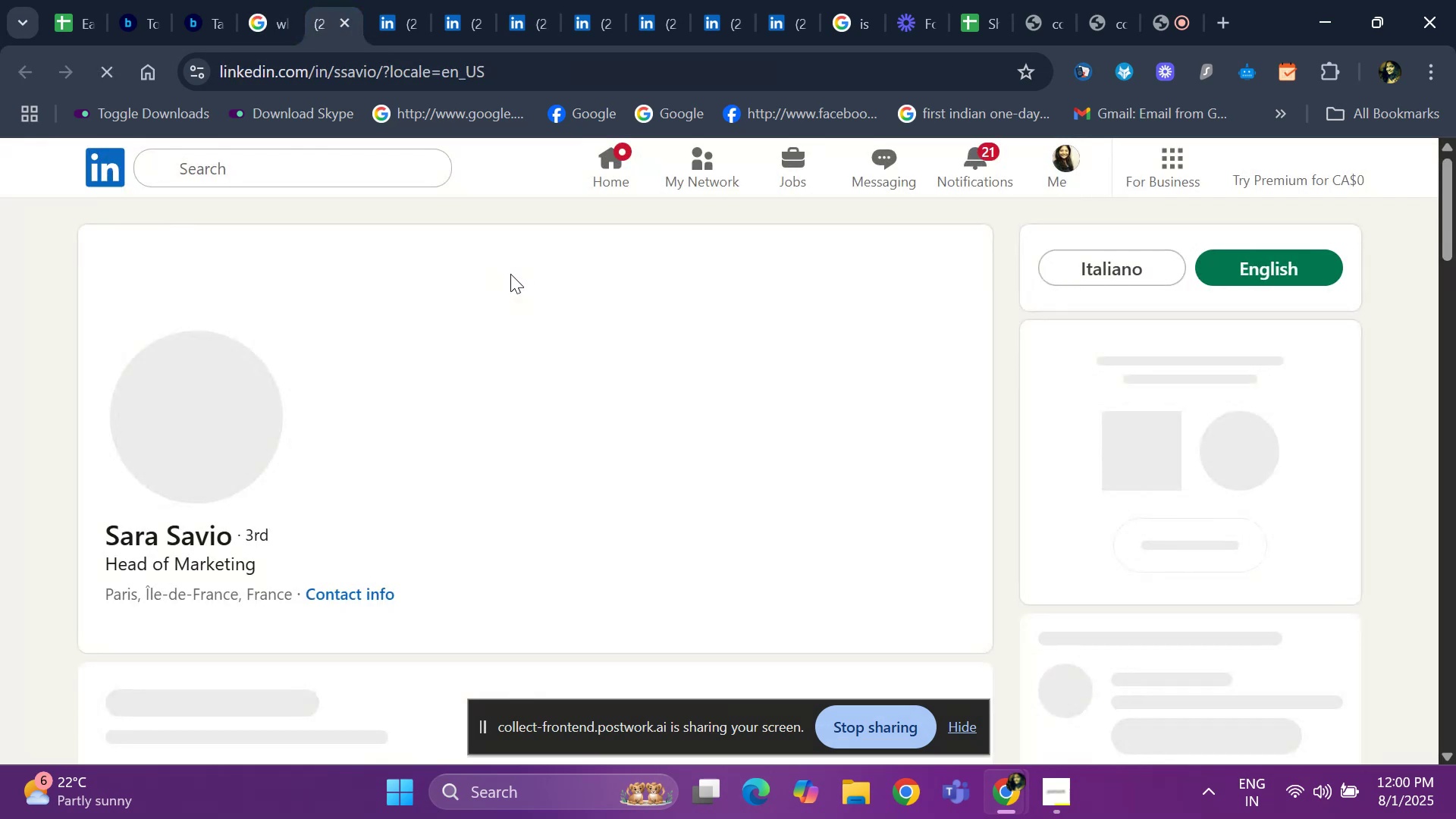 
left_click([350, 31])
 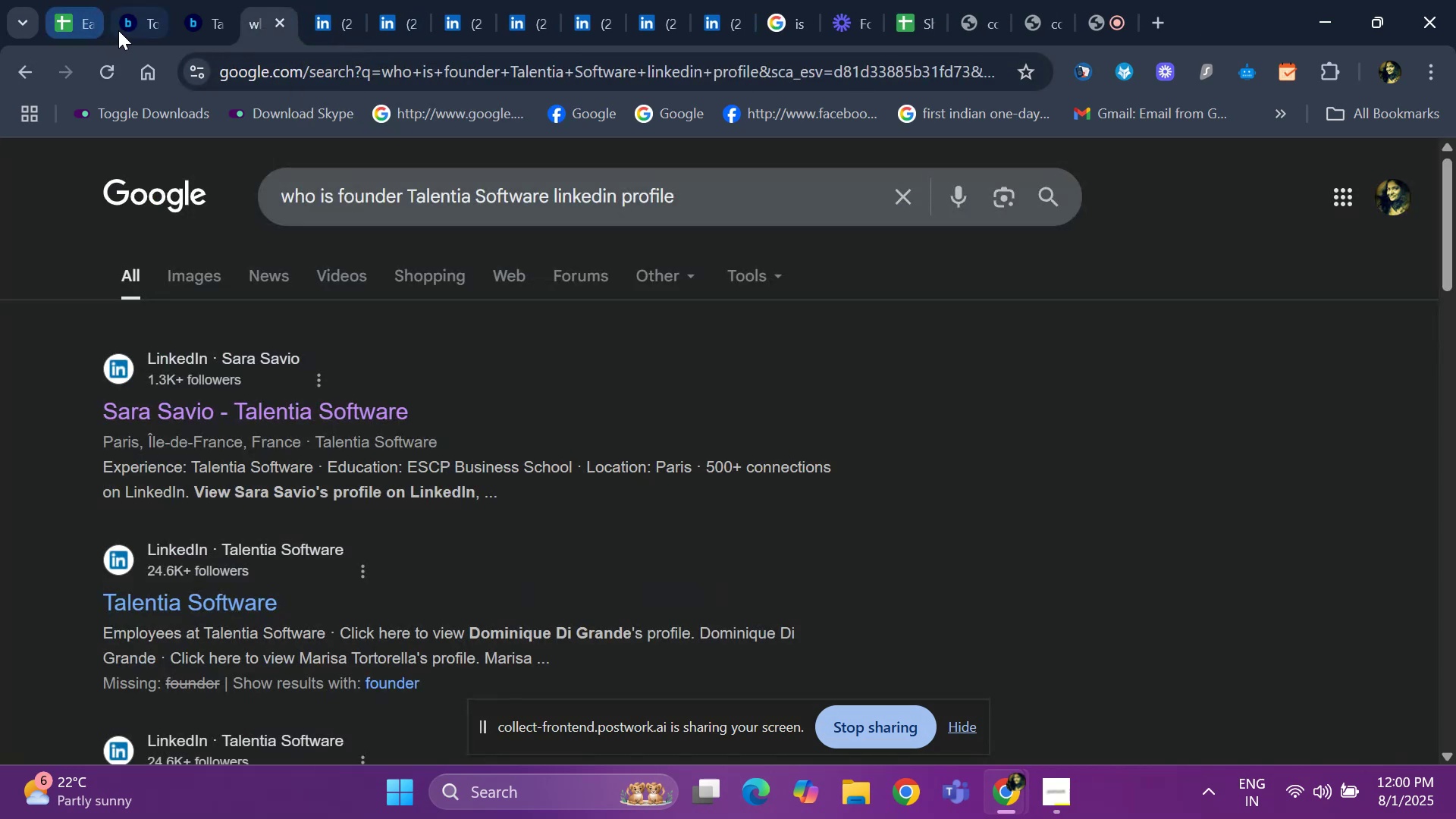 
left_click([118, 30])
 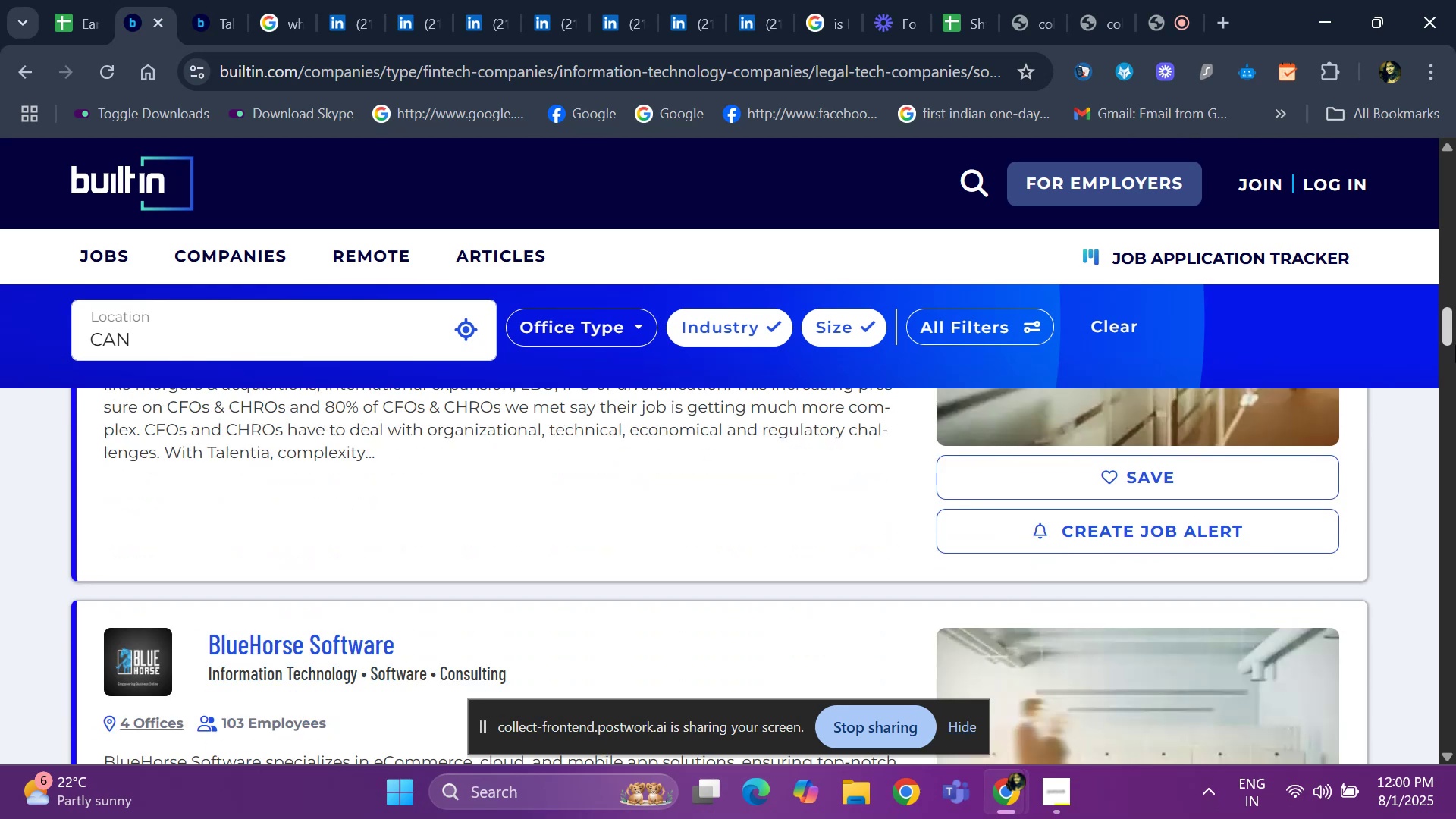 
left_click([1455, 349])
 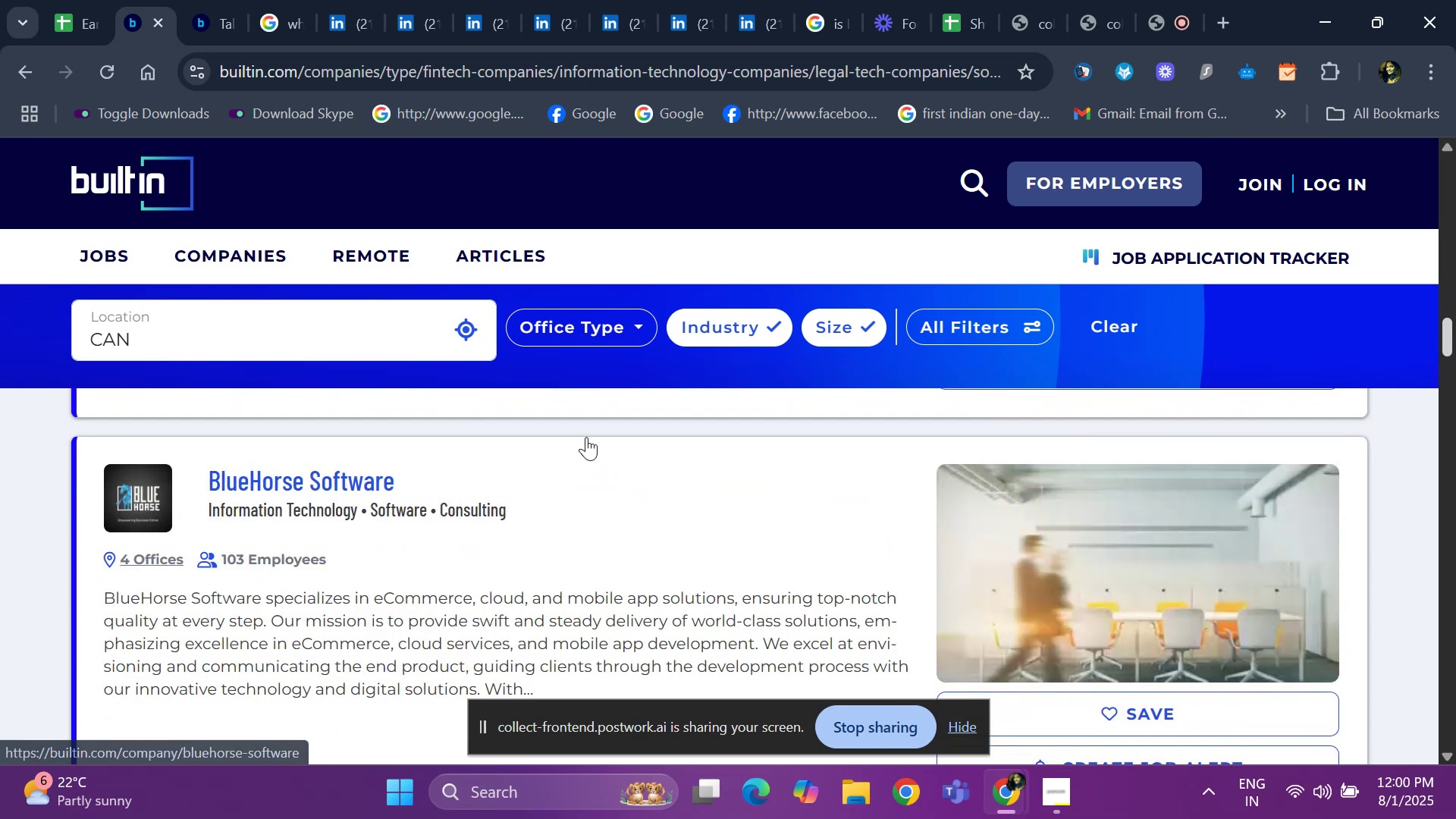 
right_click([357, 485])
 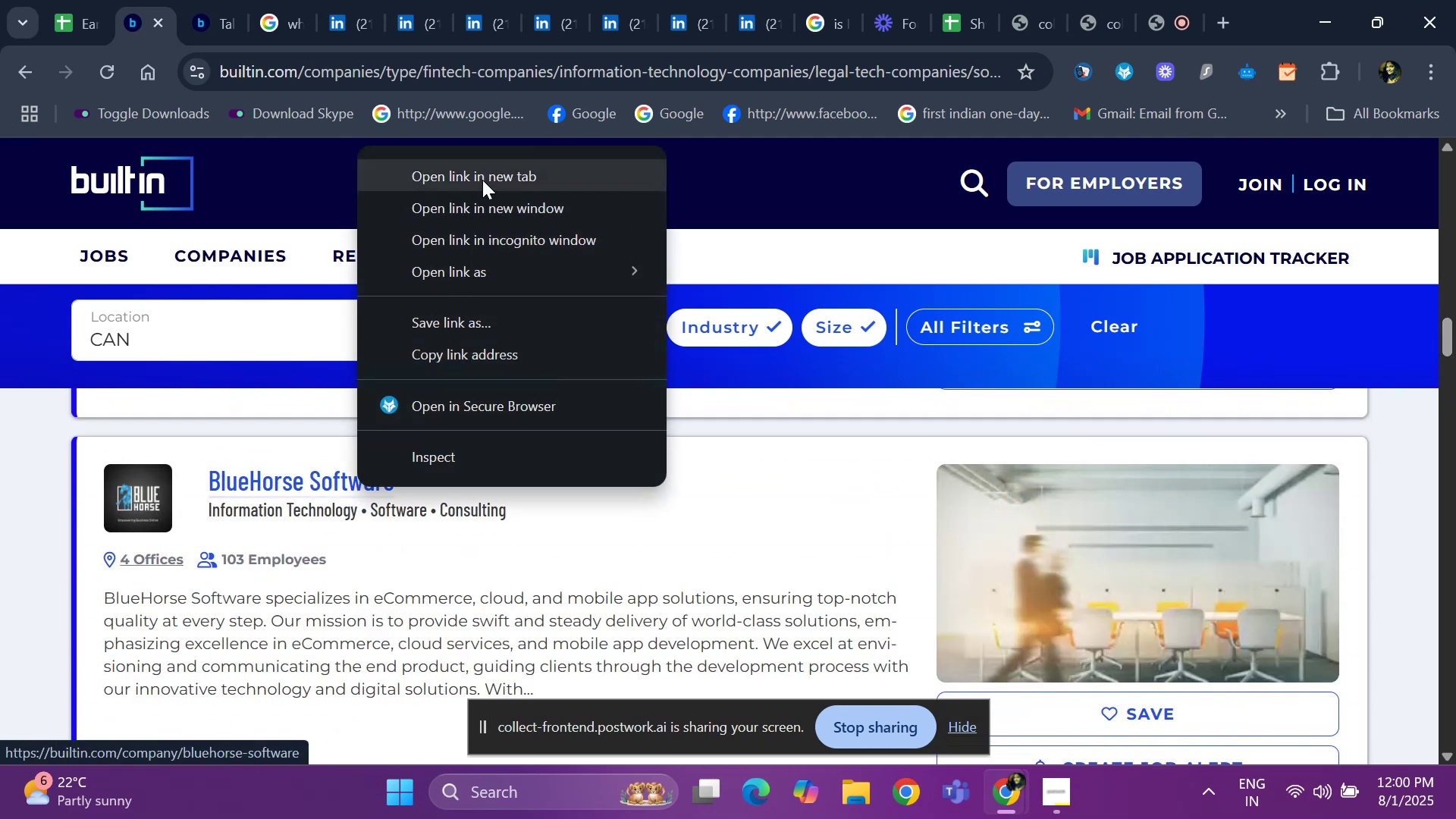 
left_click([482, 180])
 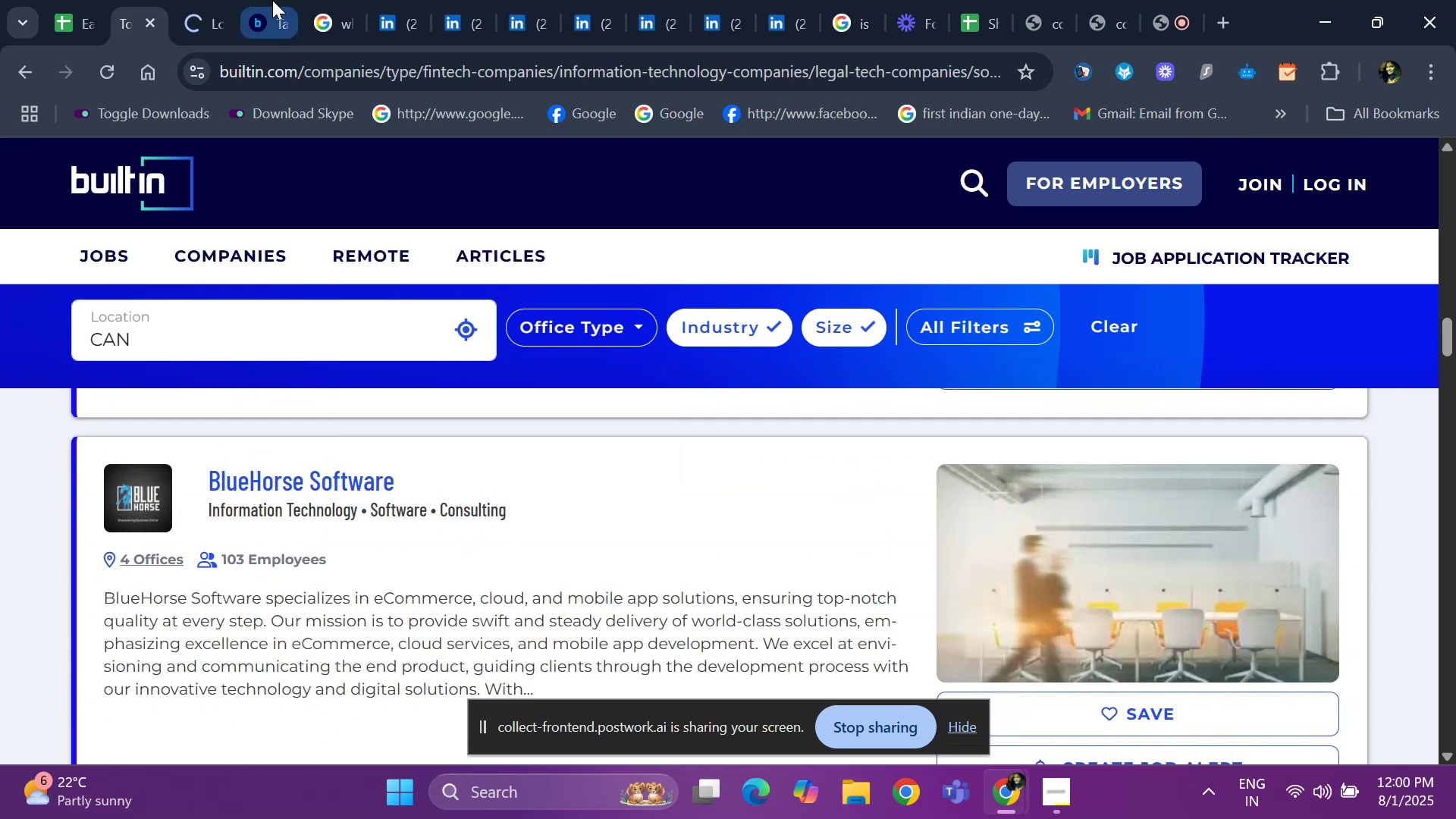 
left_click([272, 0])
 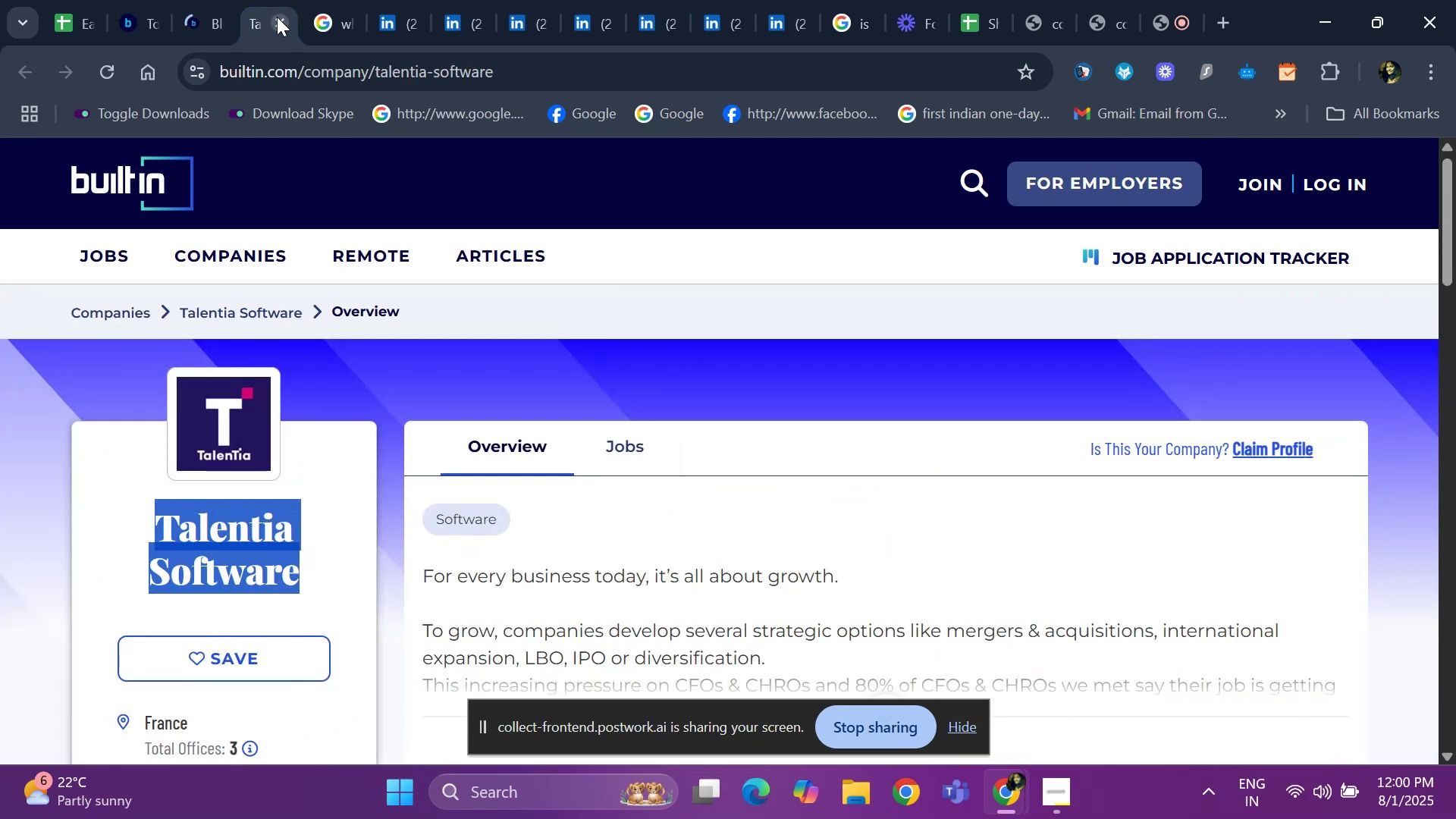 
left_click([277, 17])
 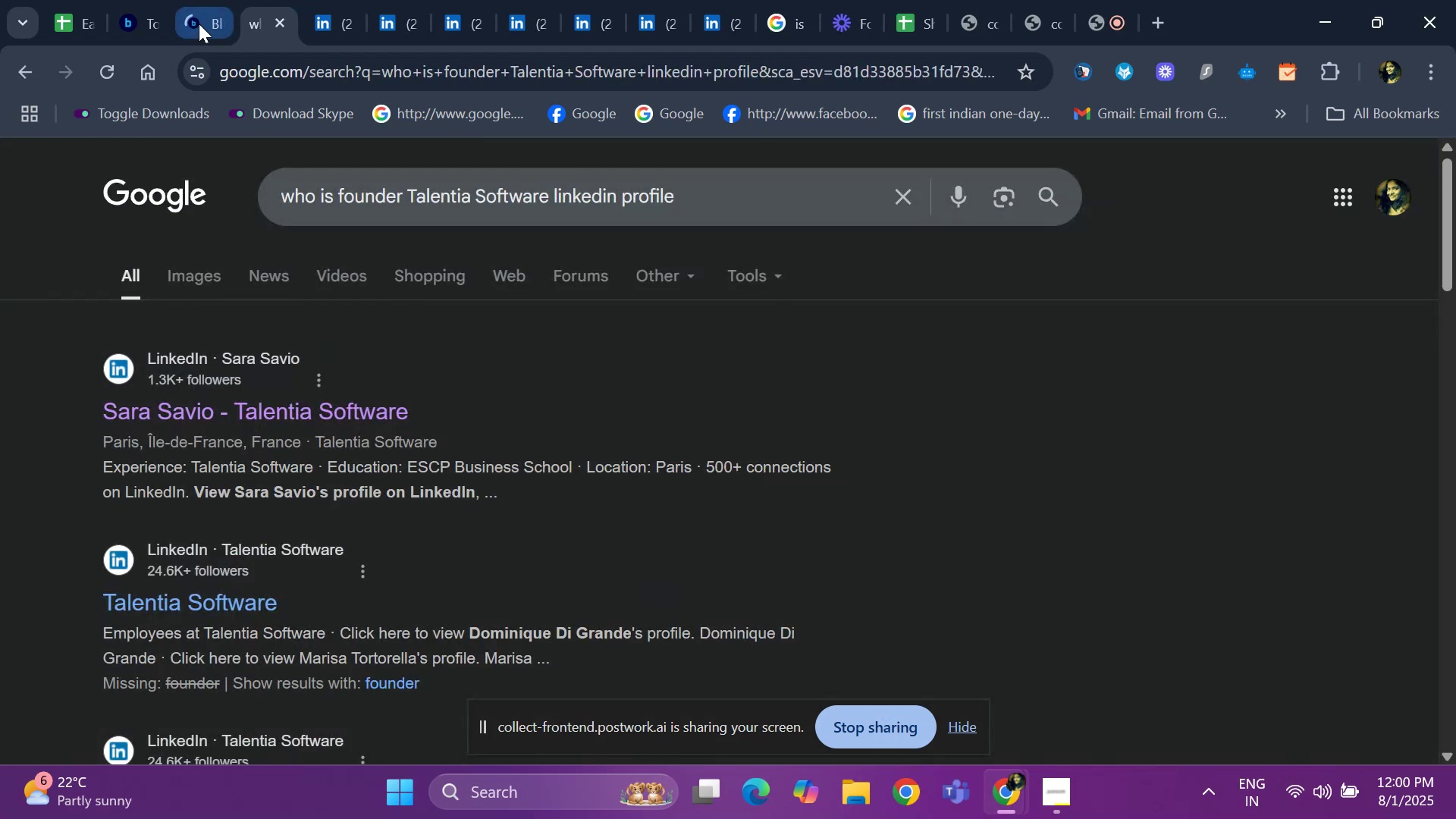 
left_click([199, 24])
 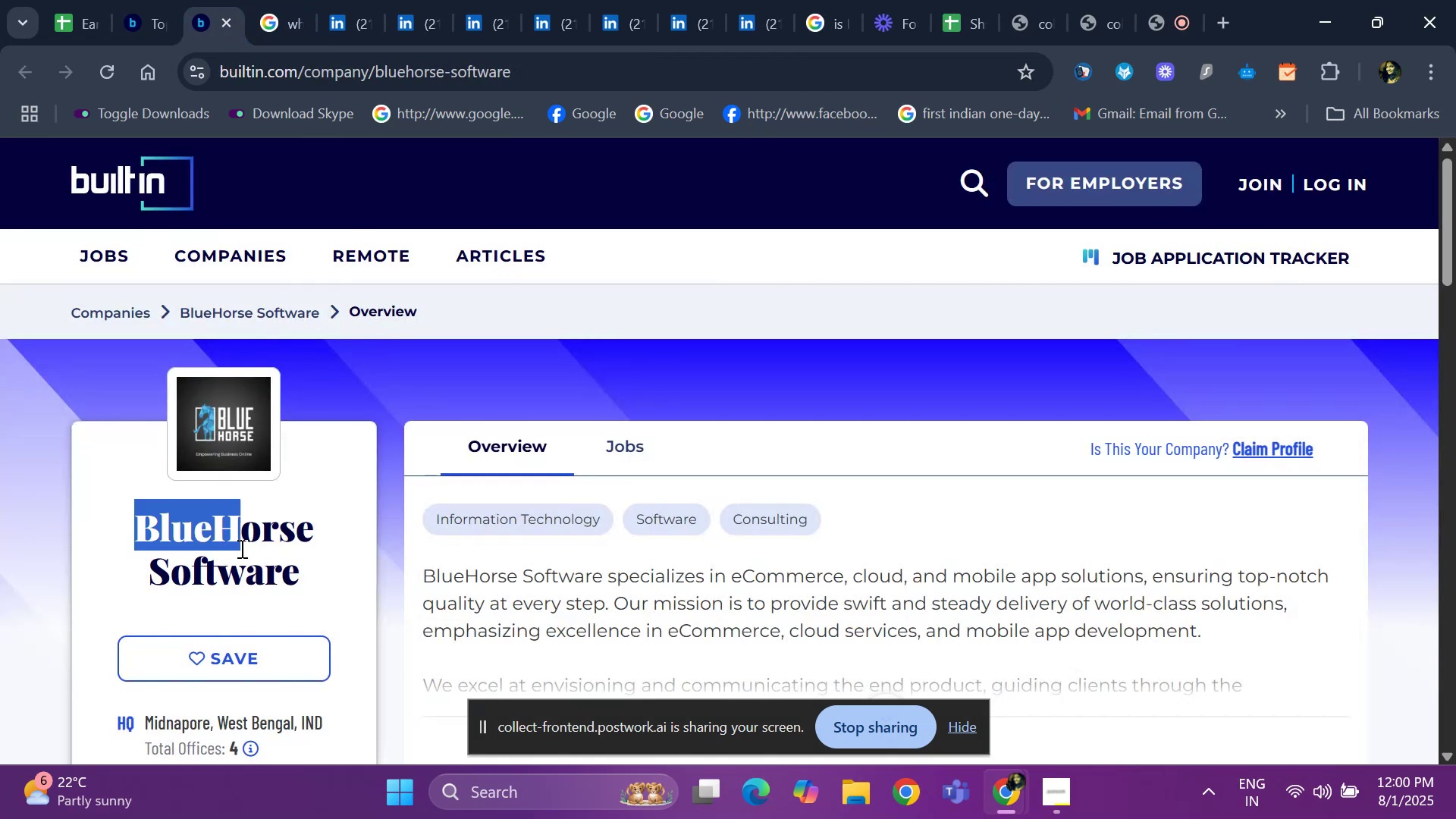 
key(Control+ControlLeft)
 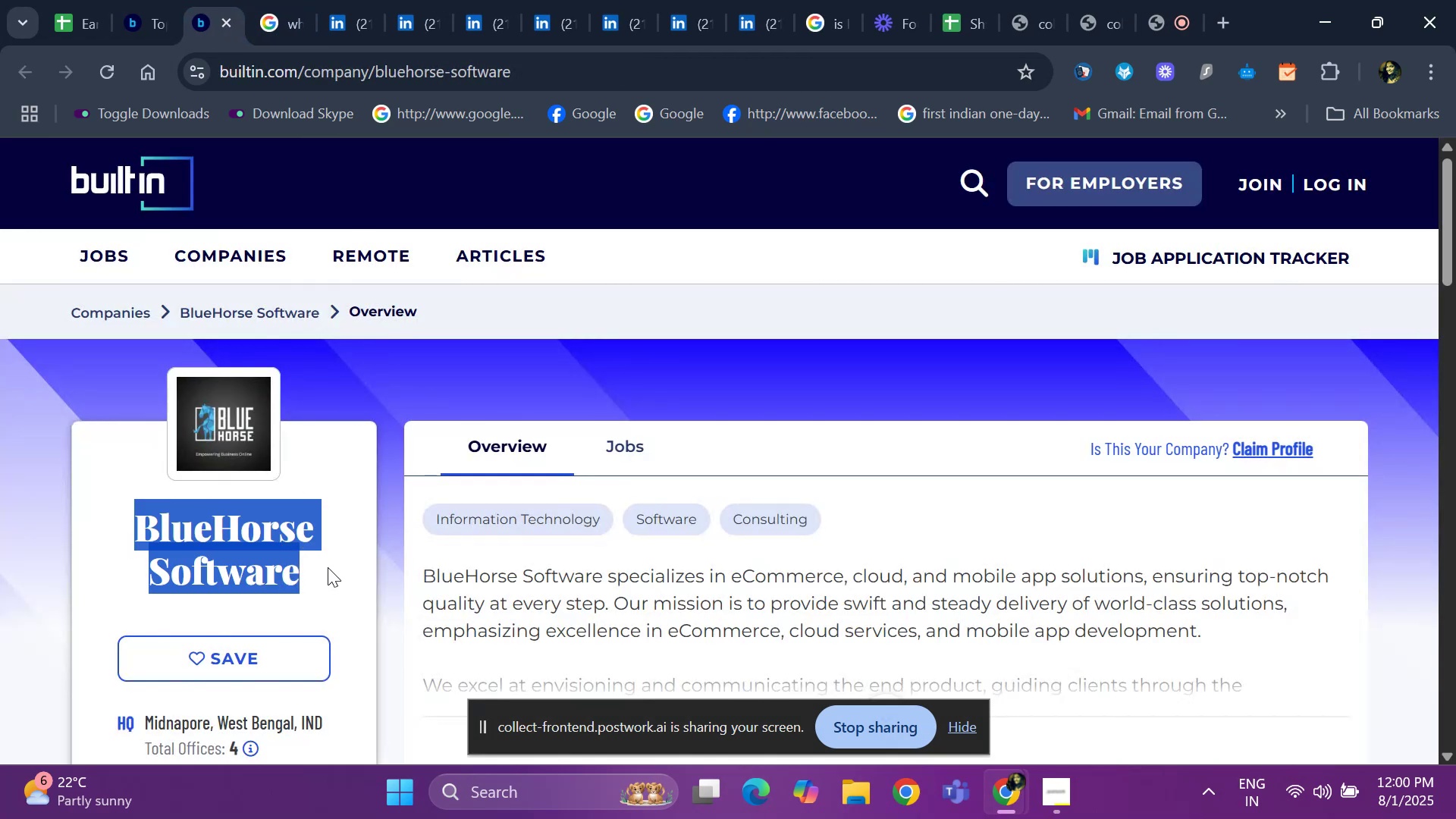 
key(Control+C)
 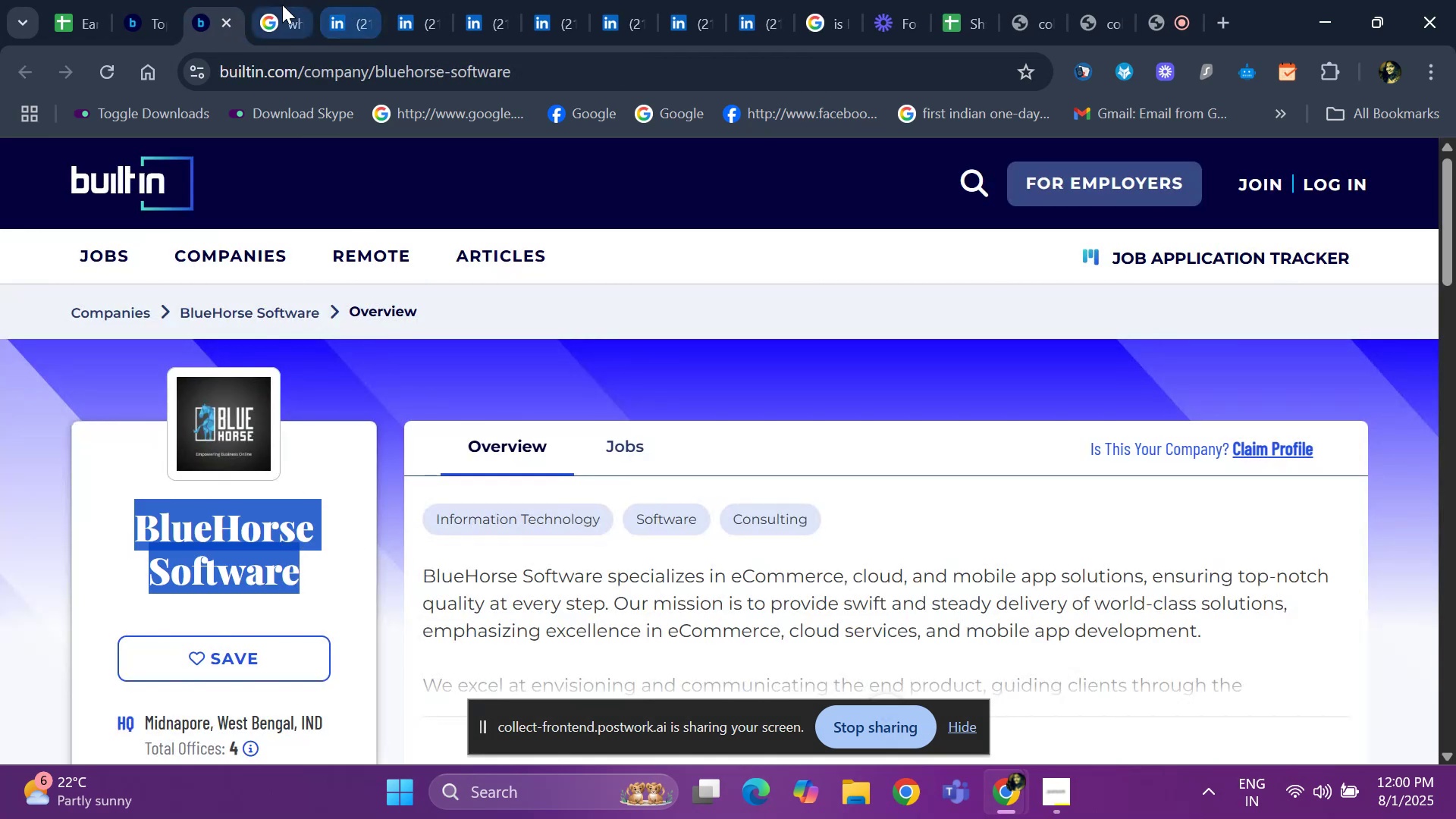 
left_click([282, 5])
 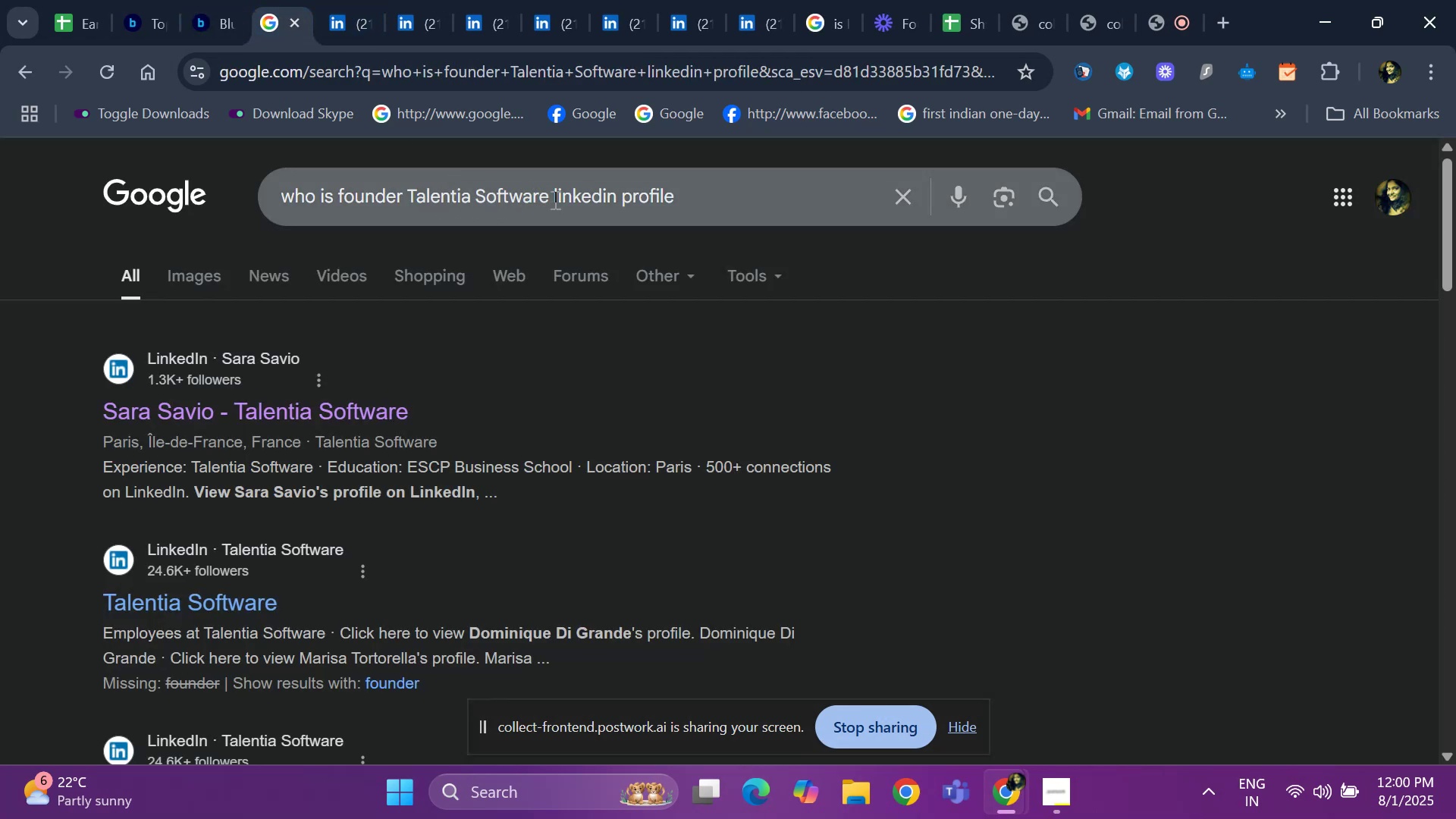 
left_click([541, 195])
 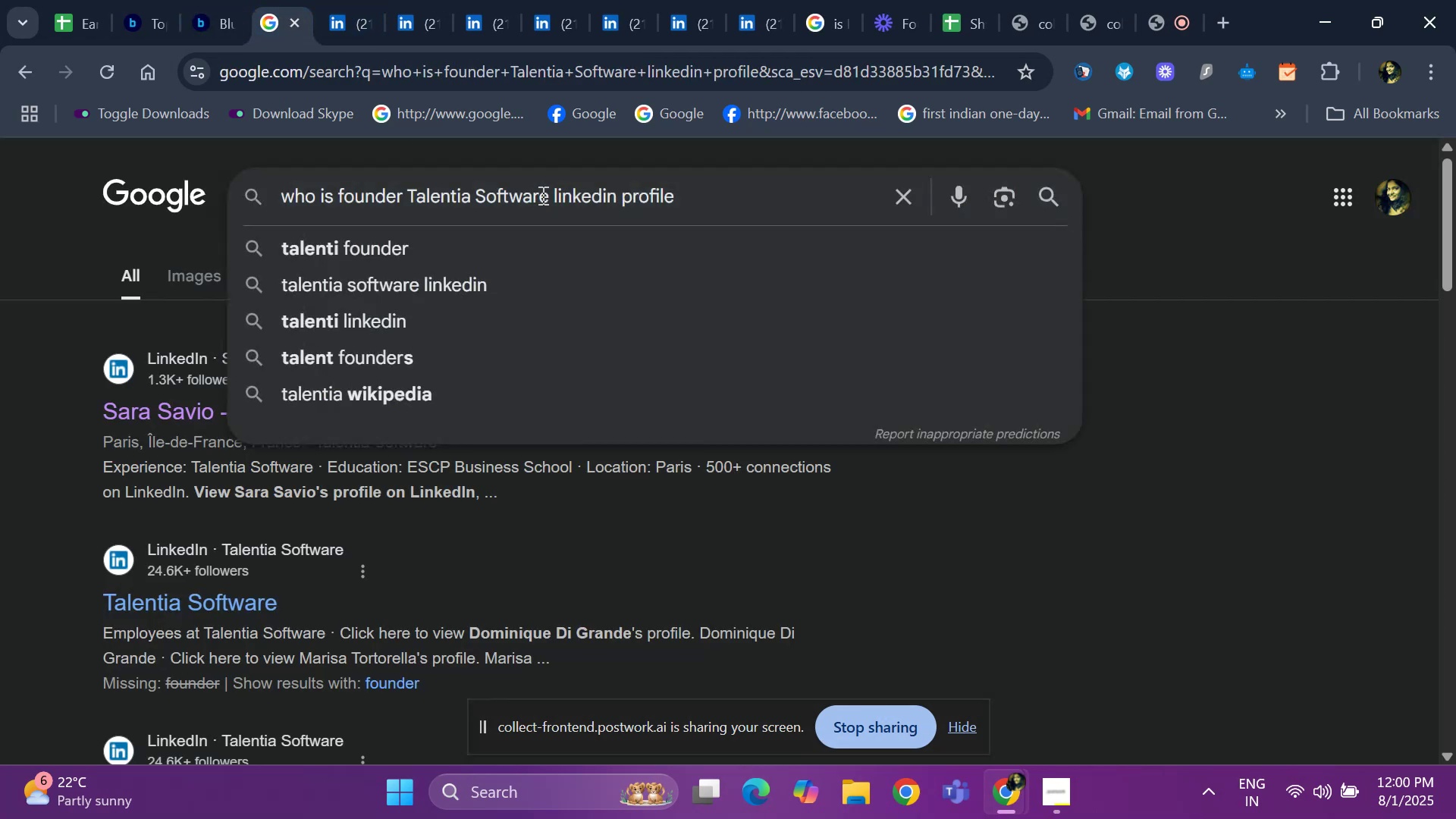 
key(ArrowRight)
 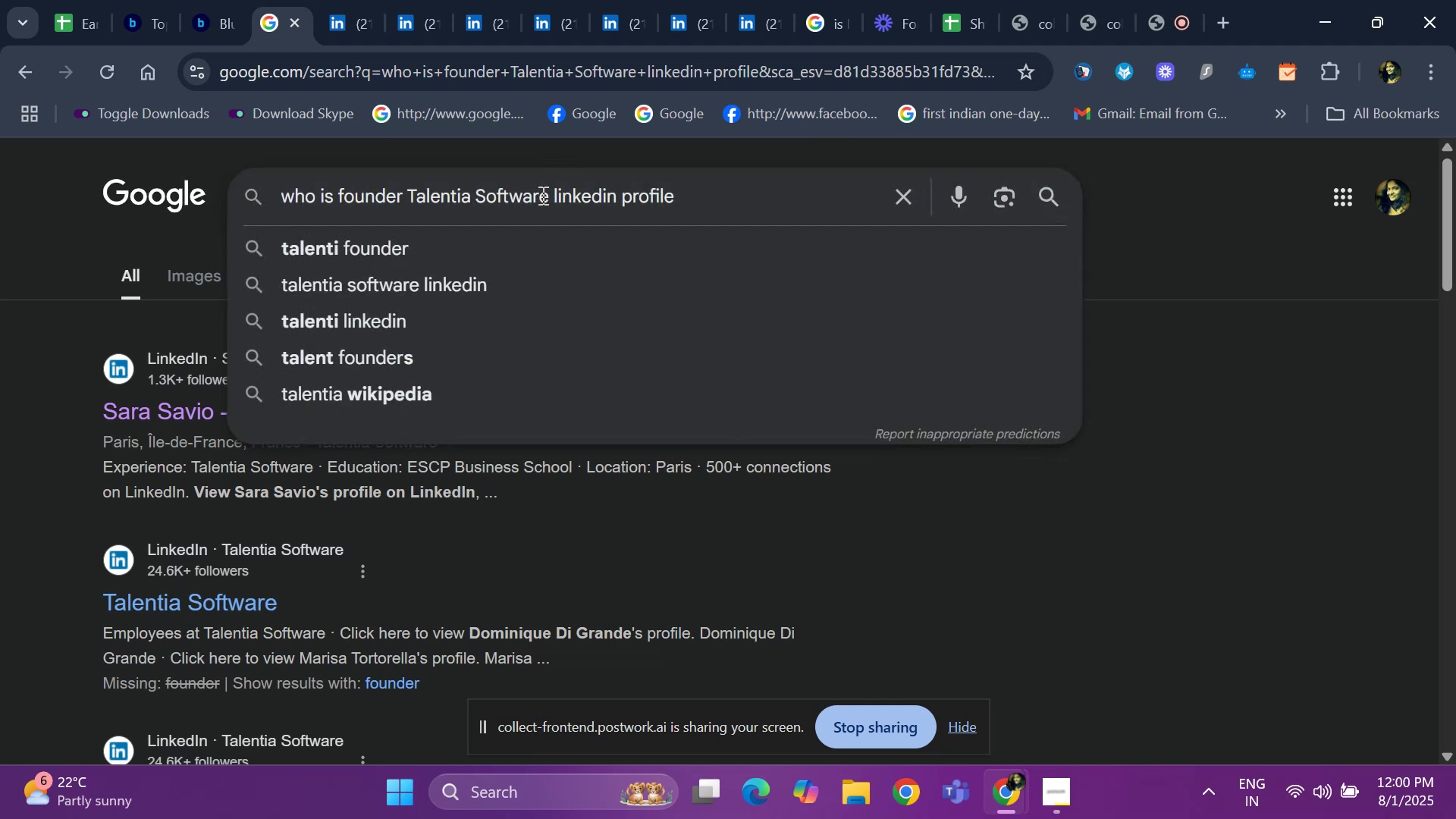 
key(Backspace)
 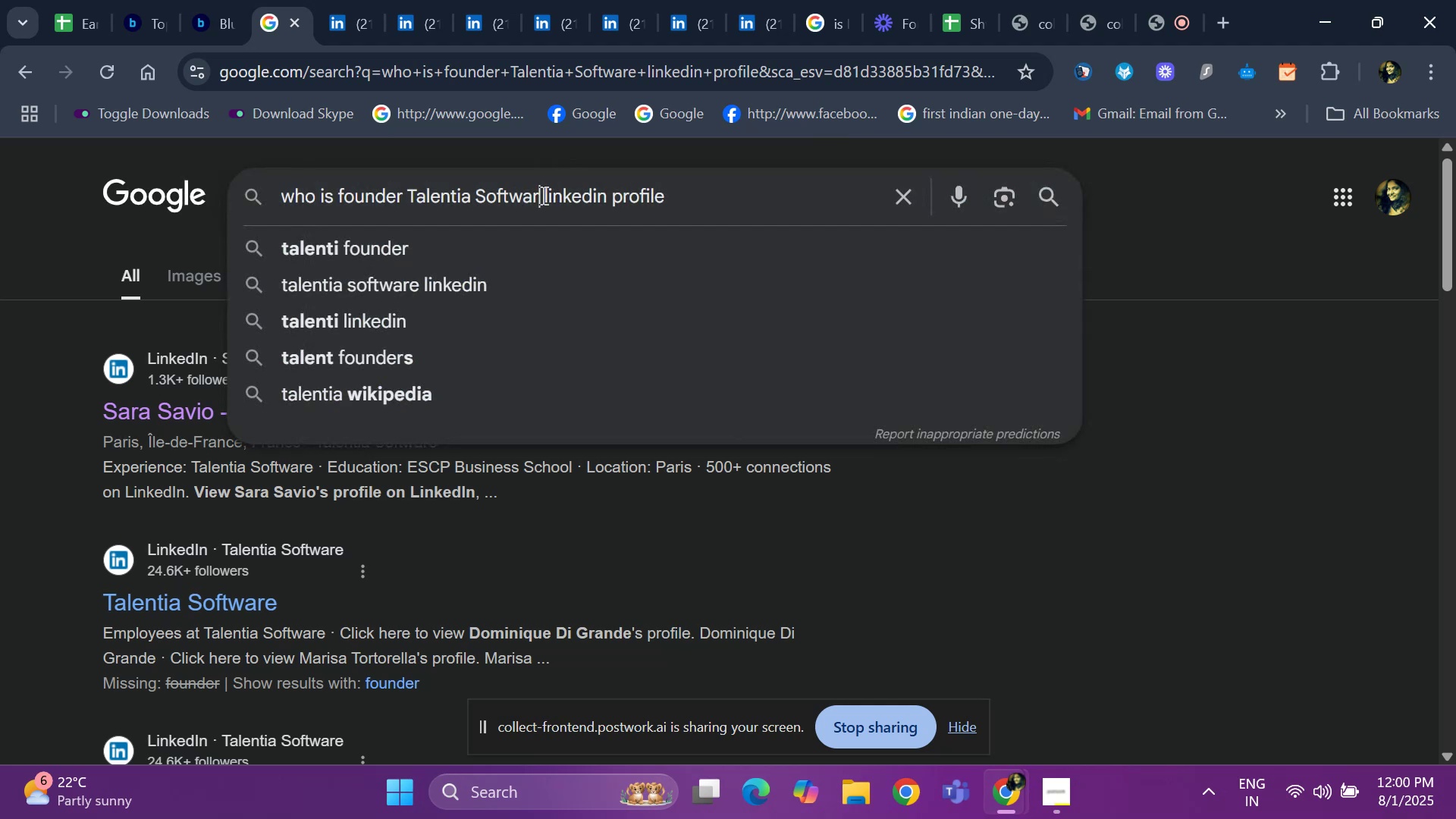 
key(Backspace)
 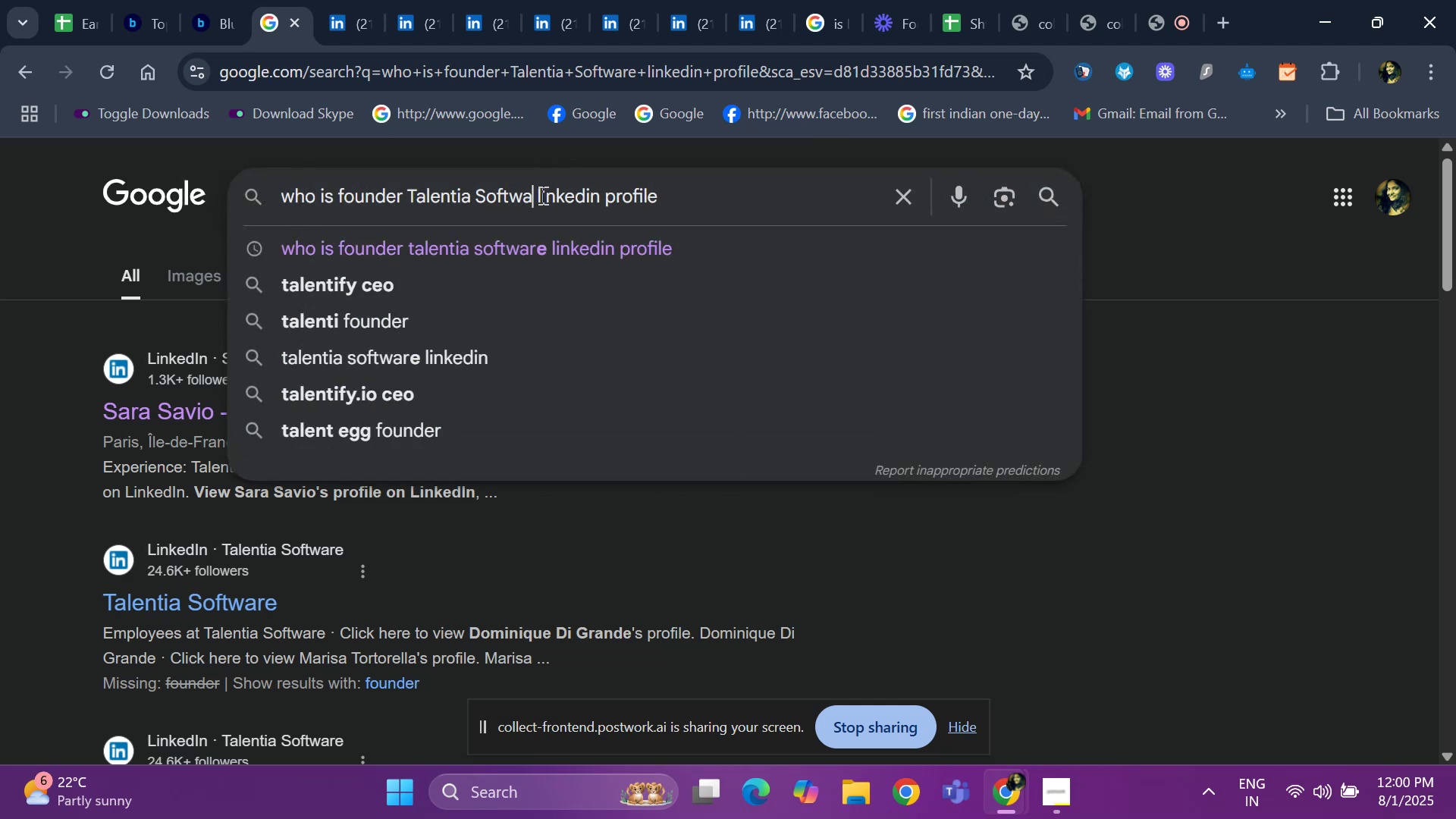 
key(Backspace)
 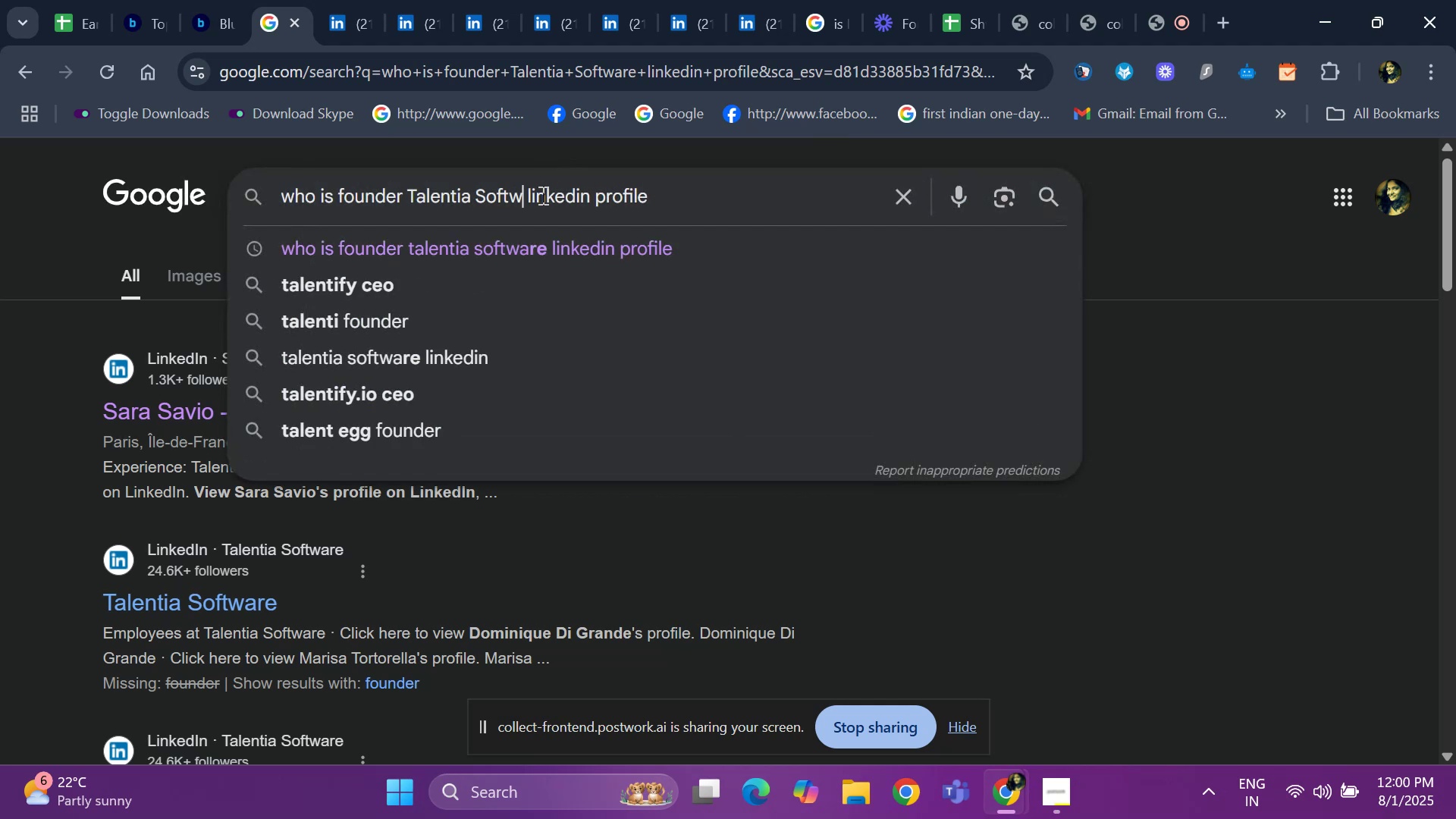 
key(Backspace)
 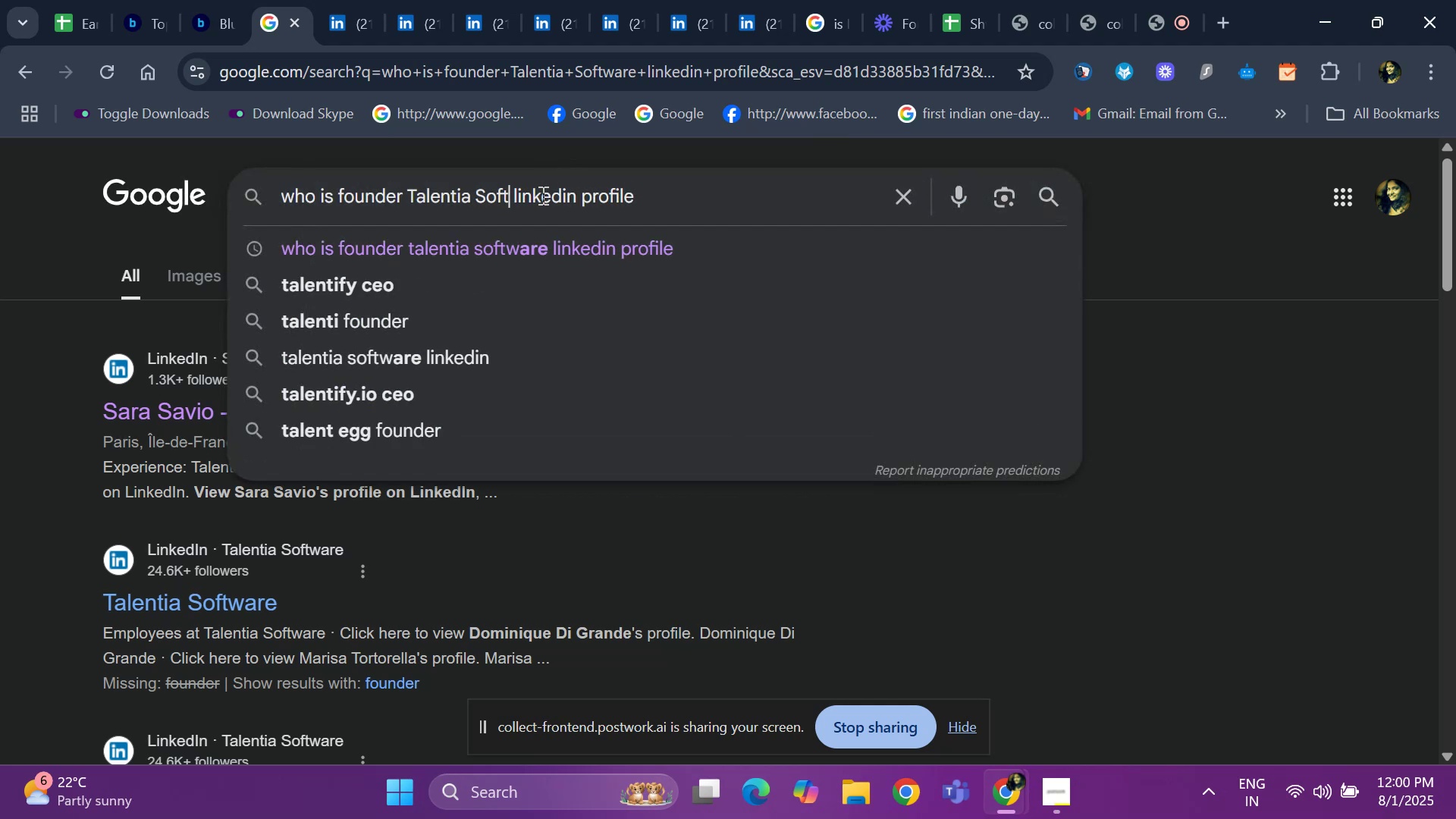 
key(Backspace)
 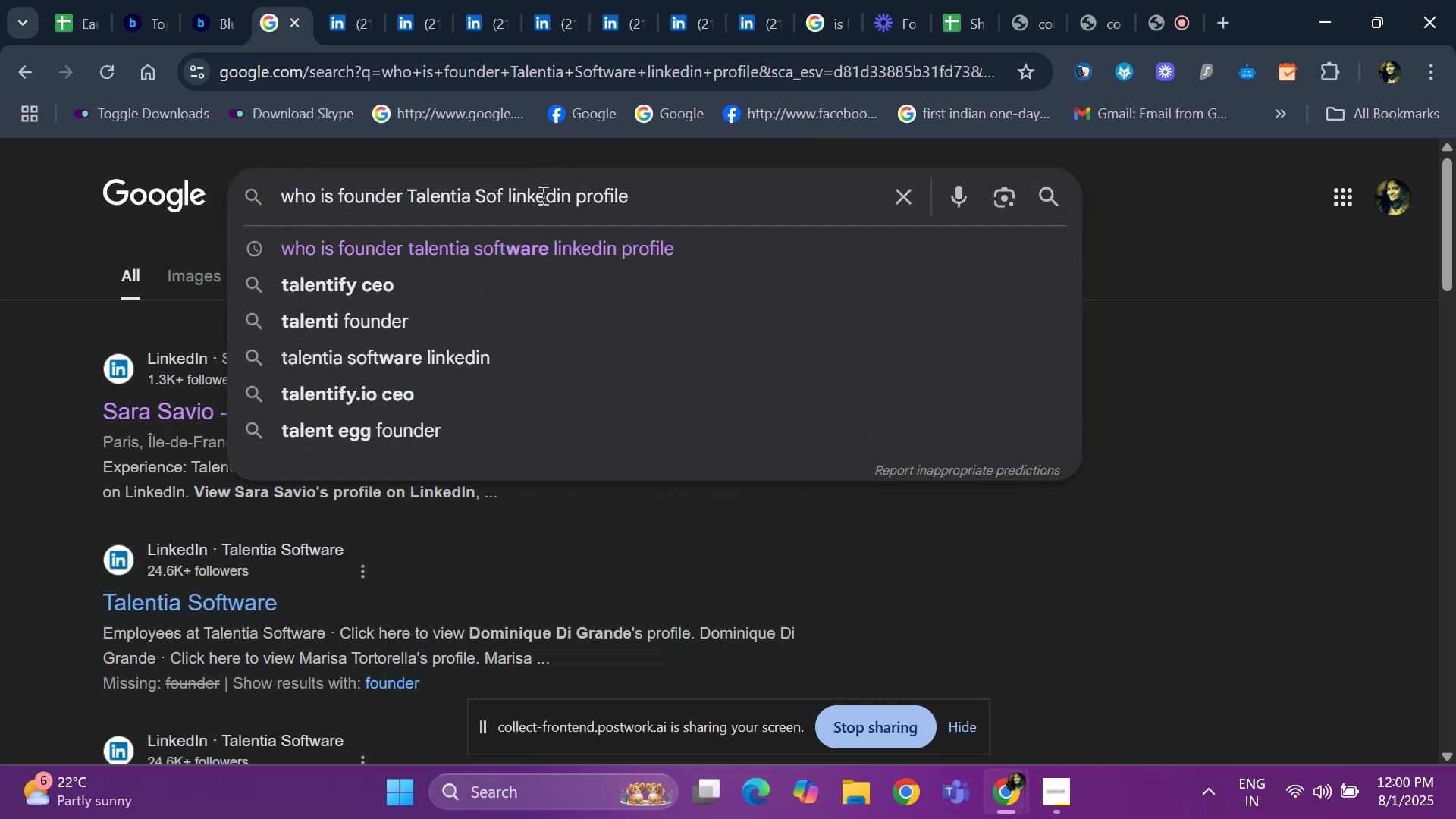 
key(Backspace)
 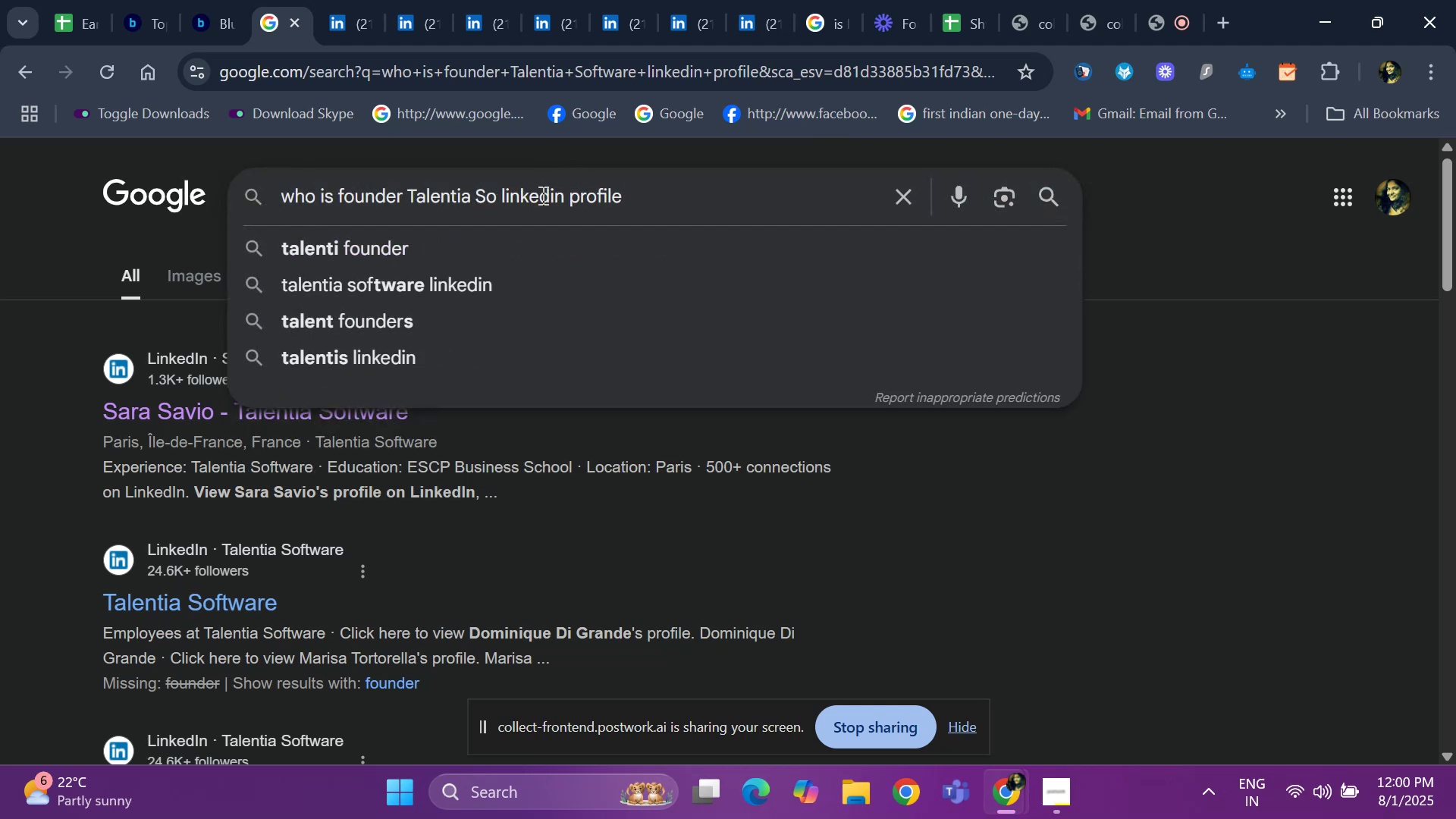 
key(Backspace)
 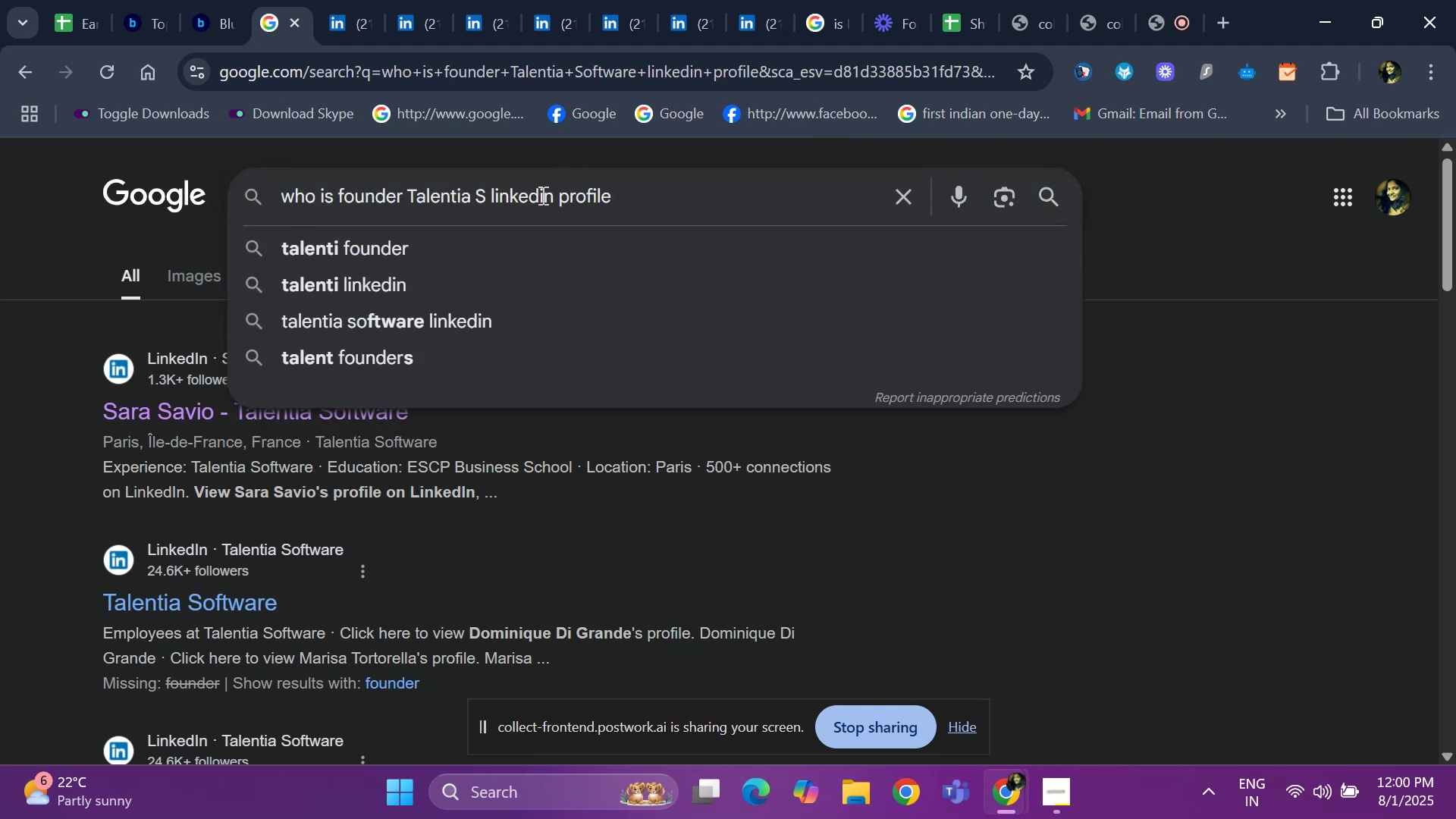 
key(Backspace)
 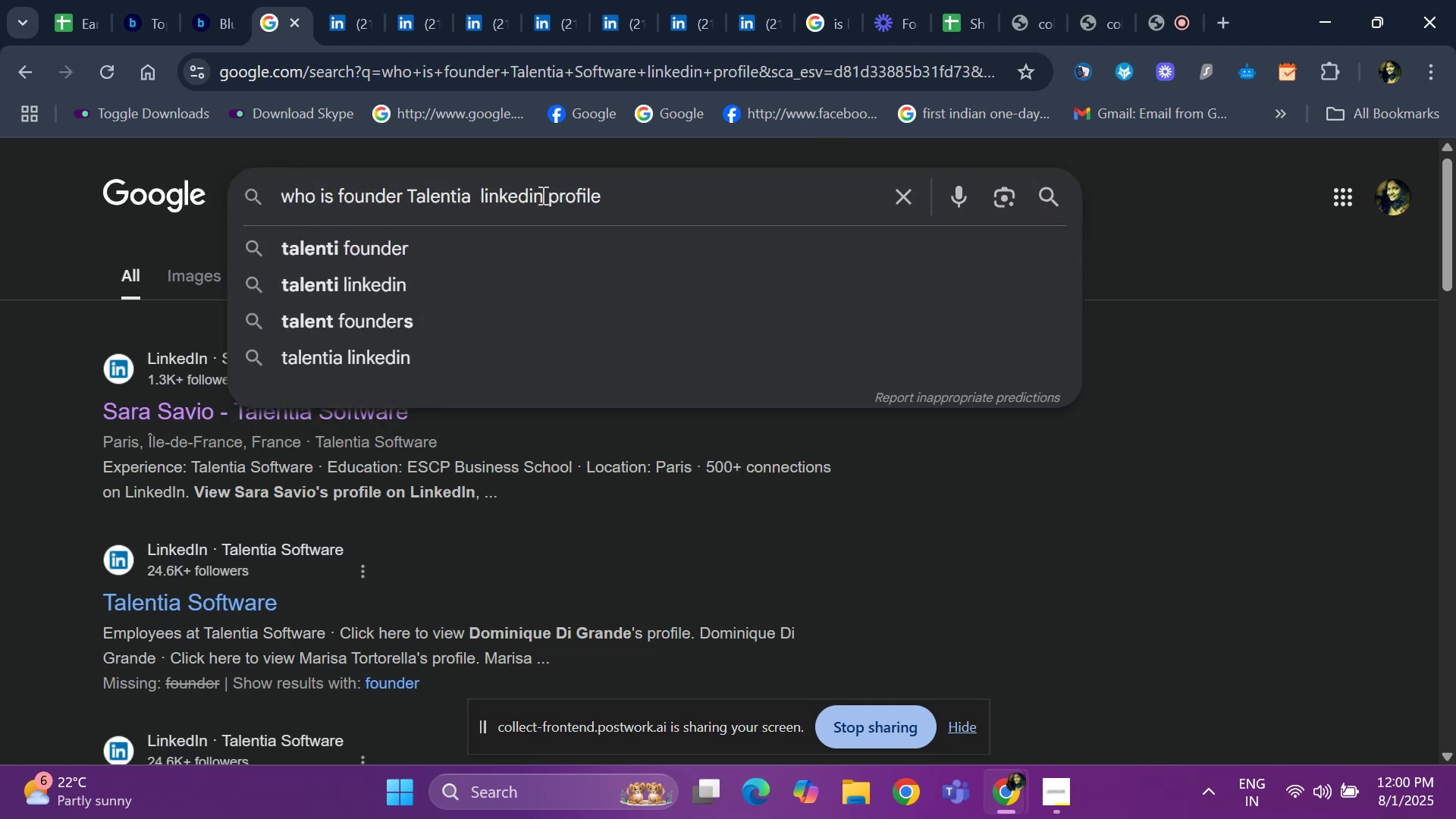 
key(Backspace)
 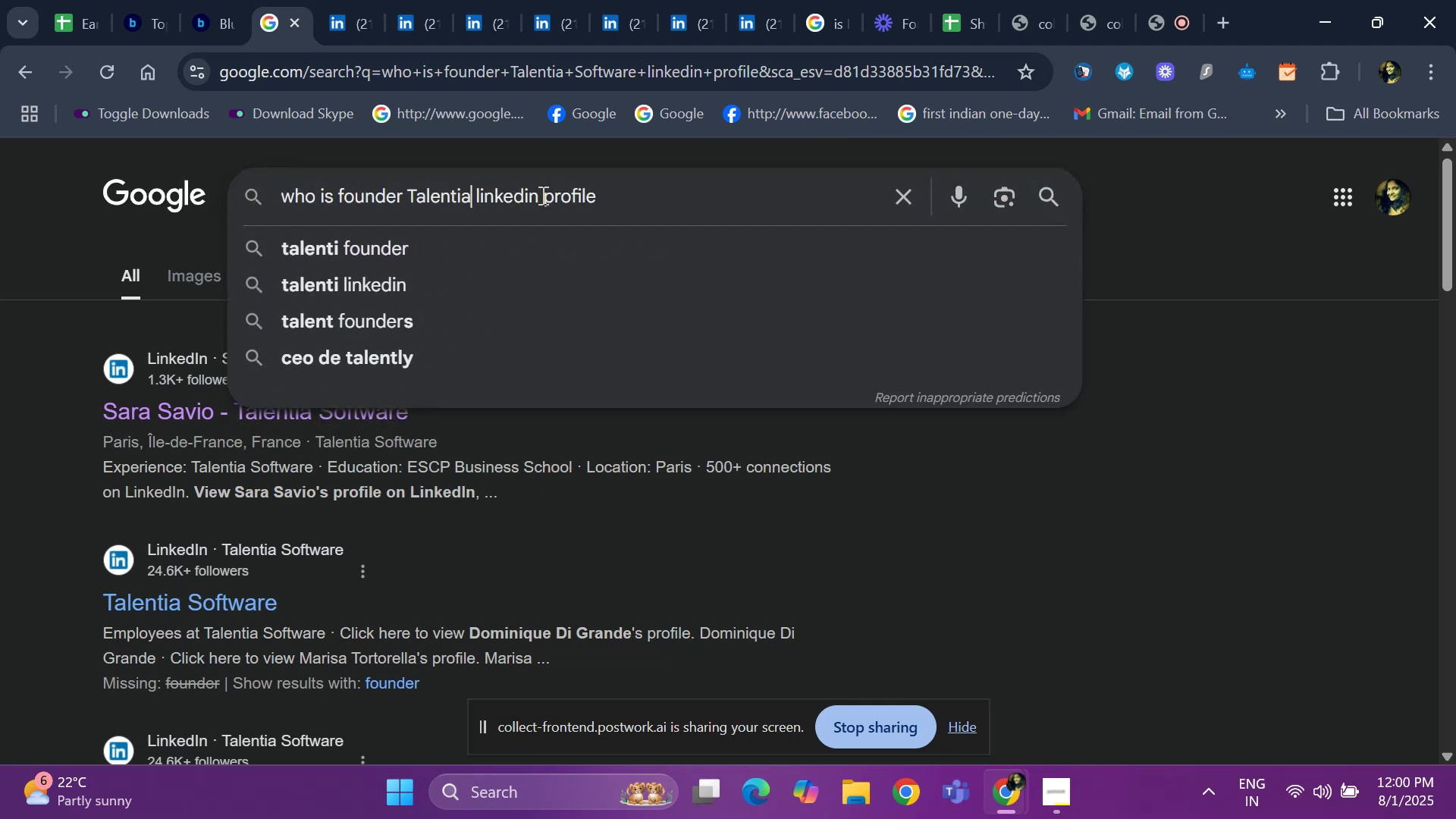 
key(Backspace)
 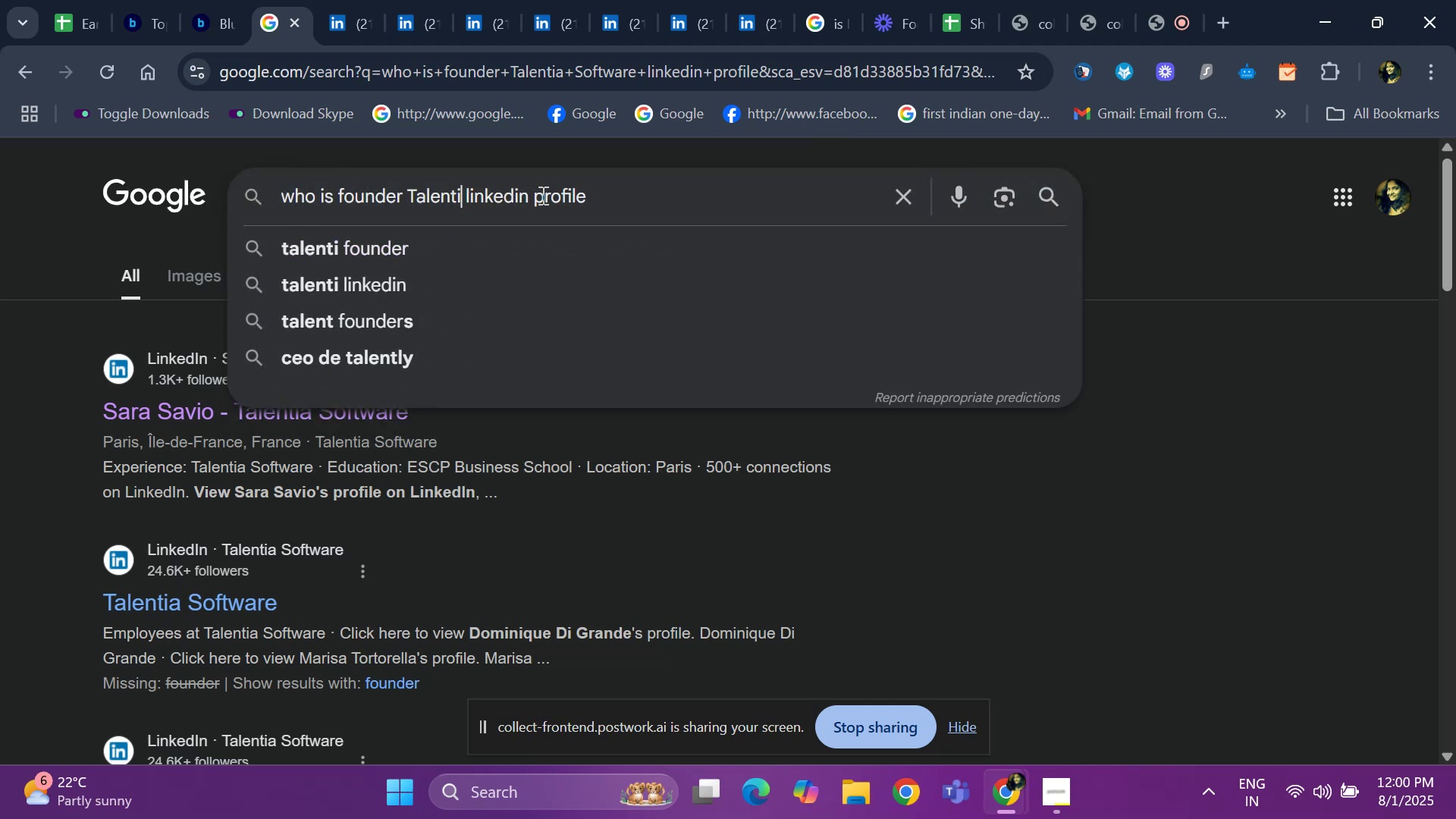 
key(Backspace)
 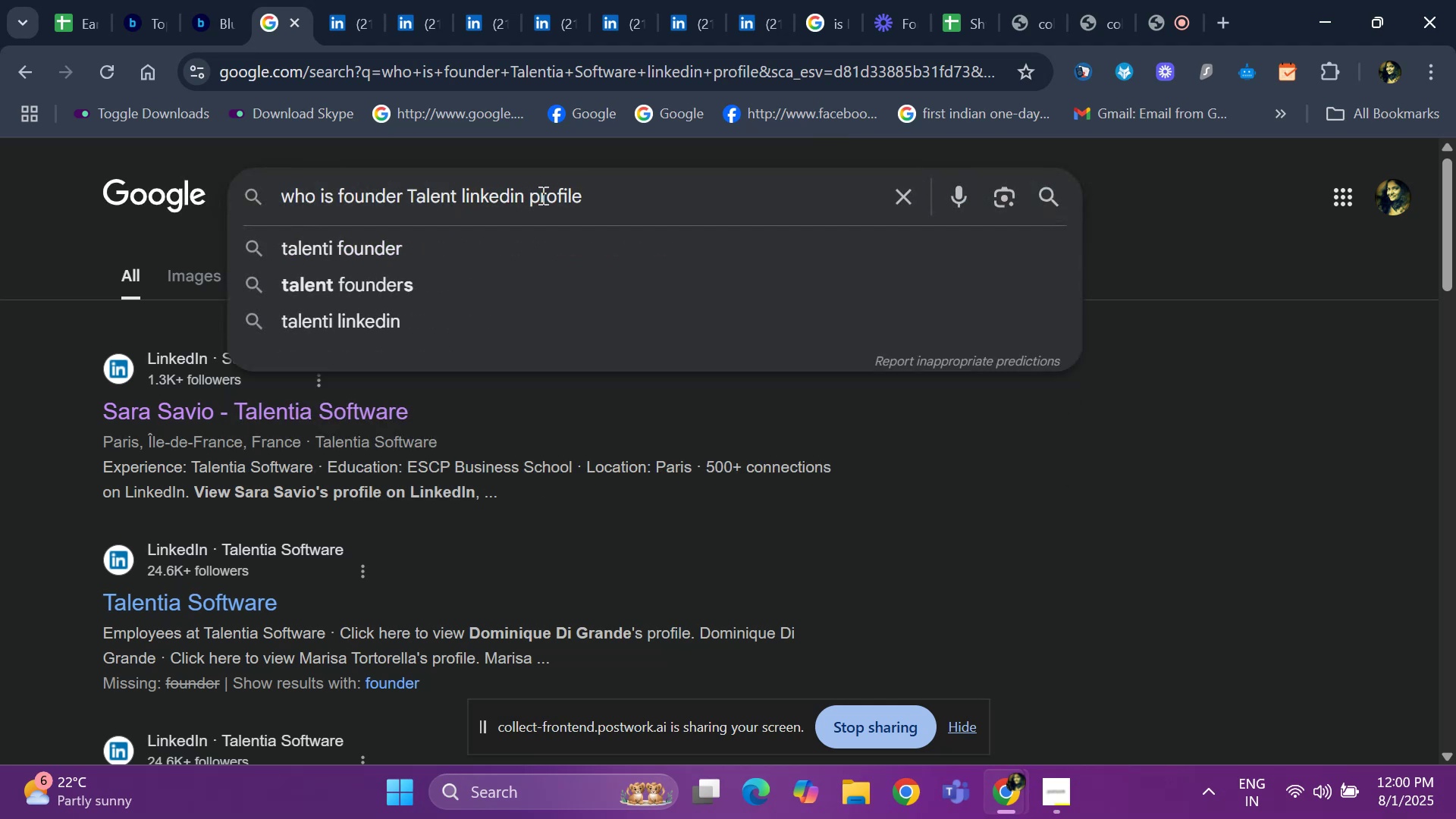 
key(Backspace)
 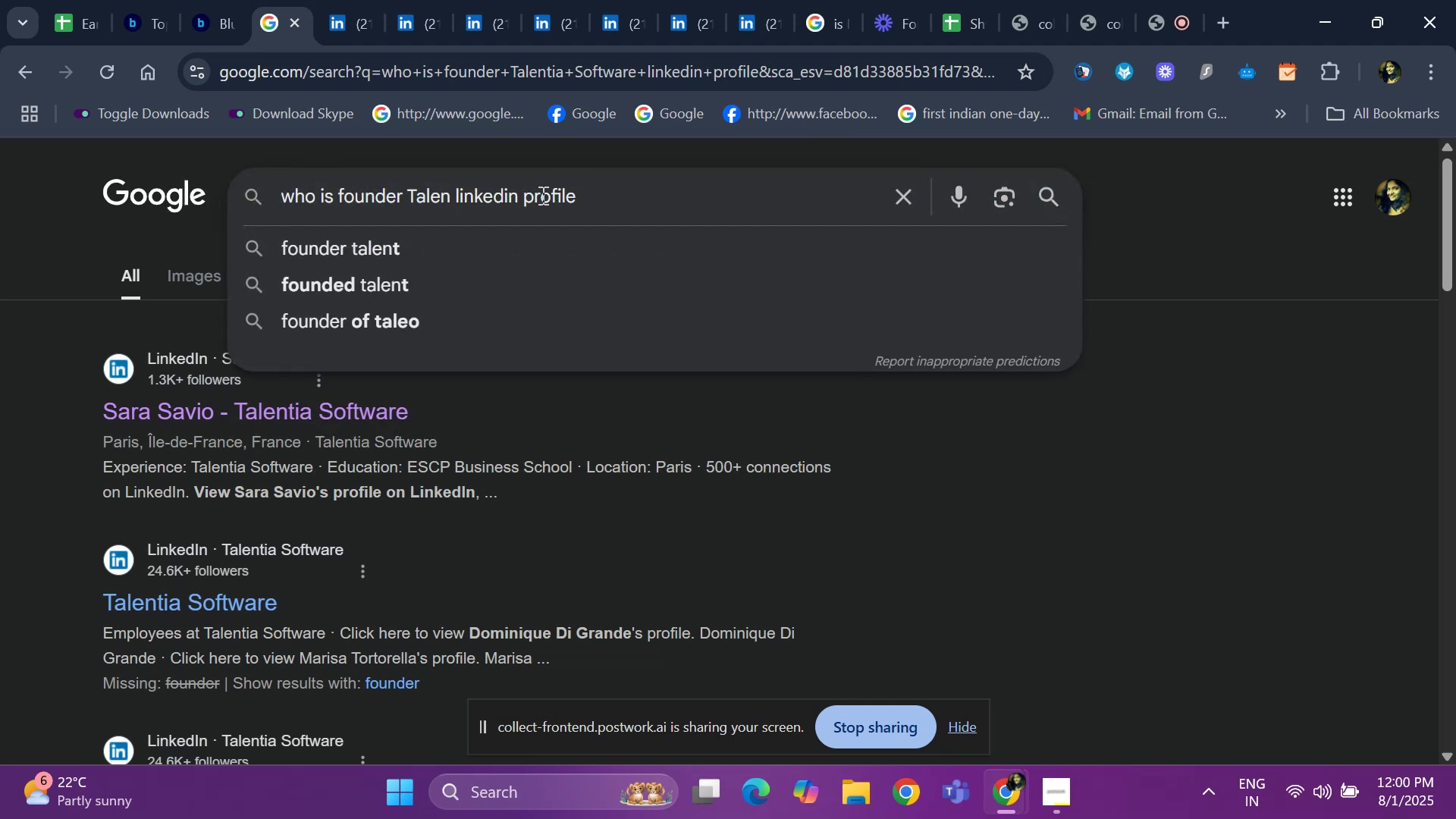 
key(Backspace)
 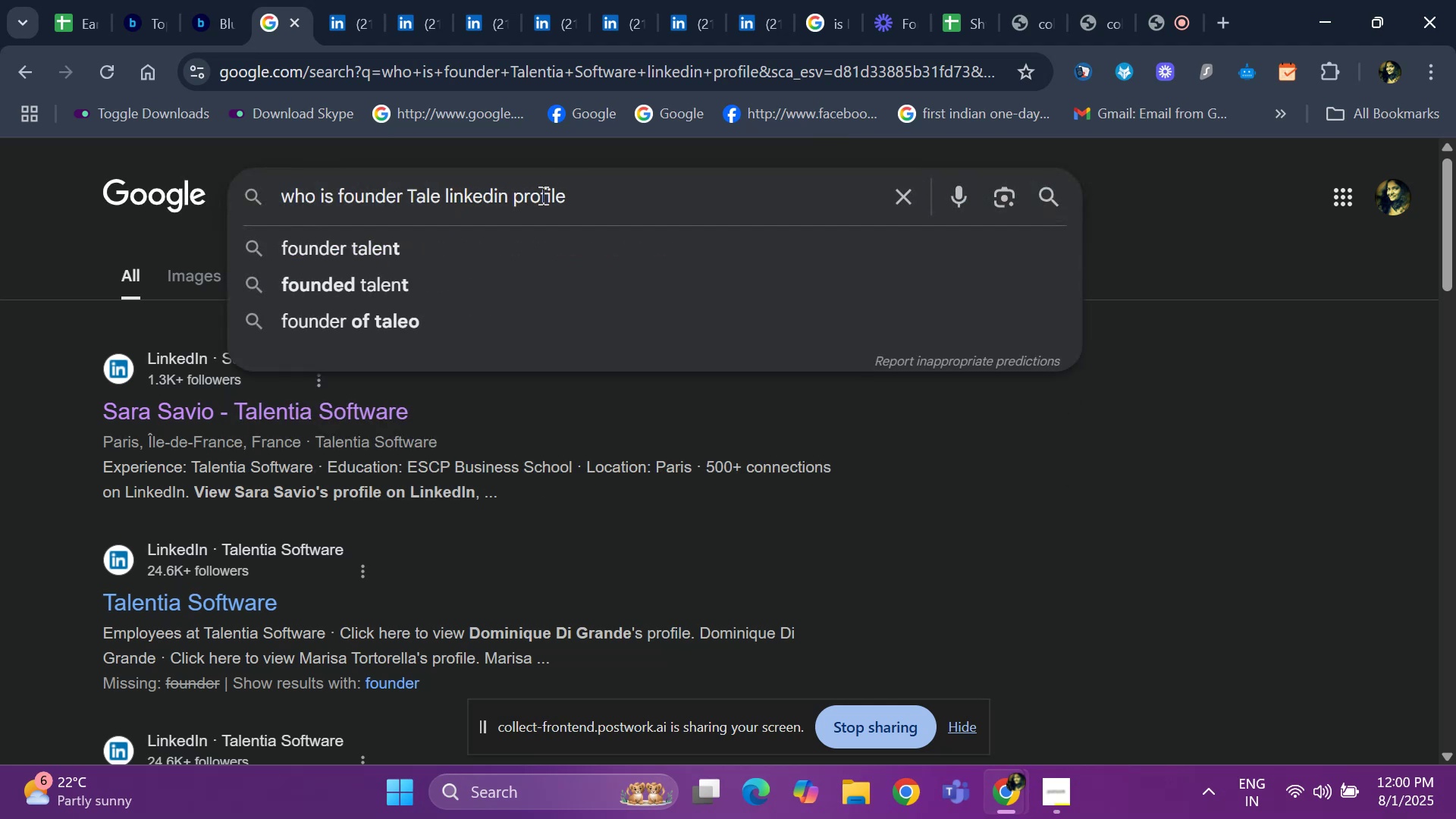 
key(Backspace)
 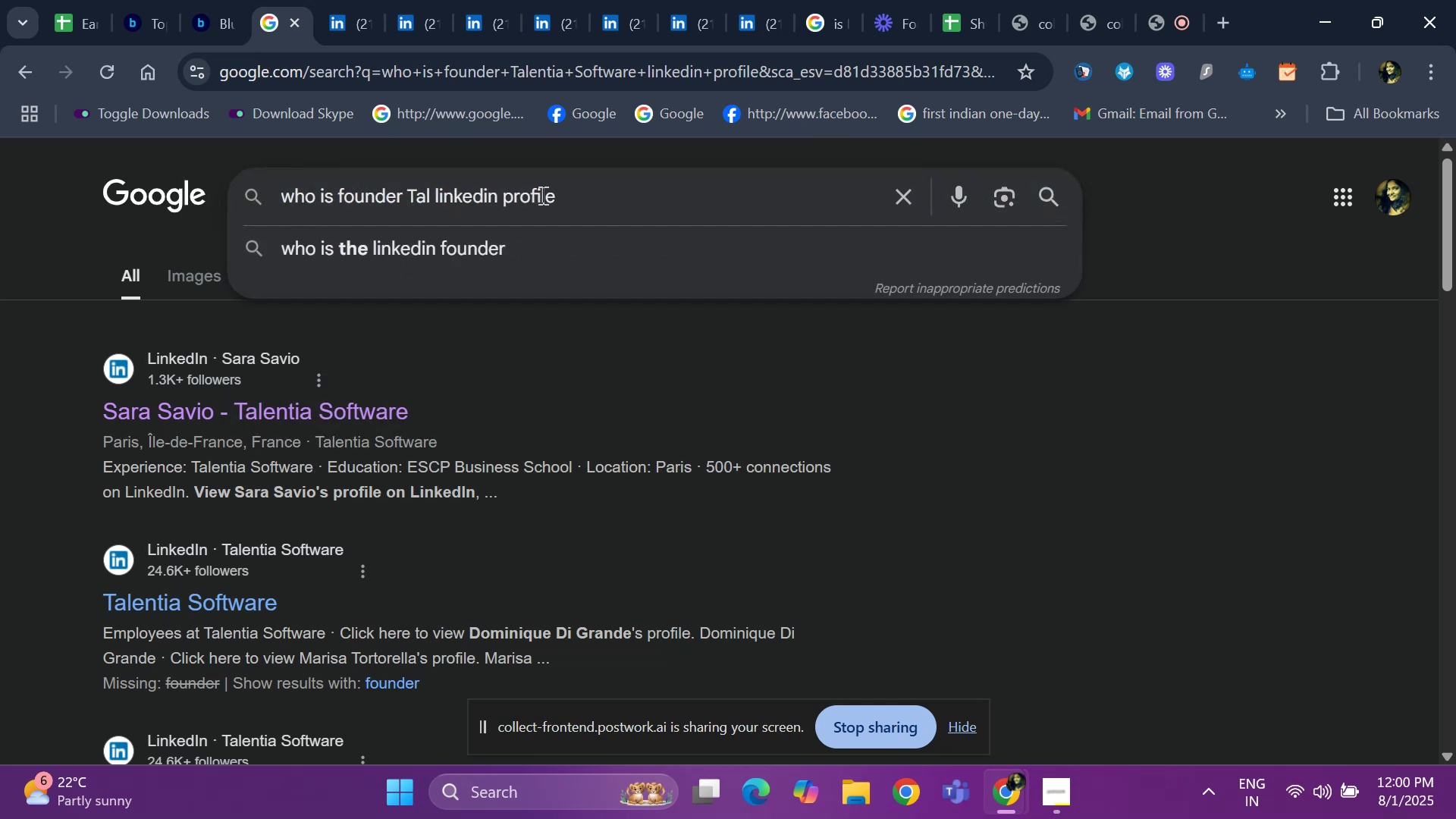 
key(Backspace)
 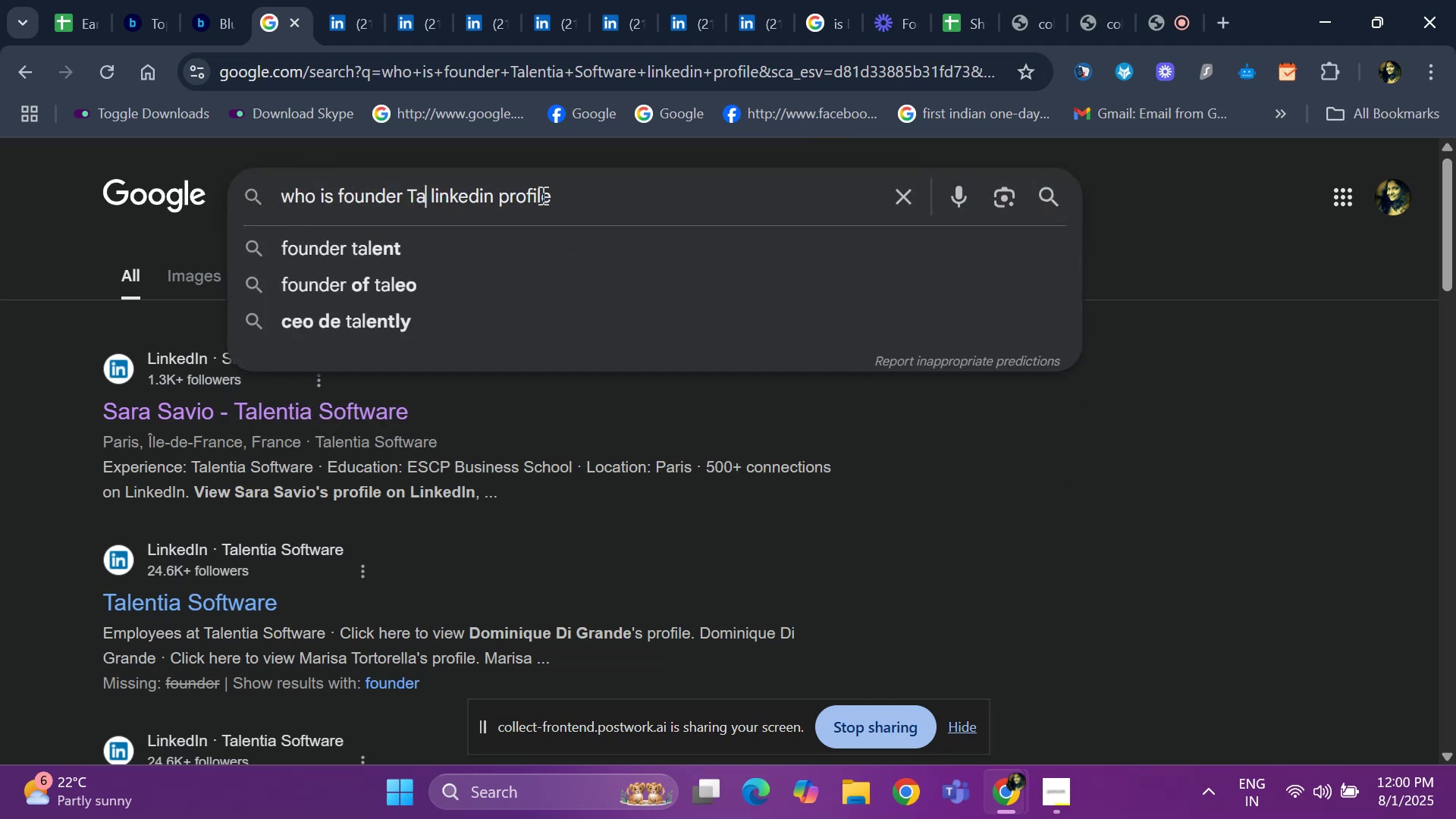 
key(Backspace)
 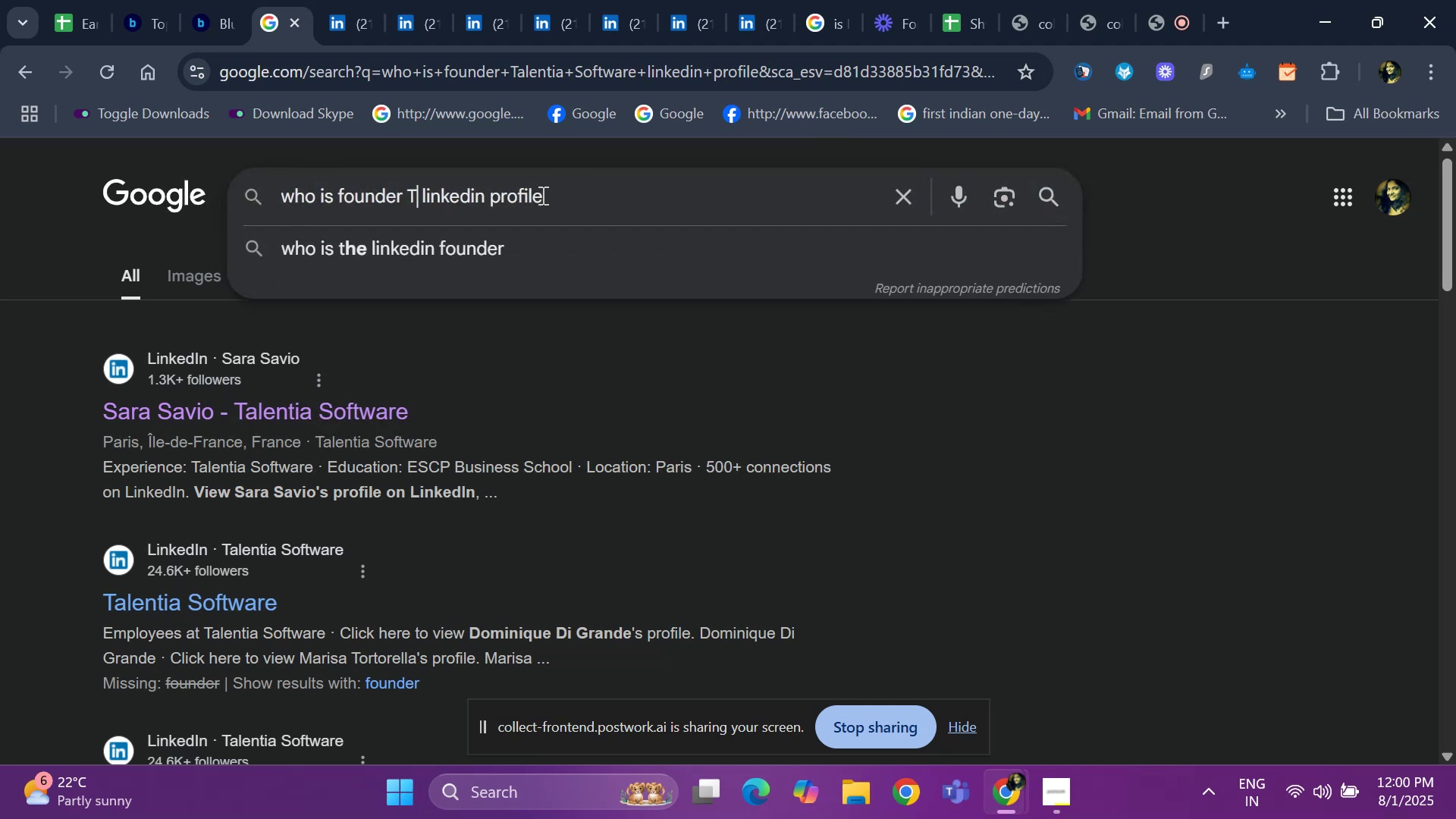 
key(Backspace)
 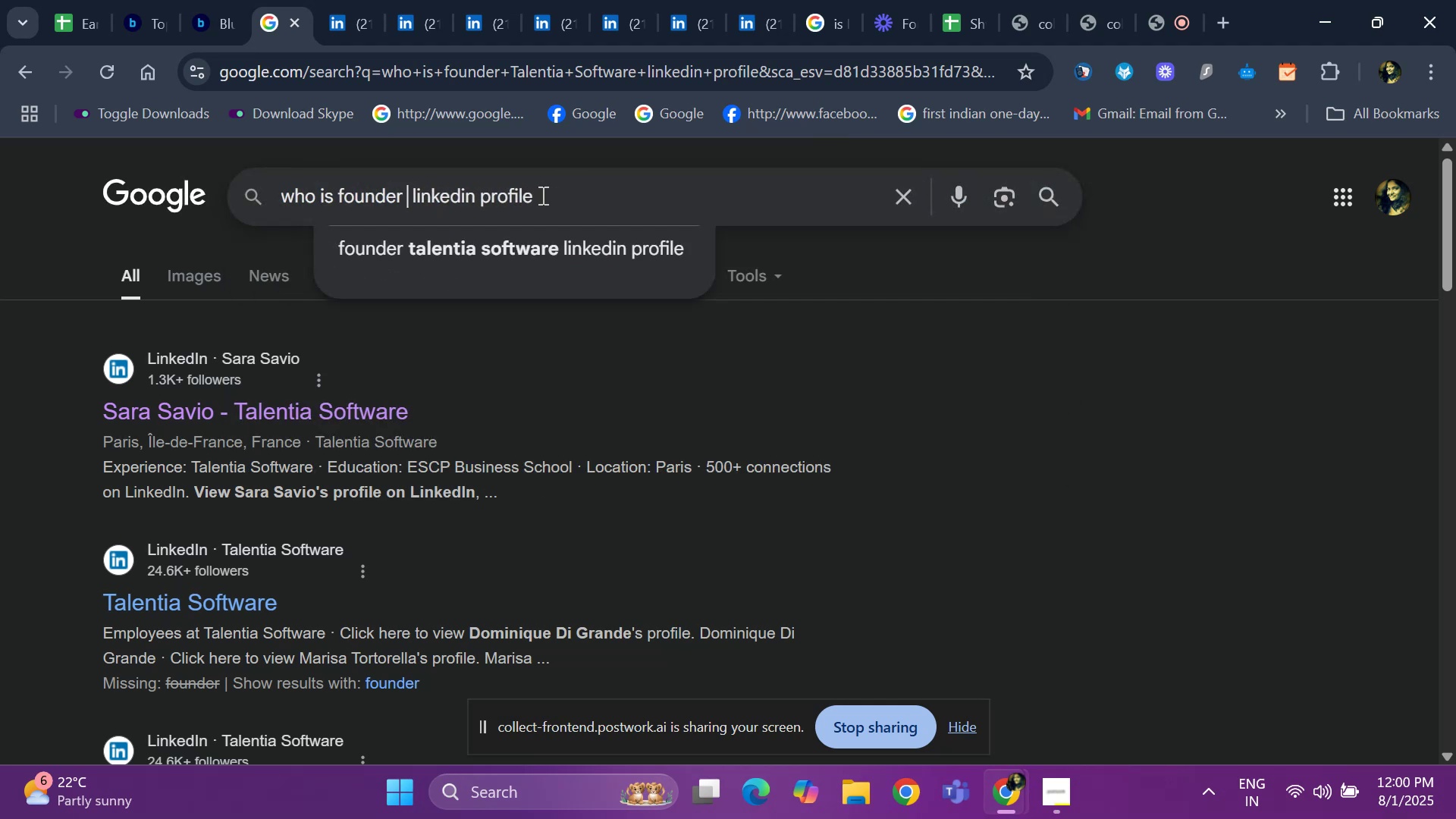 
key(Control+ControlLeft)
 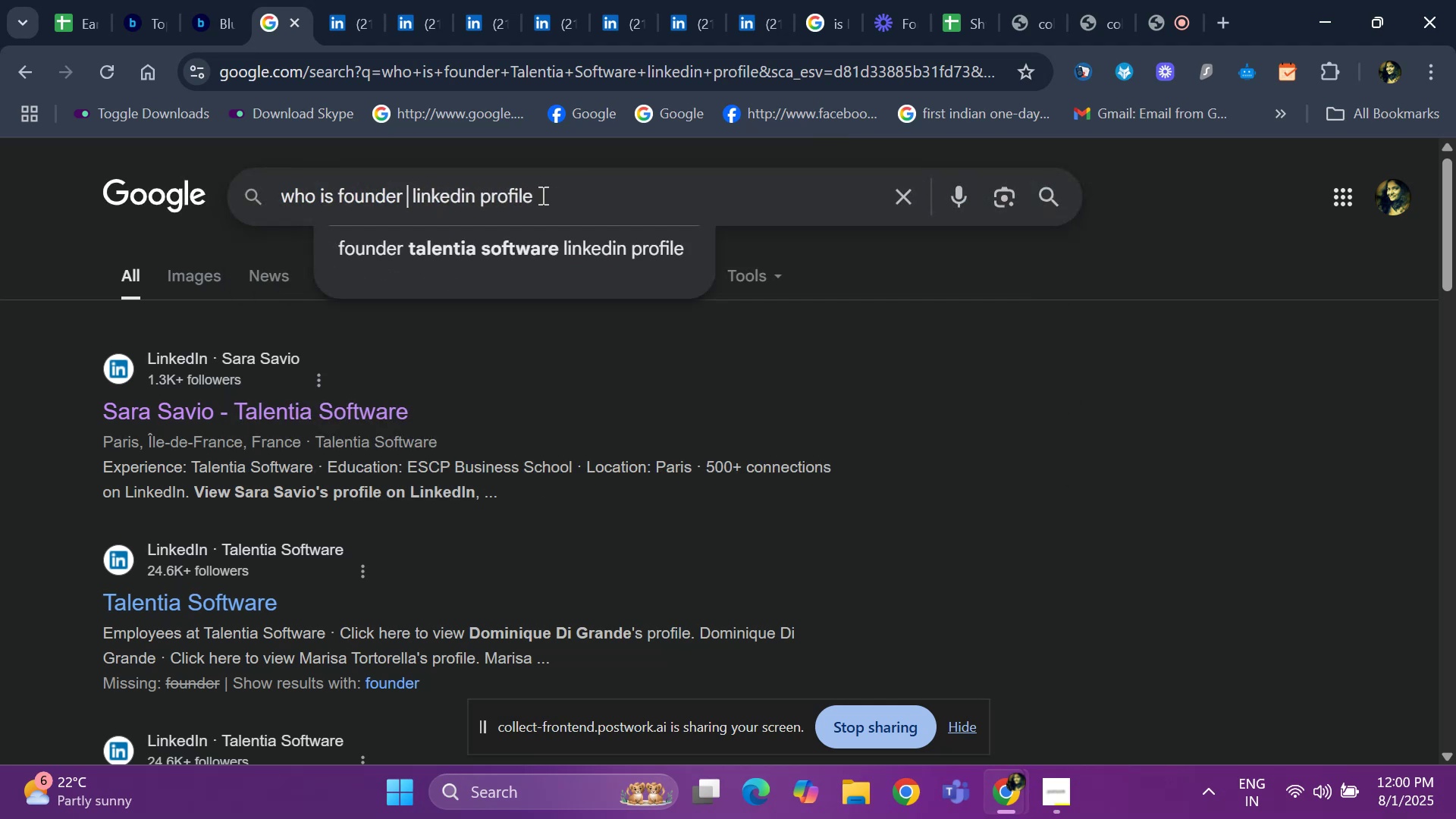 
key(Control+V)
 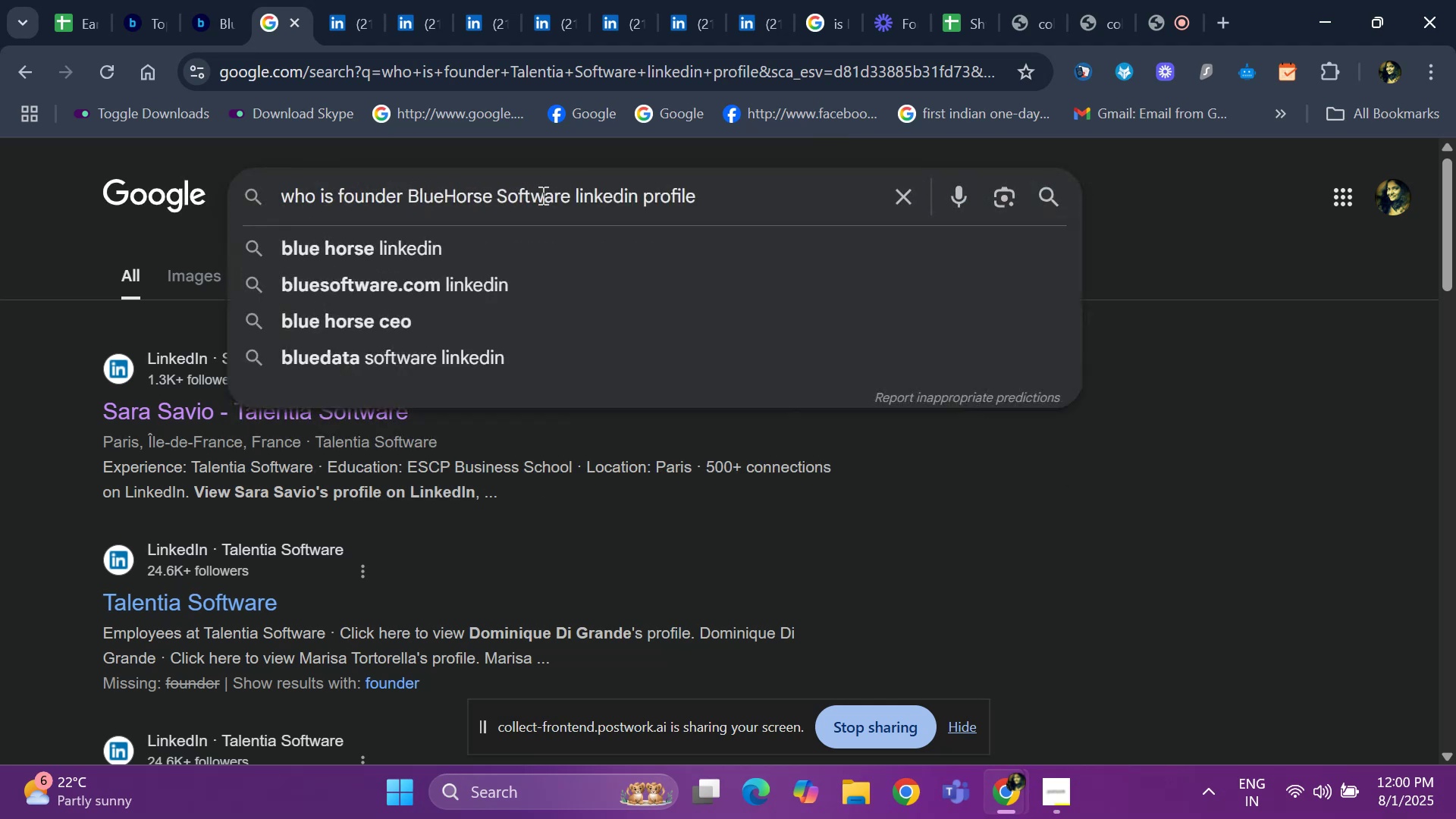 
key(Enter)
 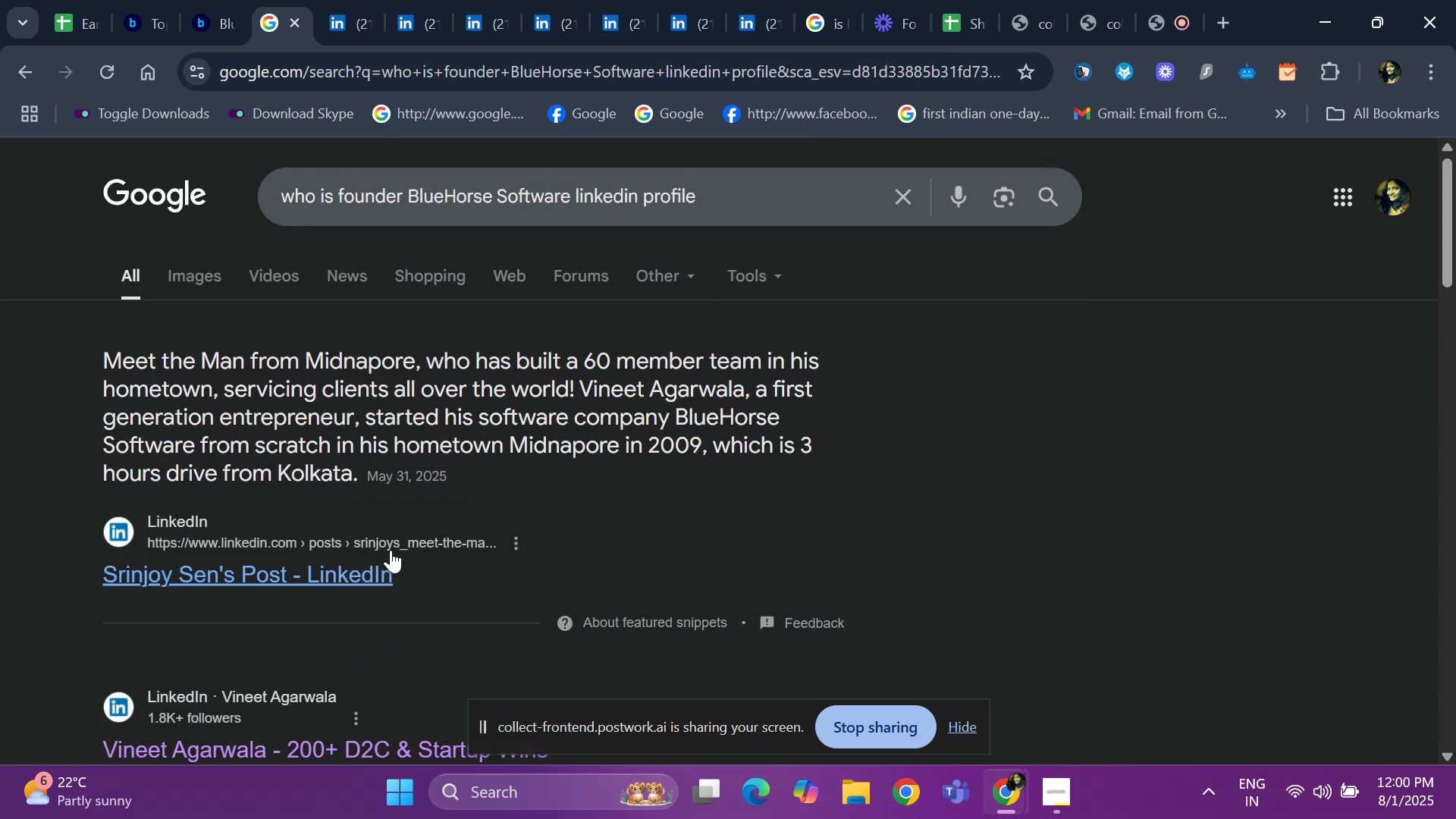 
right_click([371, 560])
 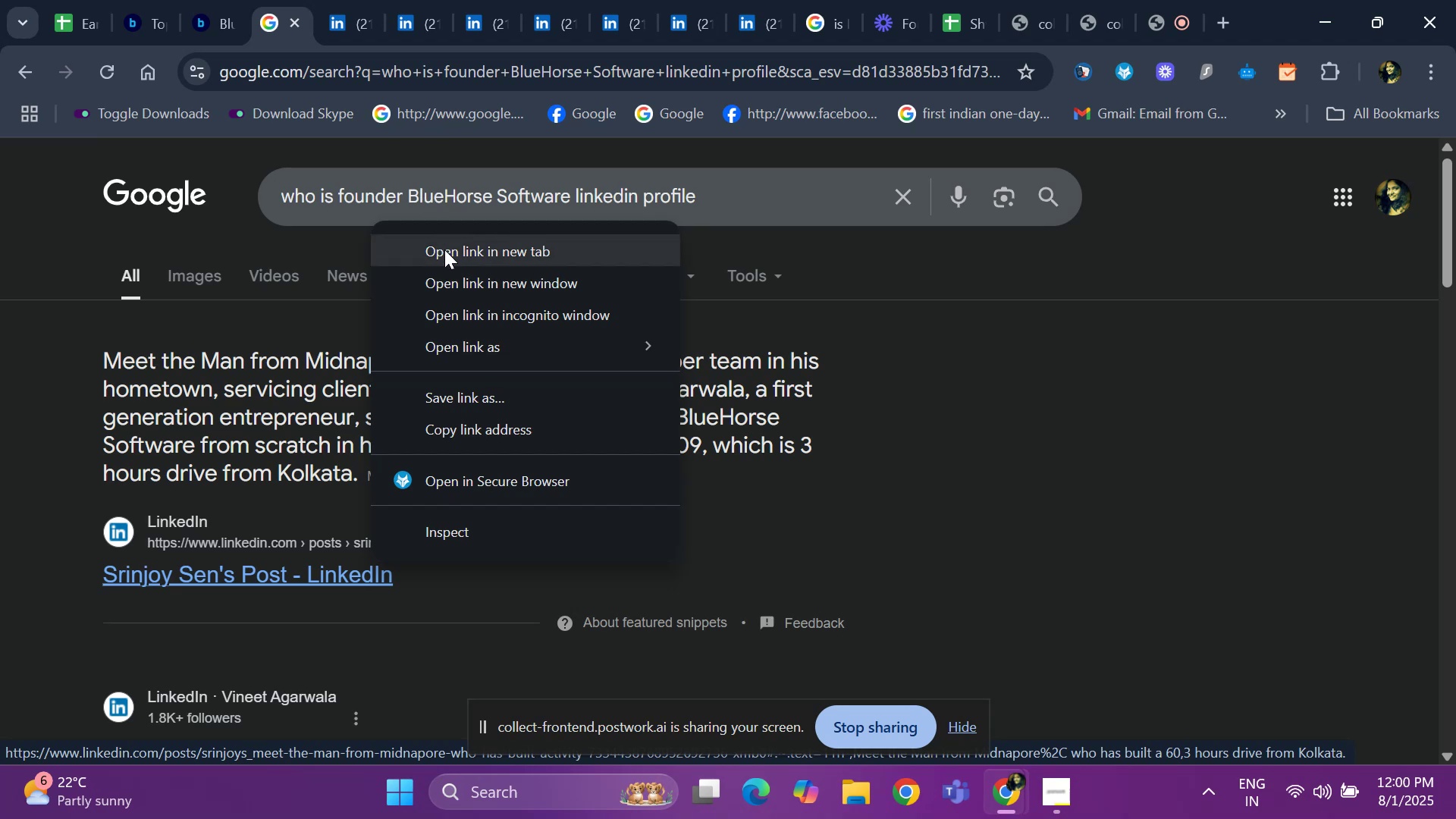 
left_click([444, 251])
 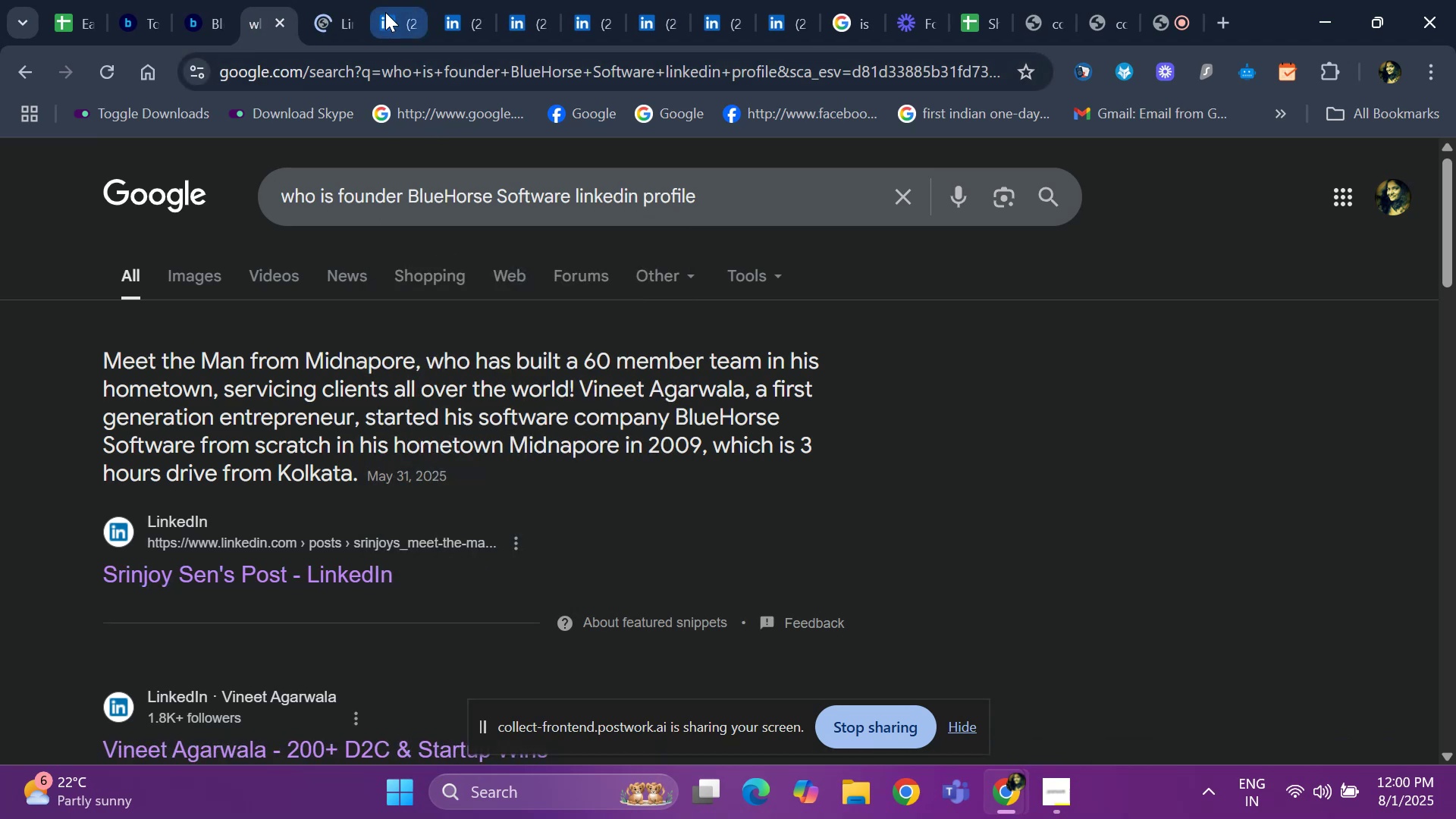 
left_click([385, 12])
 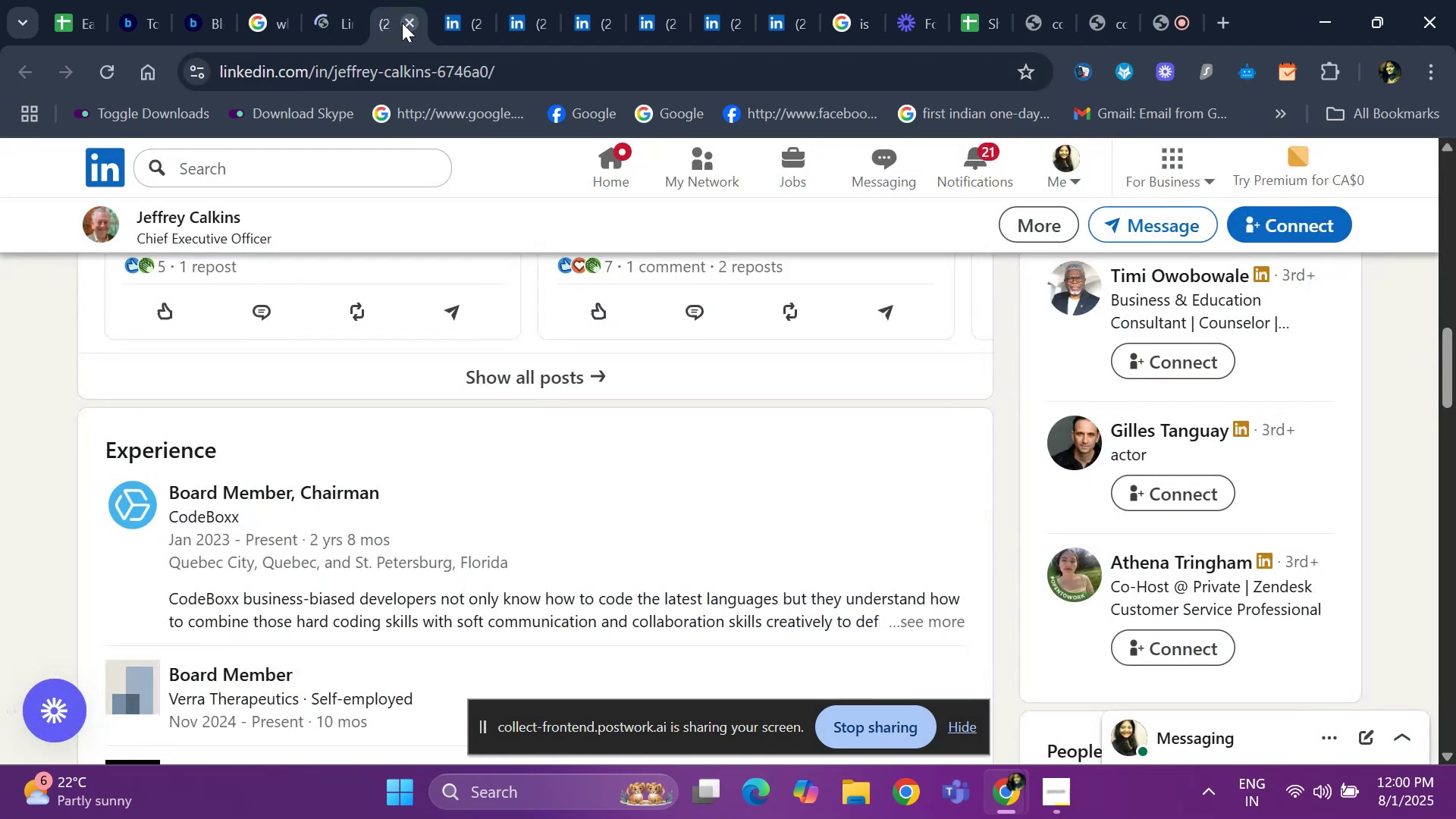 
left_click([402, 23])
 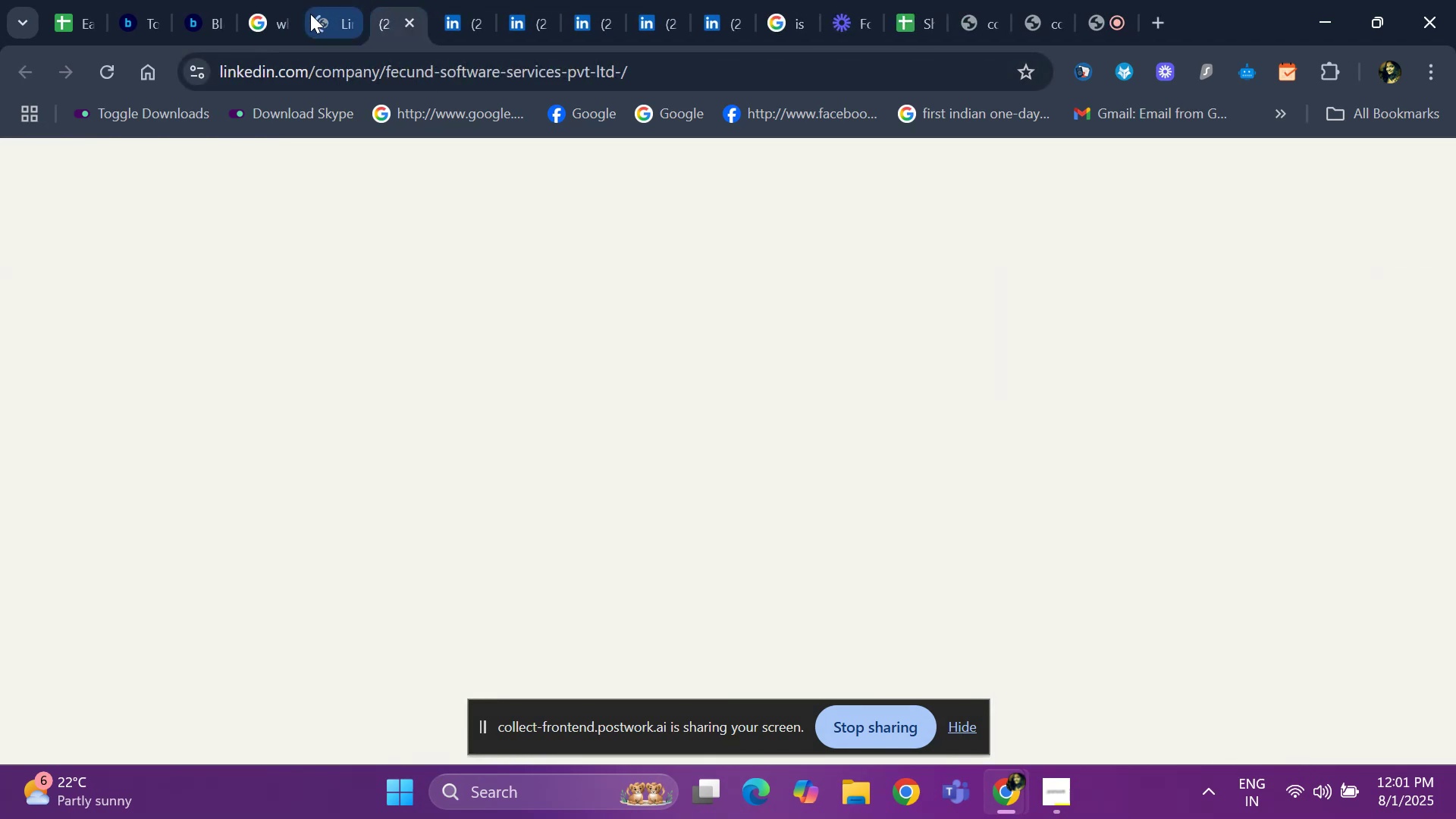 
left_click([310, 14])
 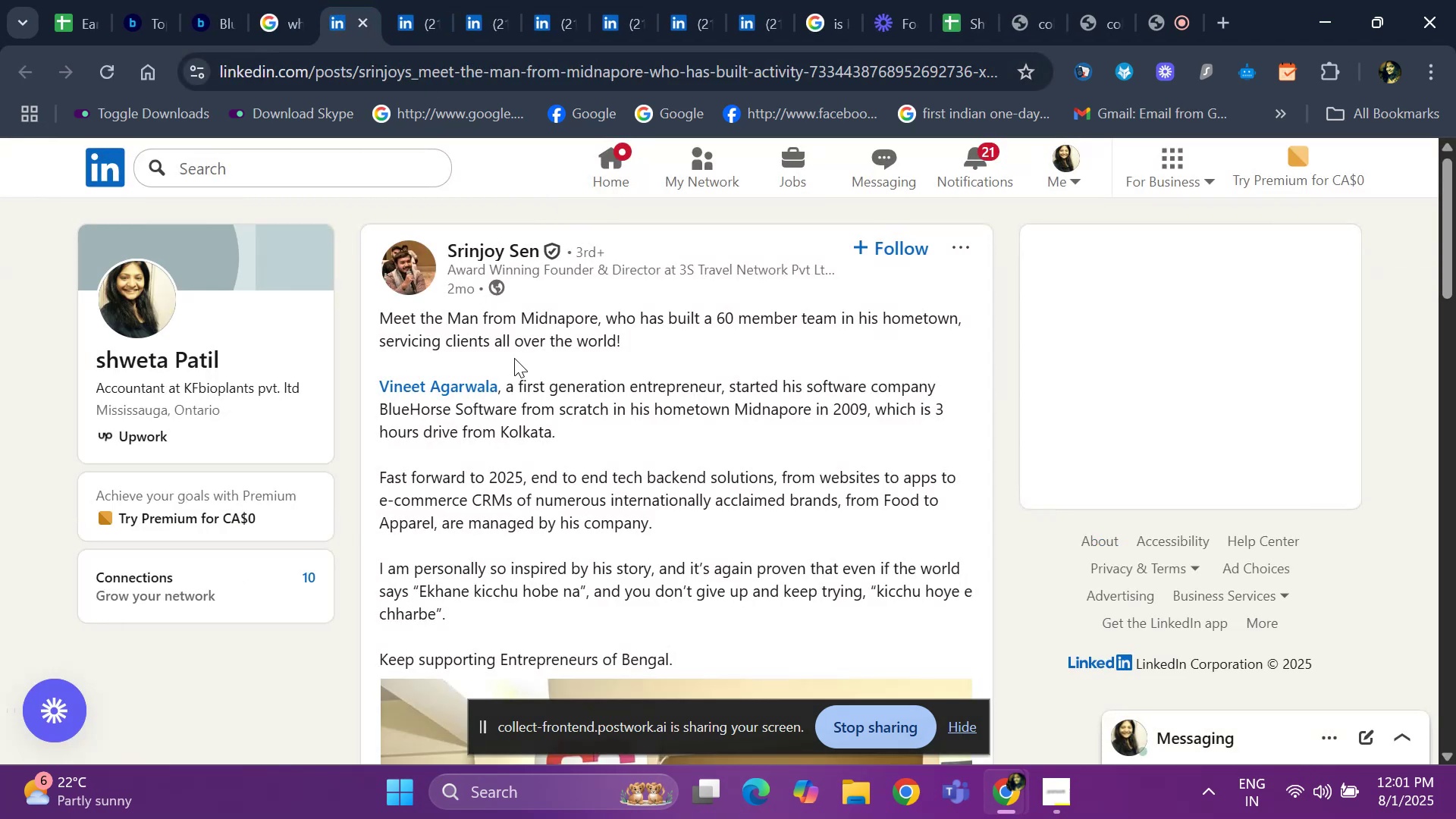 
left_click([502, 249])
 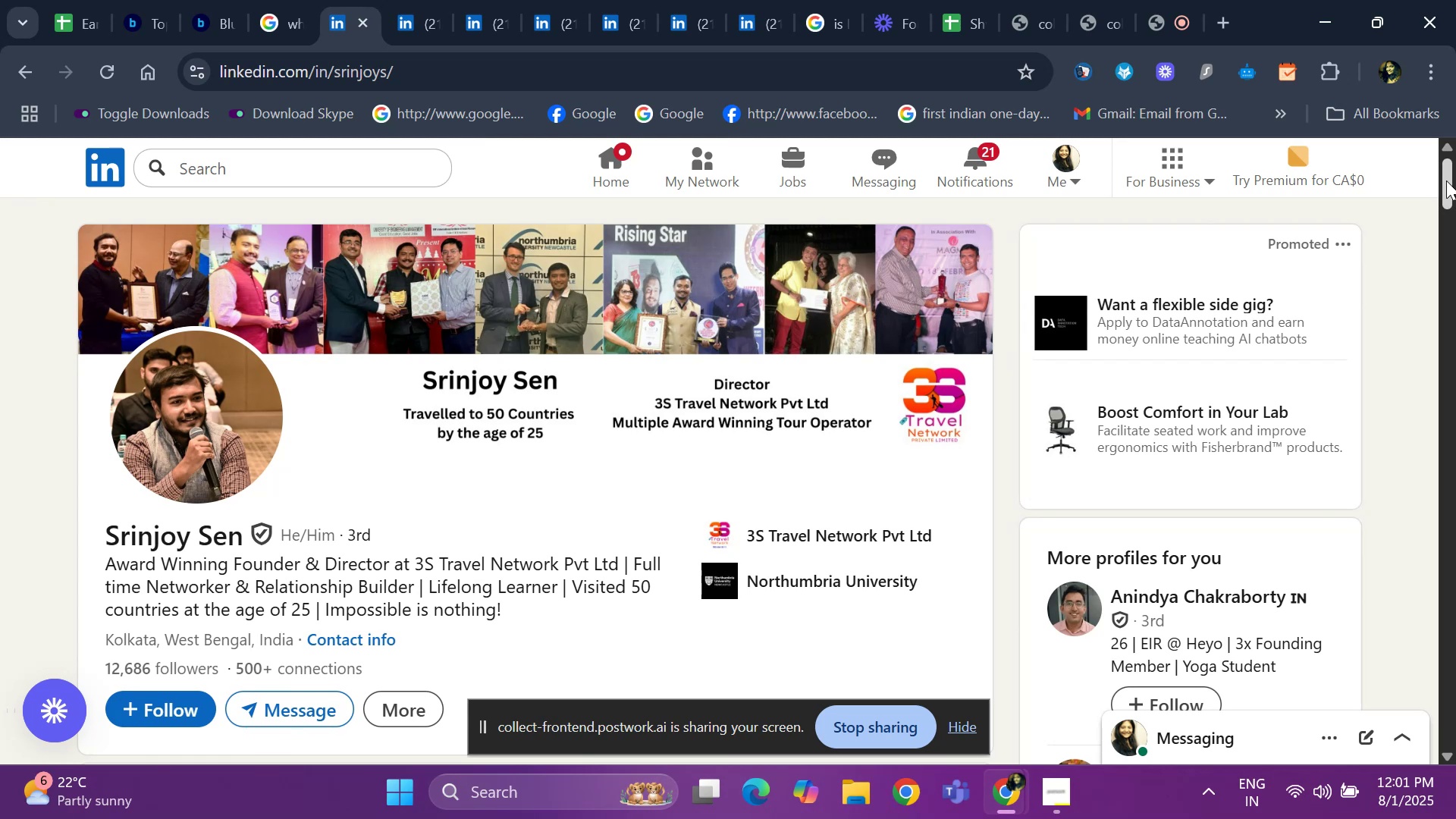 
wait(6.06)
 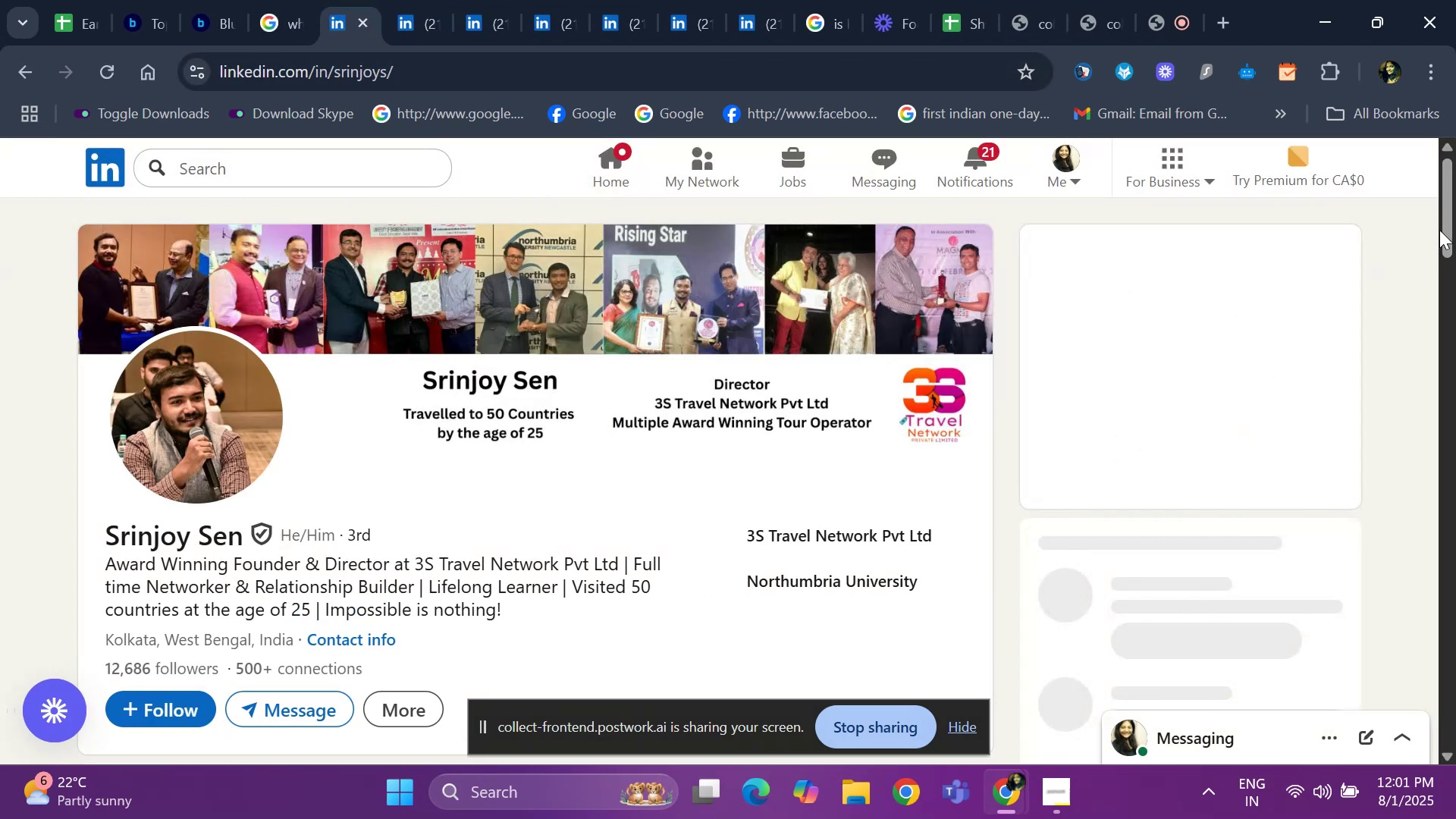 
right_click([1454, 212])
 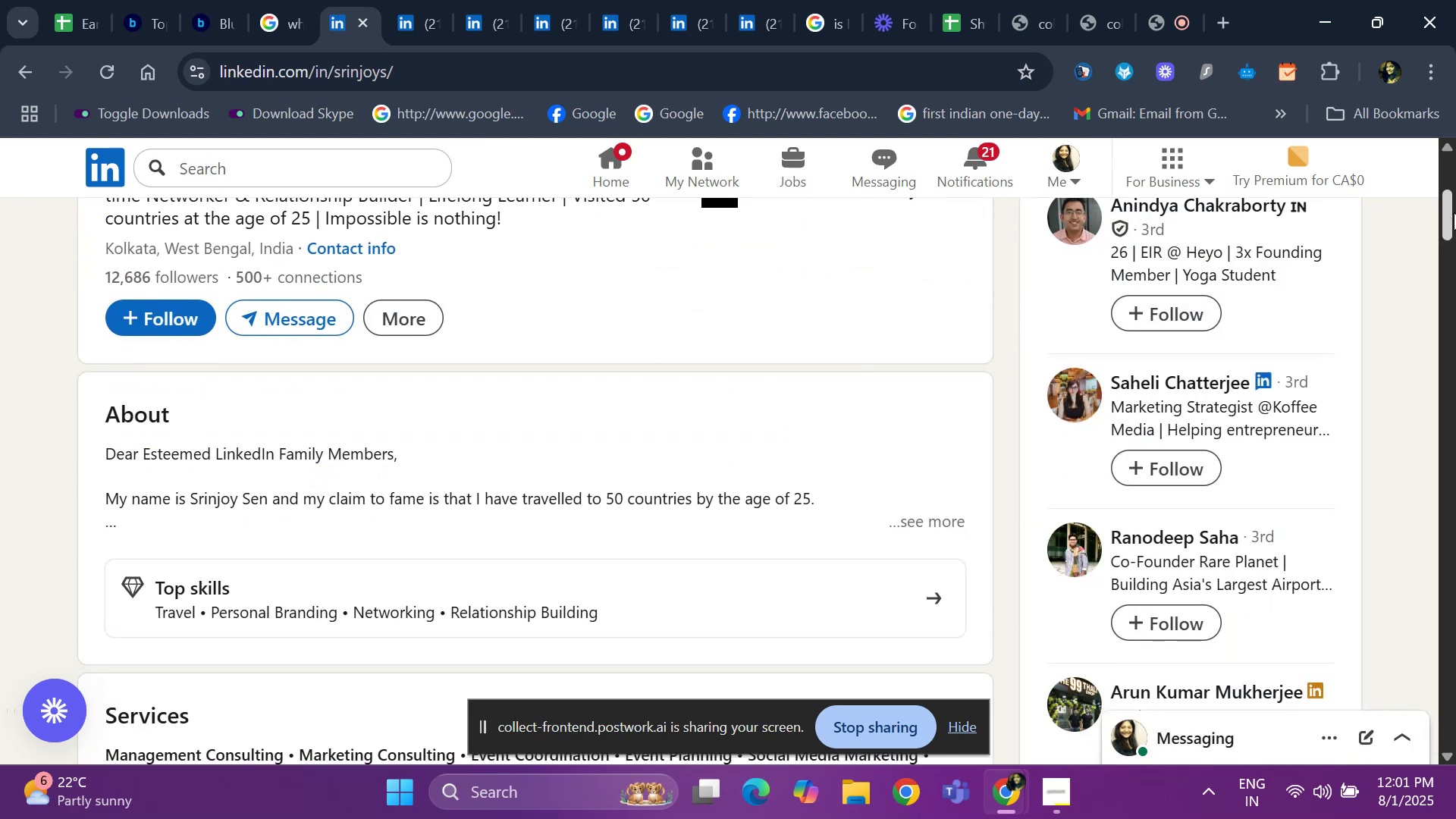 
double_click([1454, 212])
 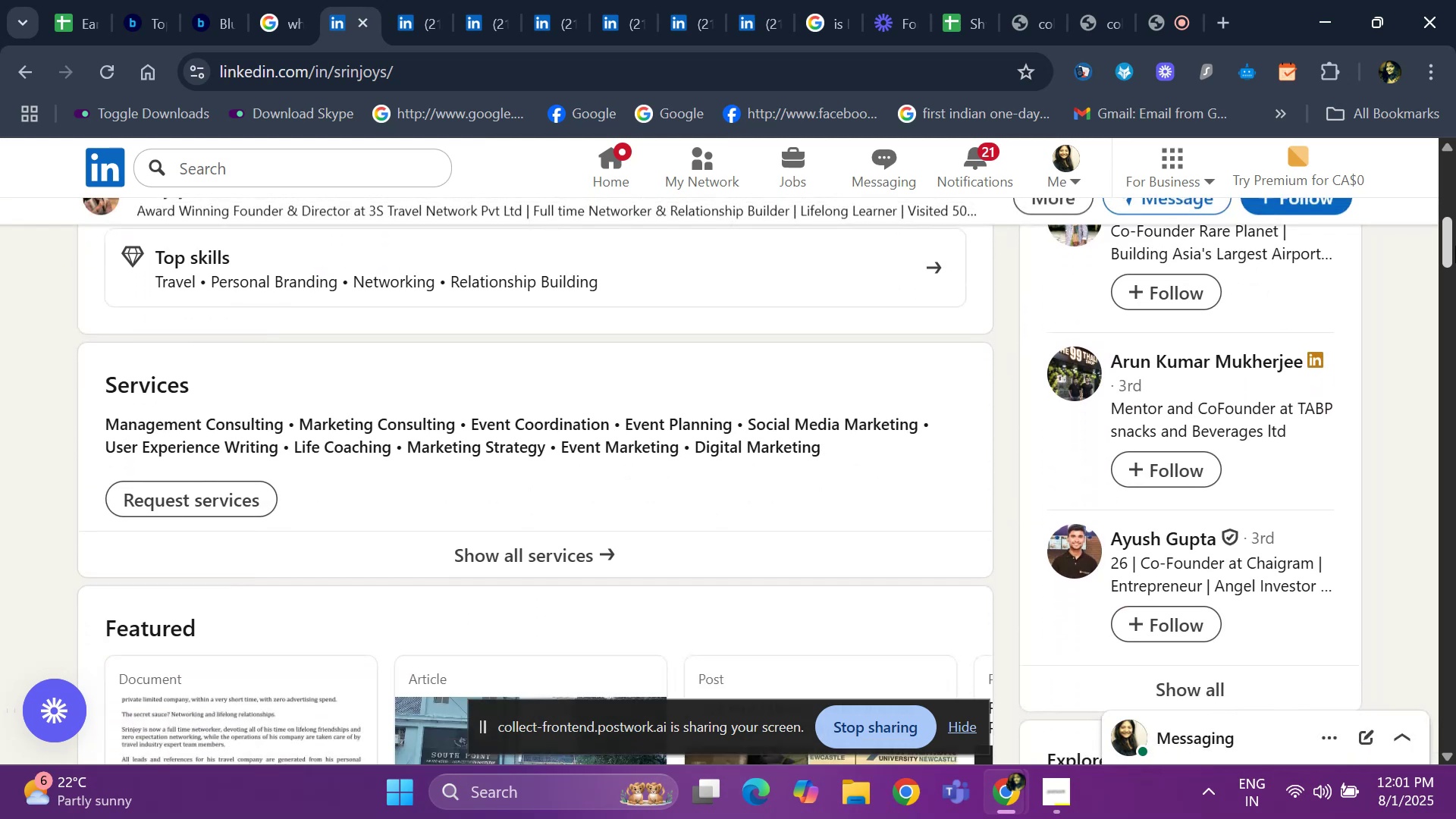 
left_click([1455, 280])
 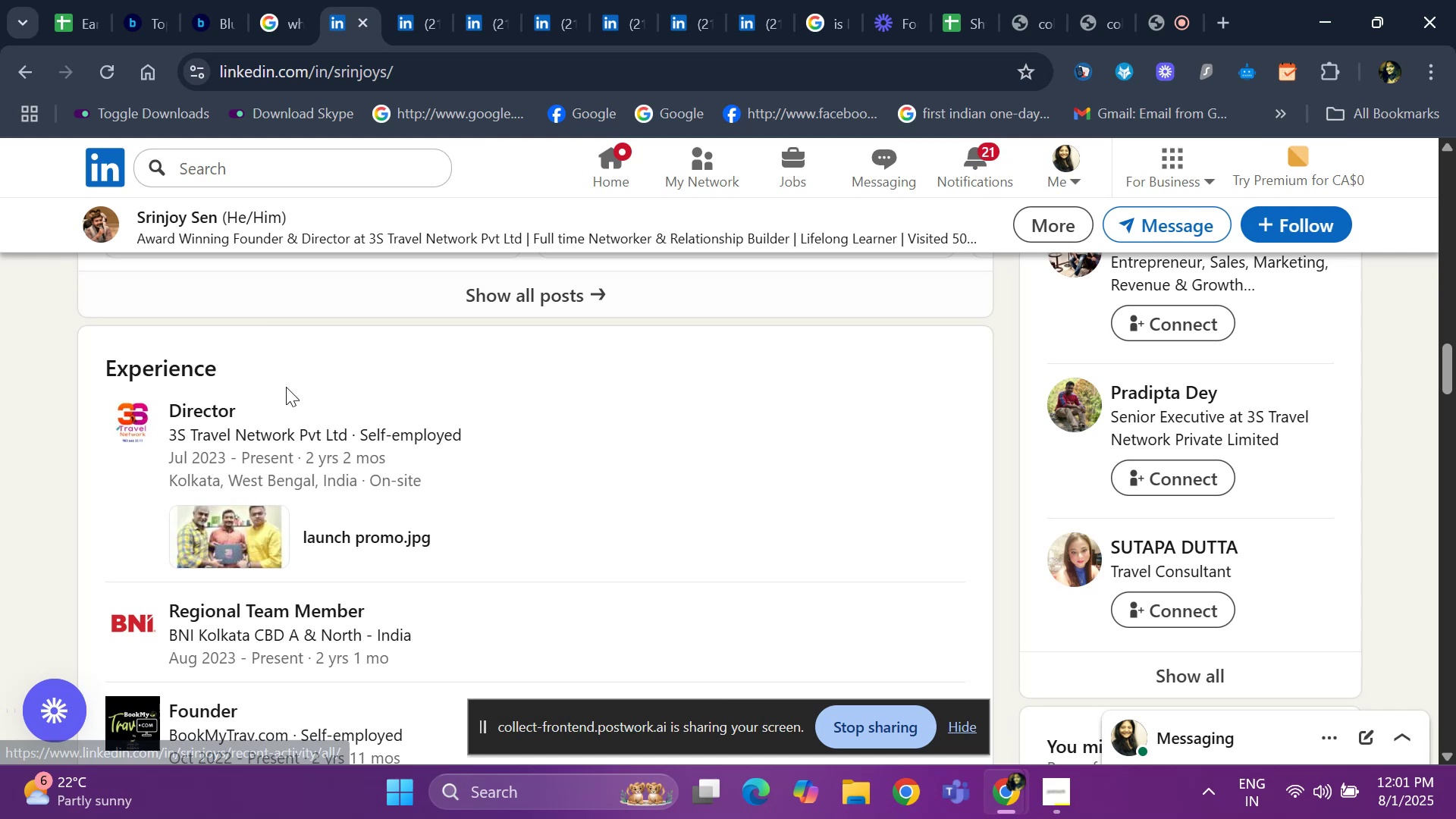 
wait(5.83)
 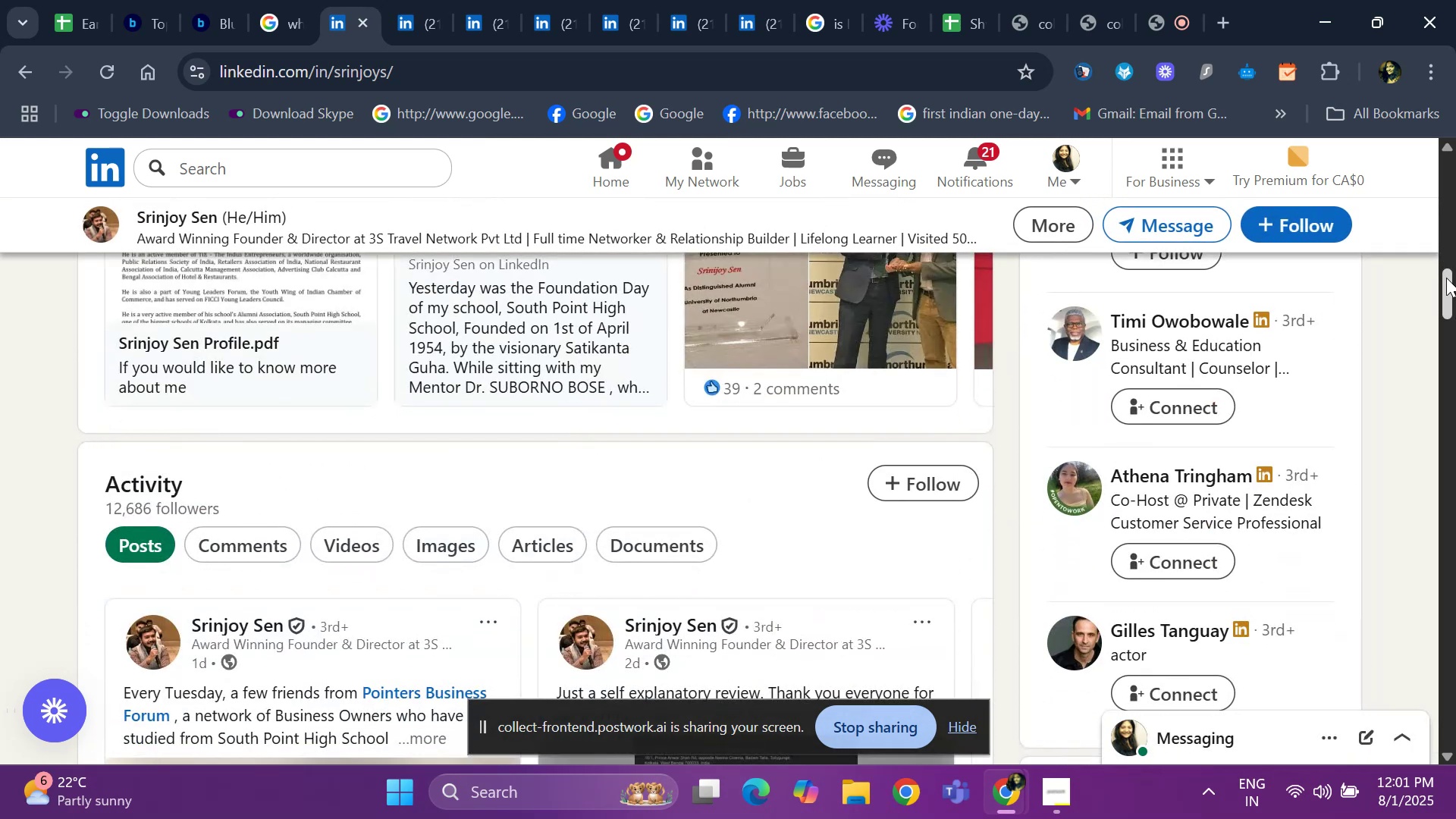 
right_click([203, 402])
 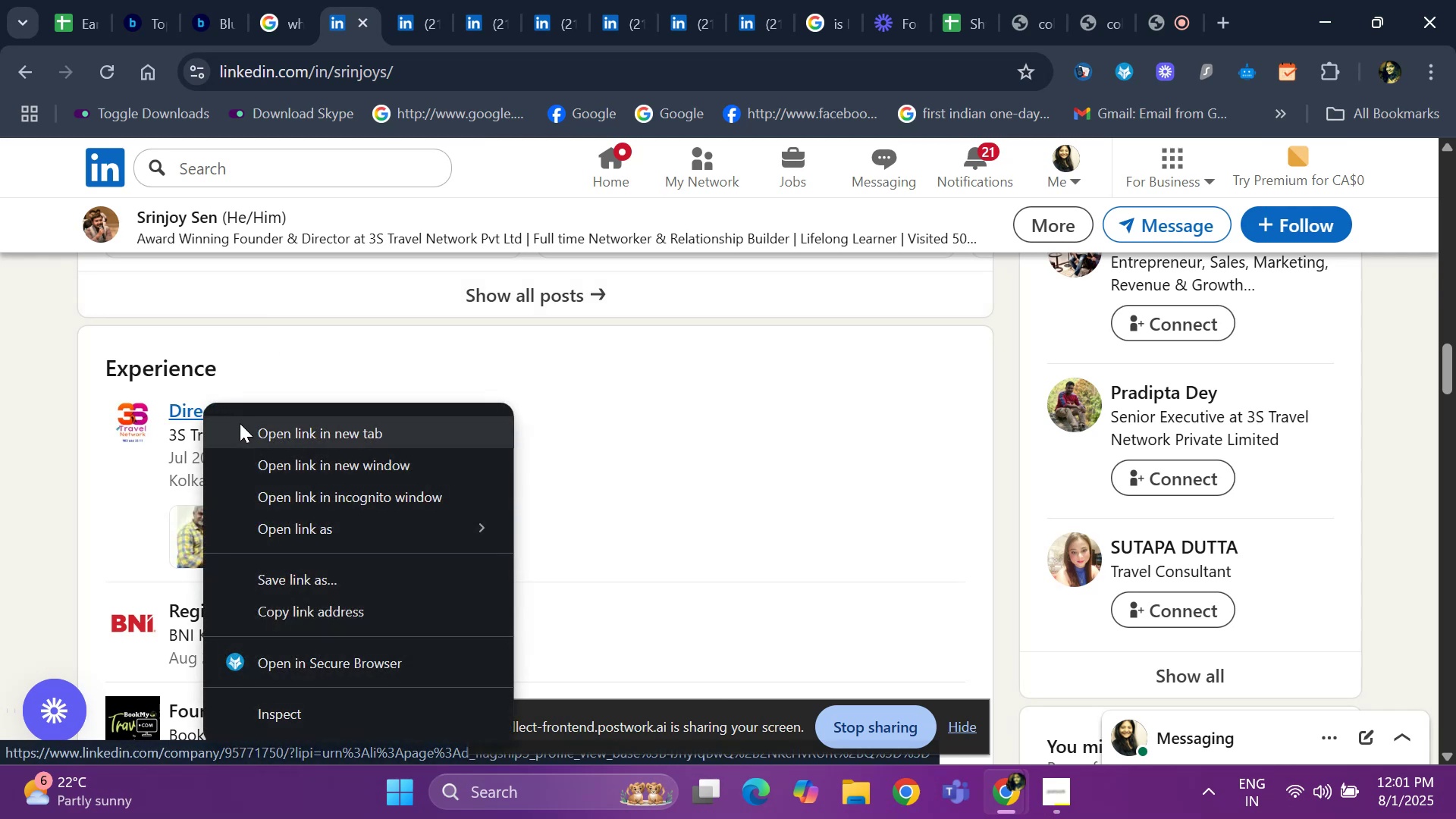 
left_click([249, 422])
 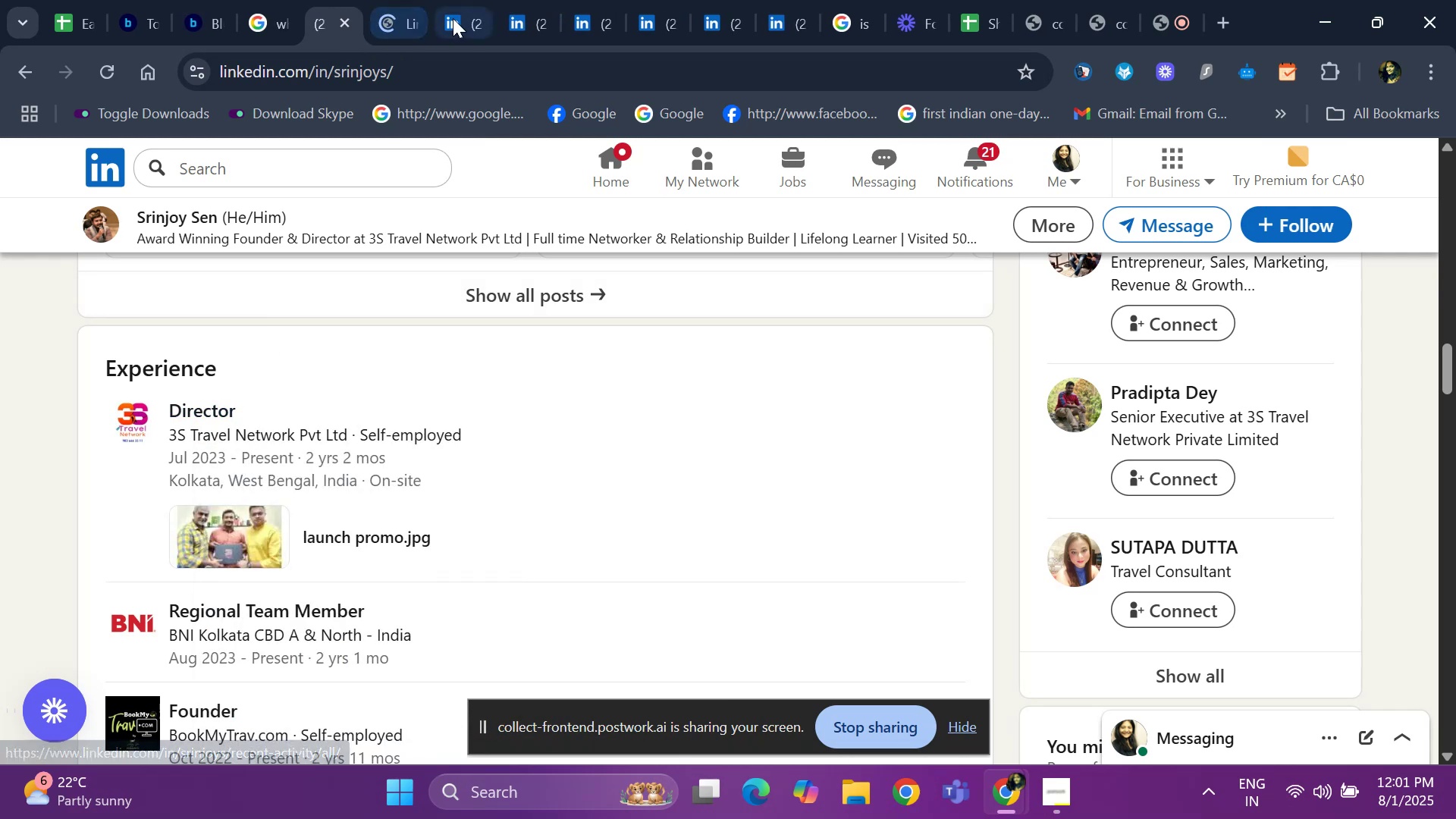 
left_click([453, 18])
 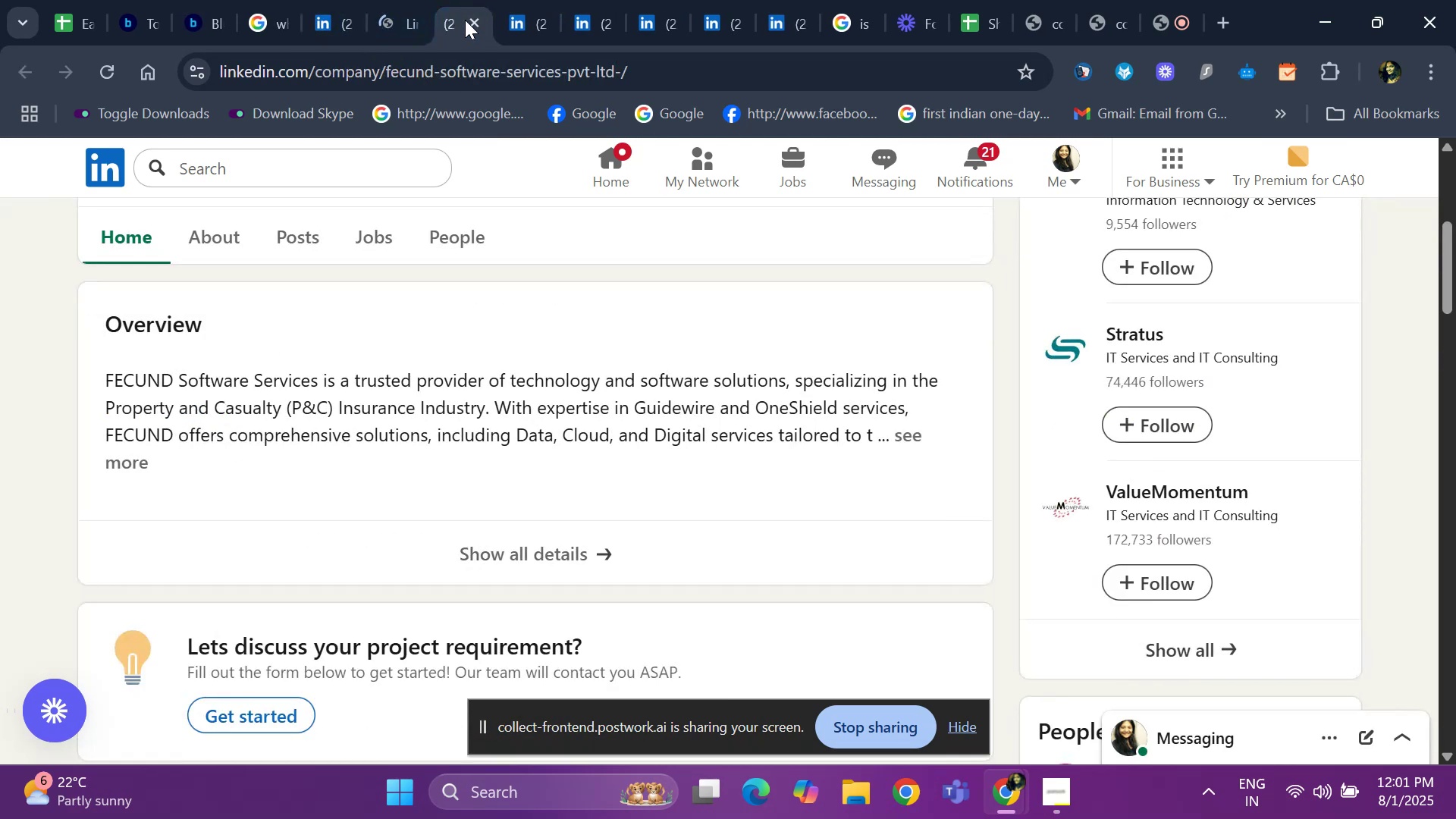 
left_click([465, 20])
 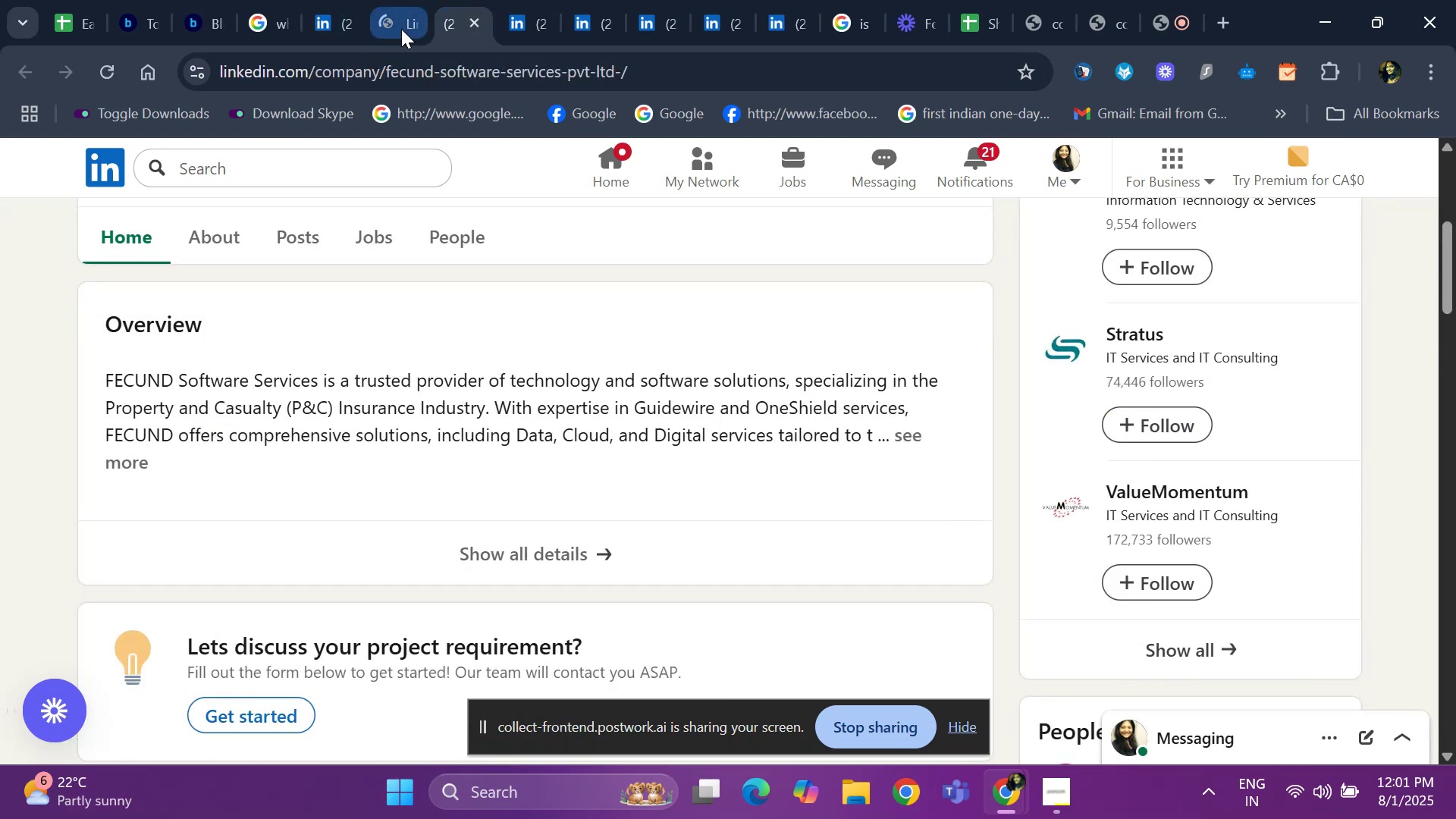 
left_click([401, 29])
 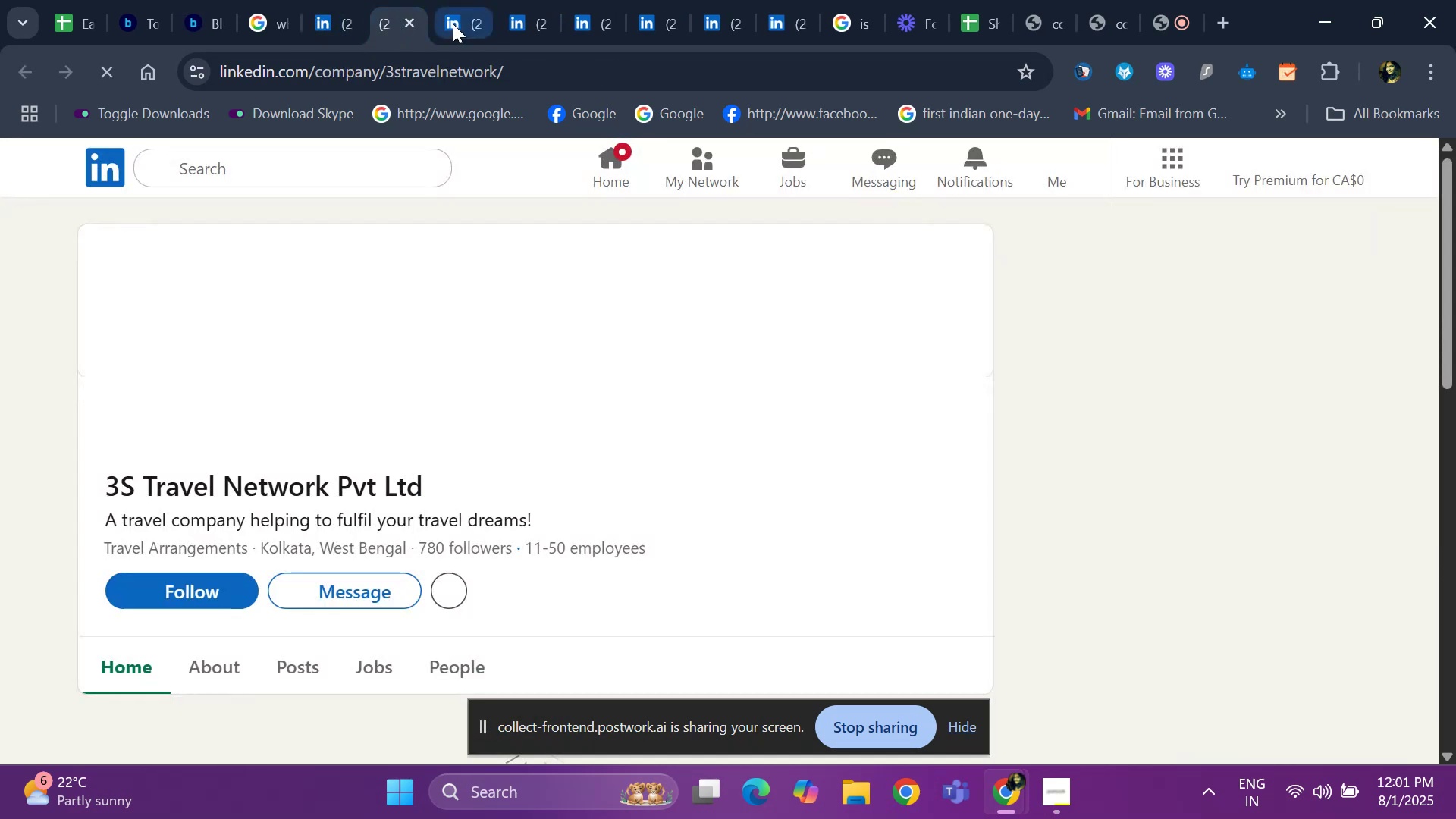 
left_click([453, 24])
 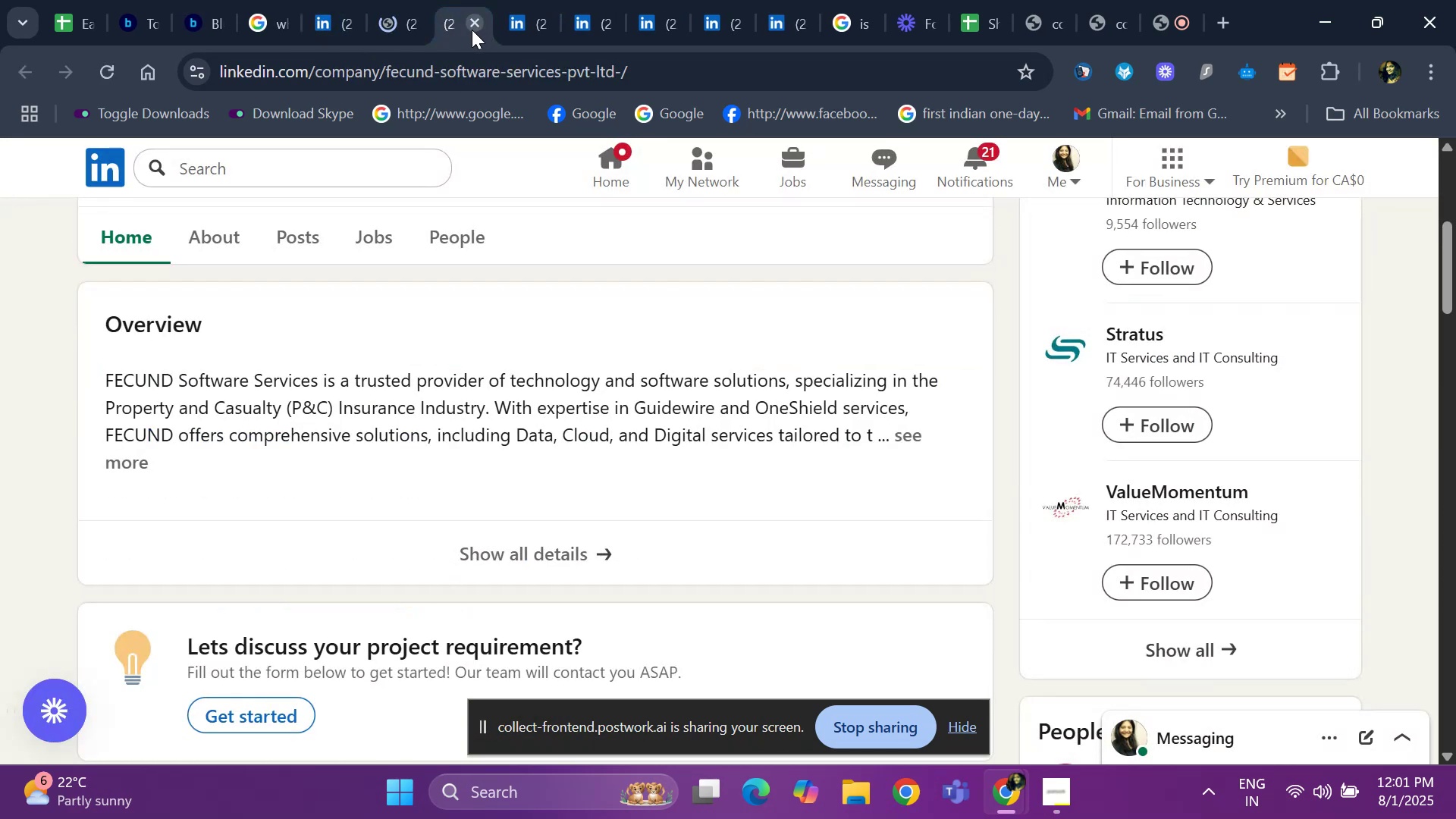 
left_click([472, 30])
 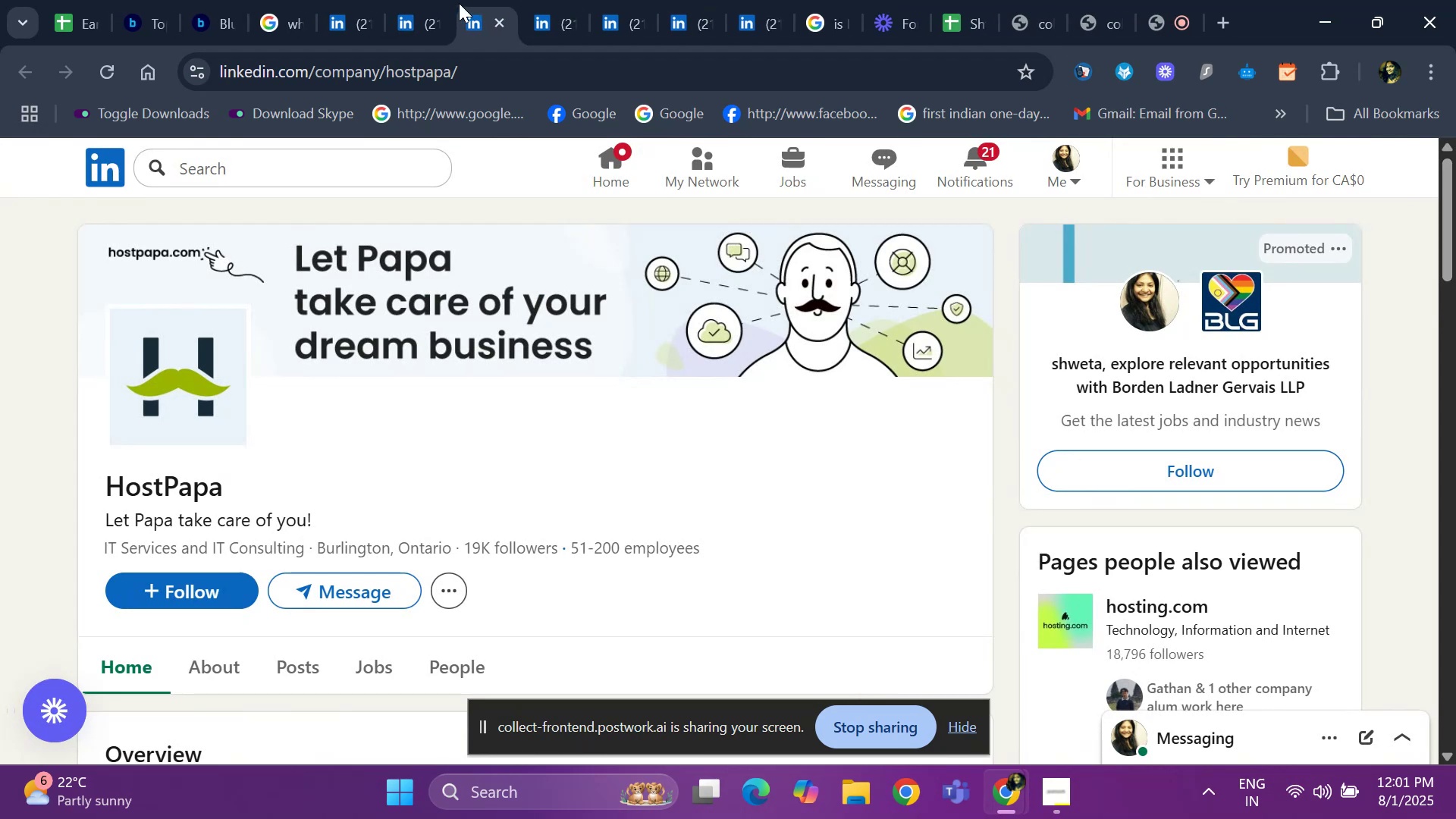 
left_click([417, 15])
 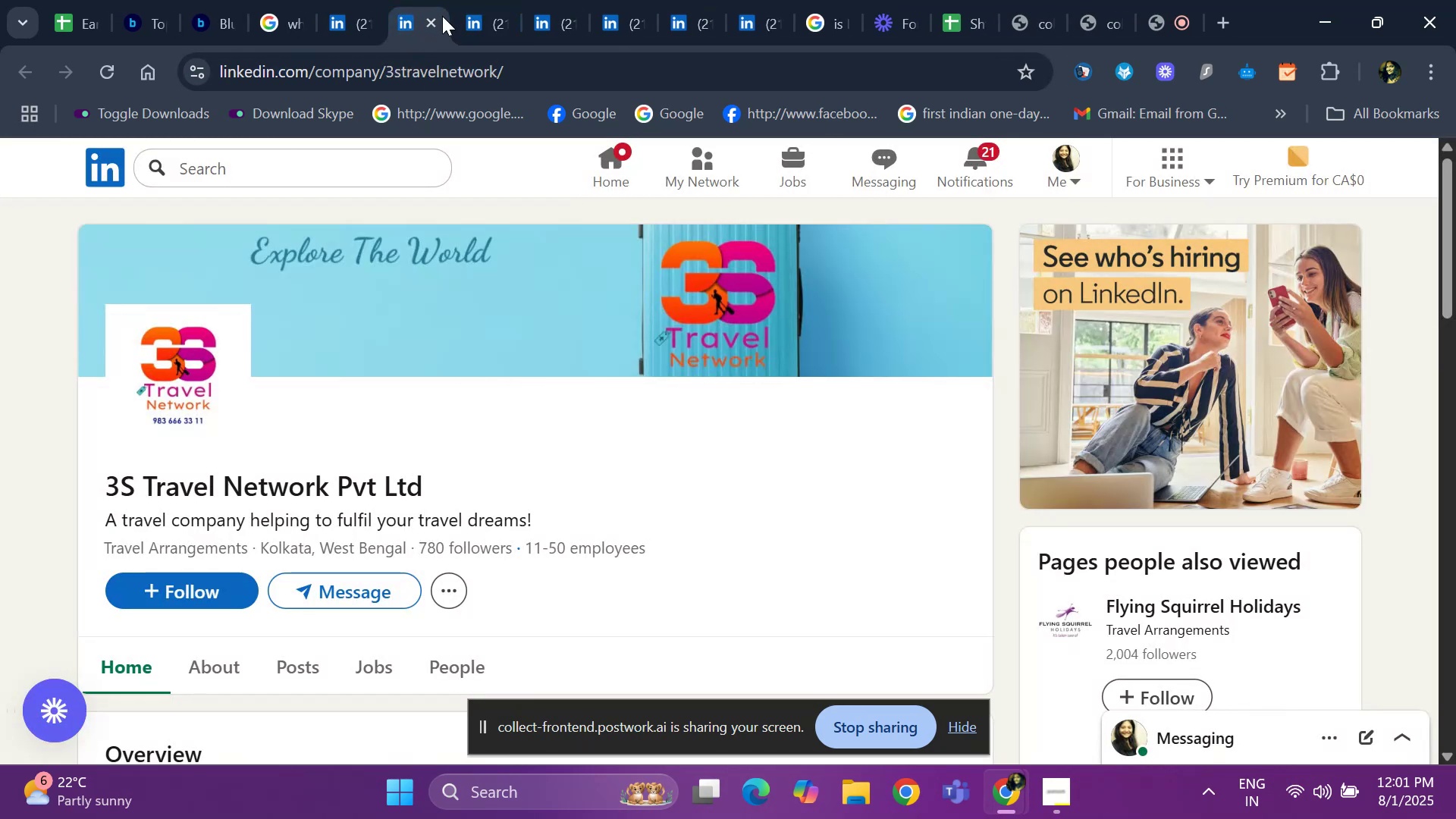 
left_click([434, 22])
 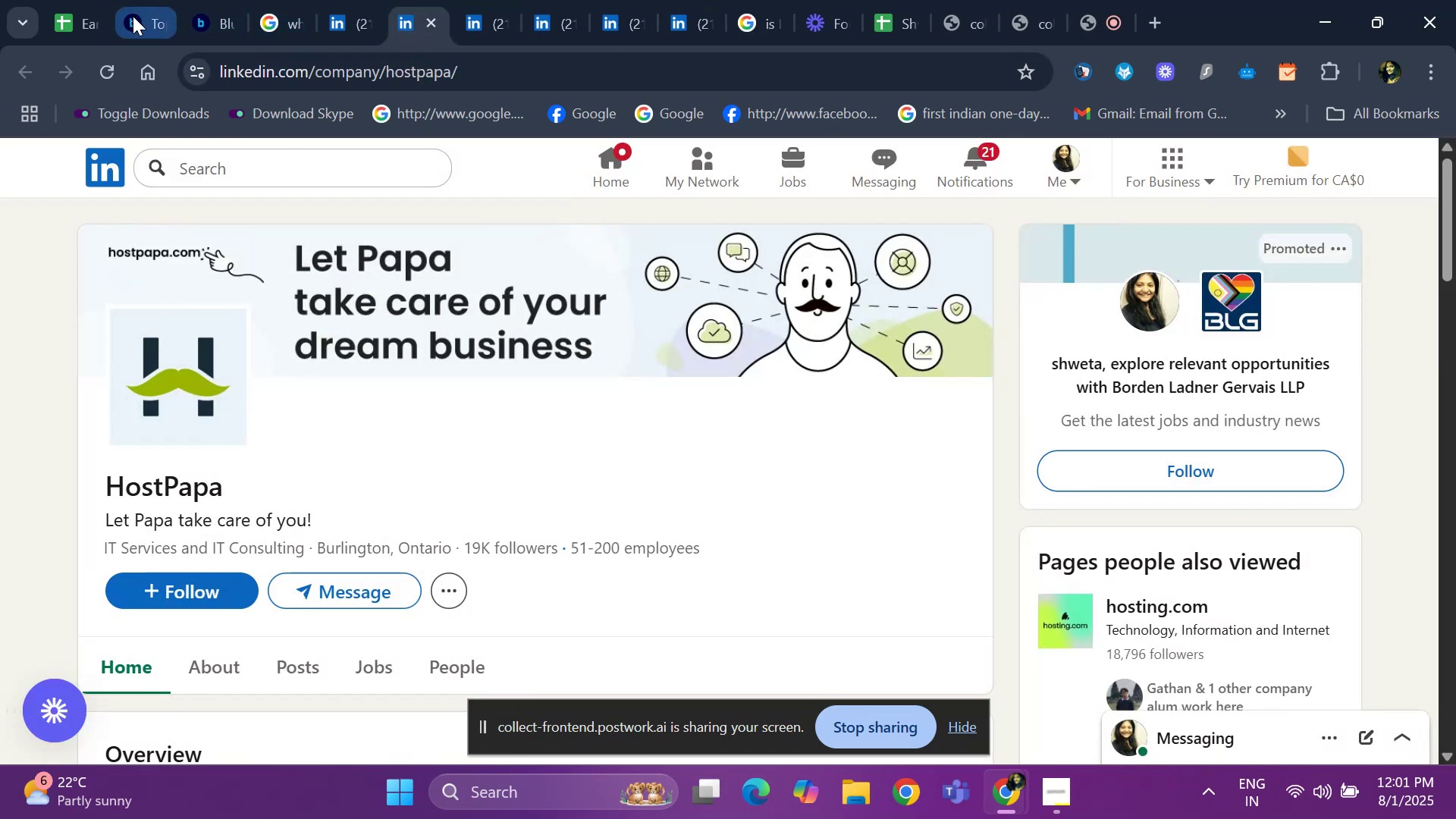 
left_click([134, 16])
 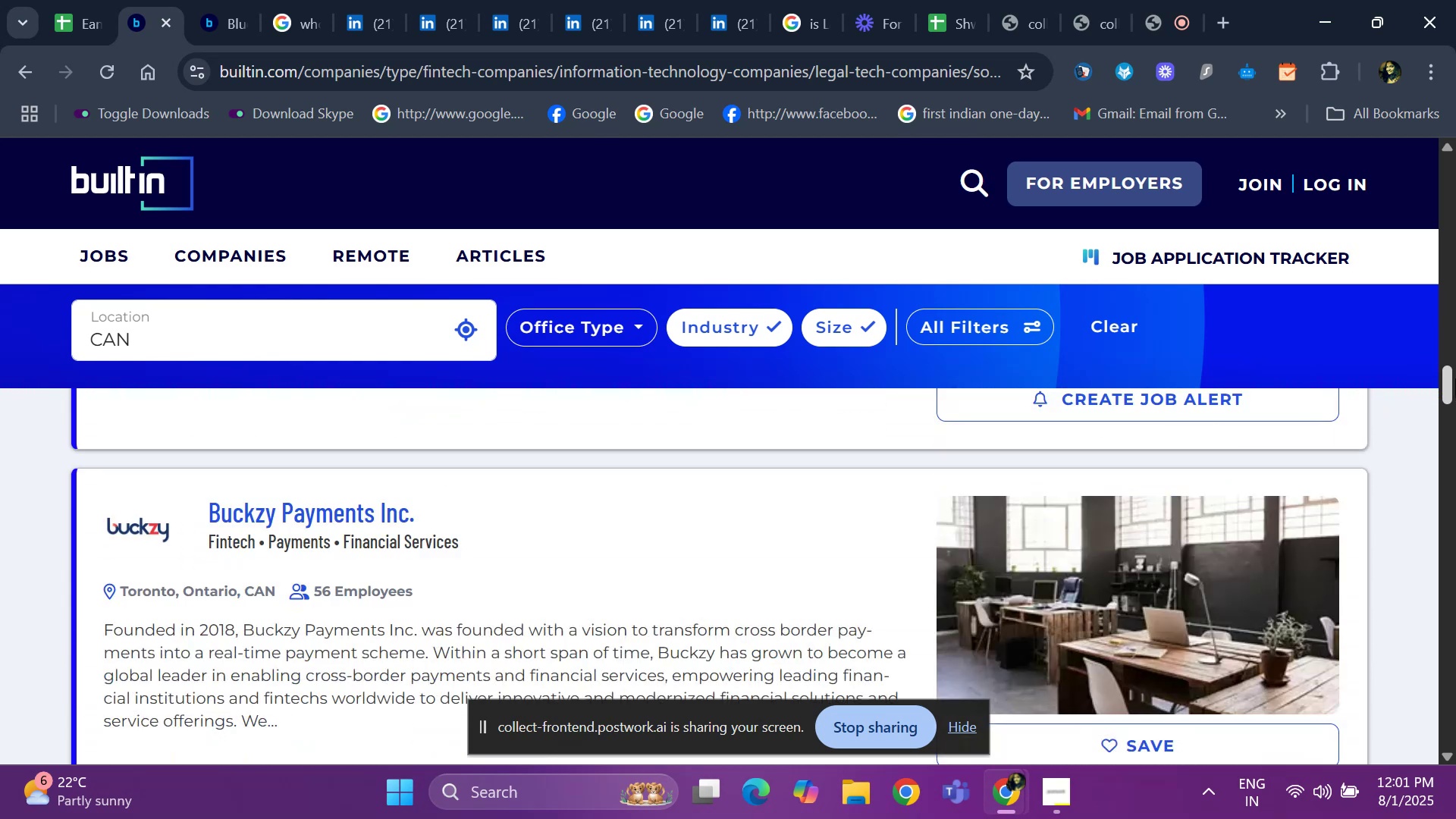 
wait(11.76)
 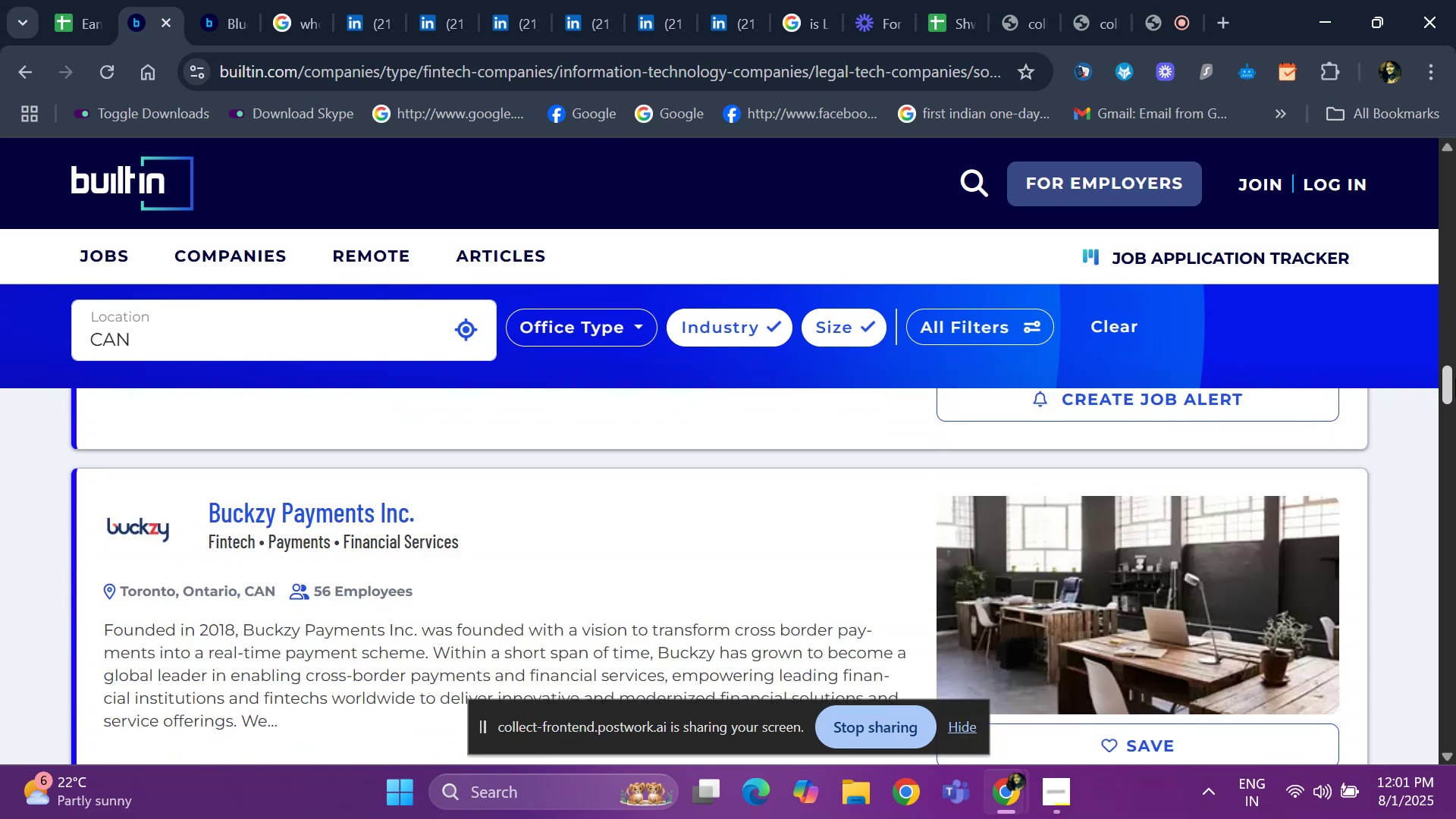 
right_click([413, 548])
 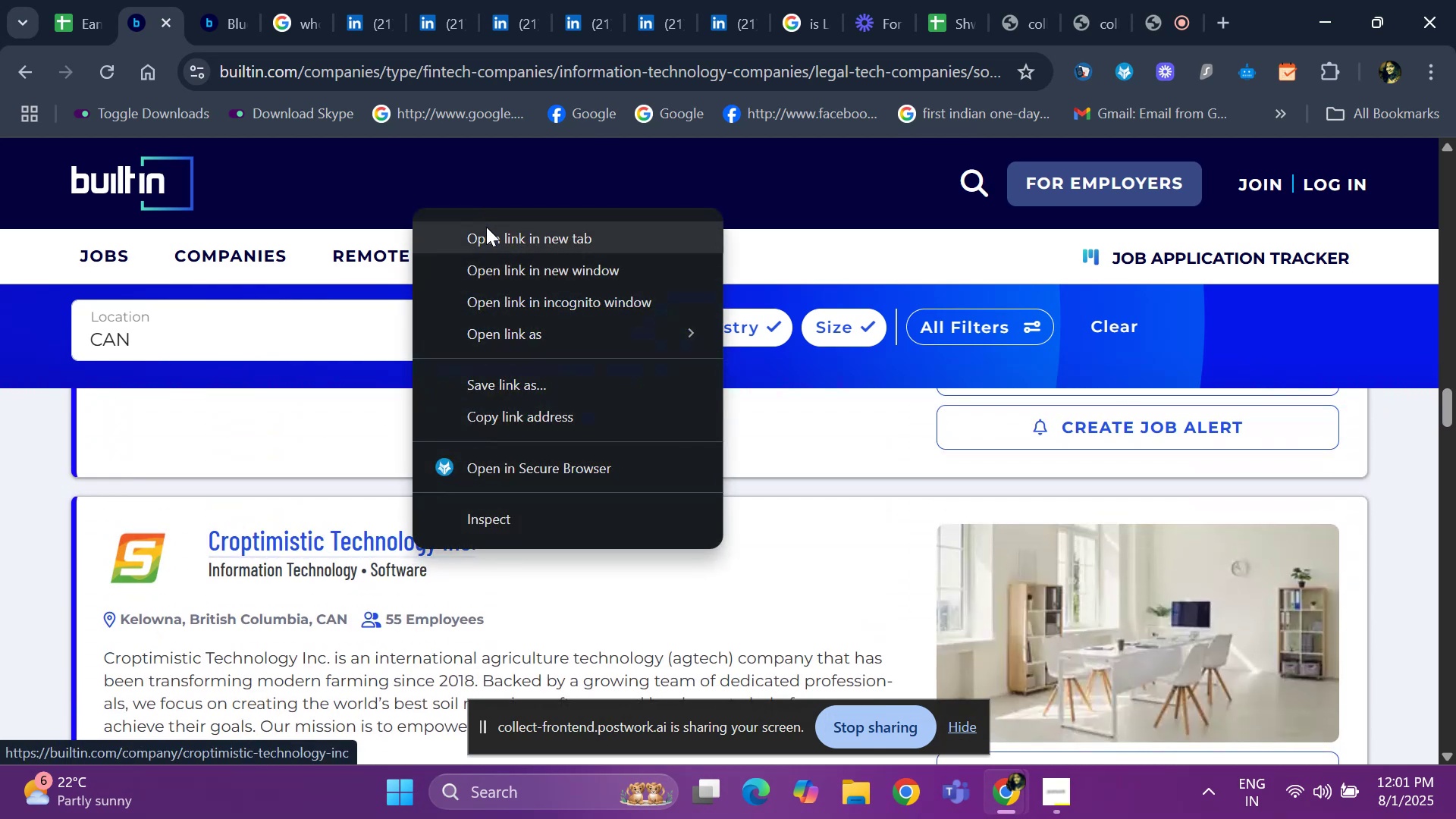 
left_click([486, 227])
 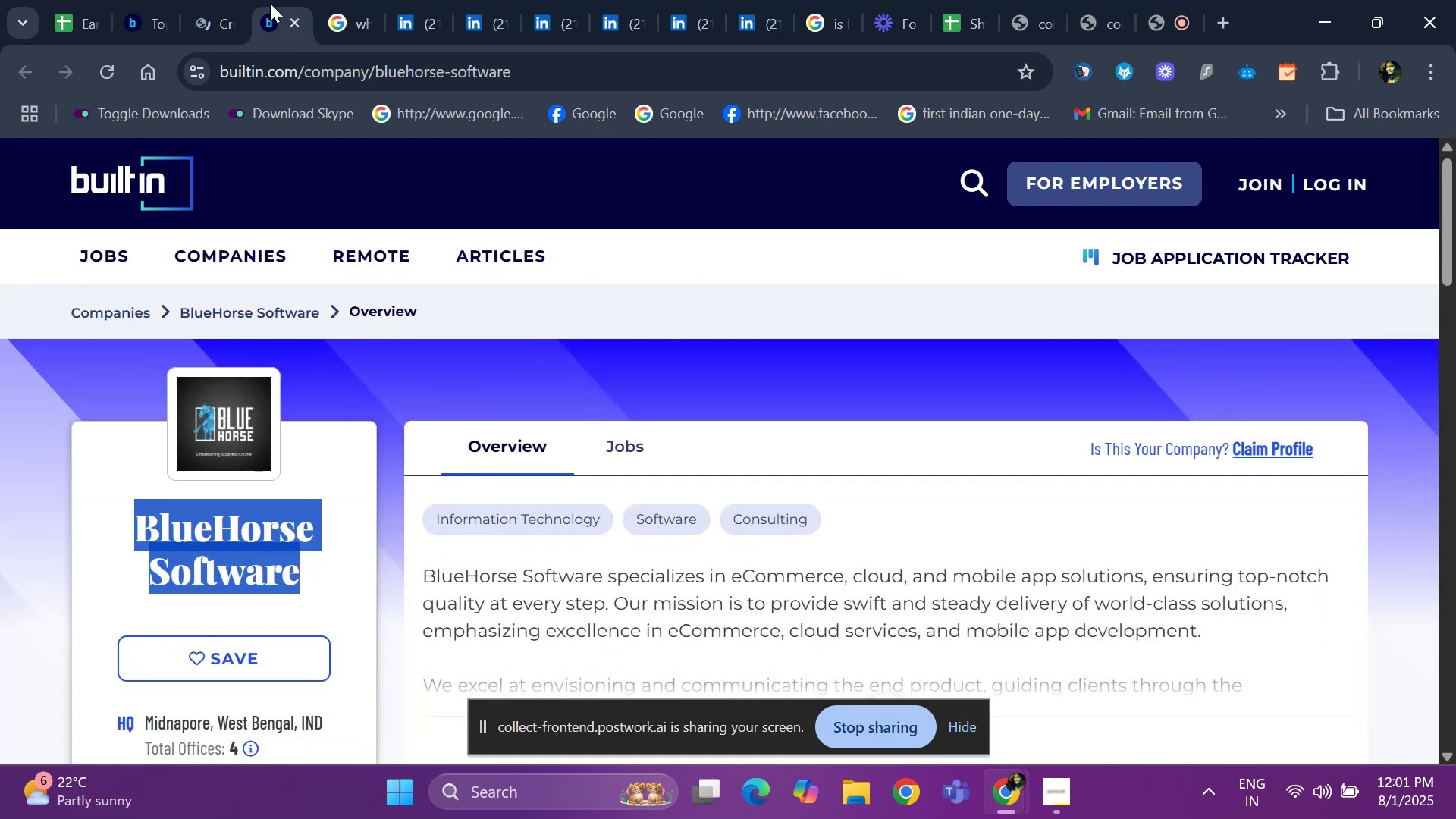 
left_click([278, 5])
 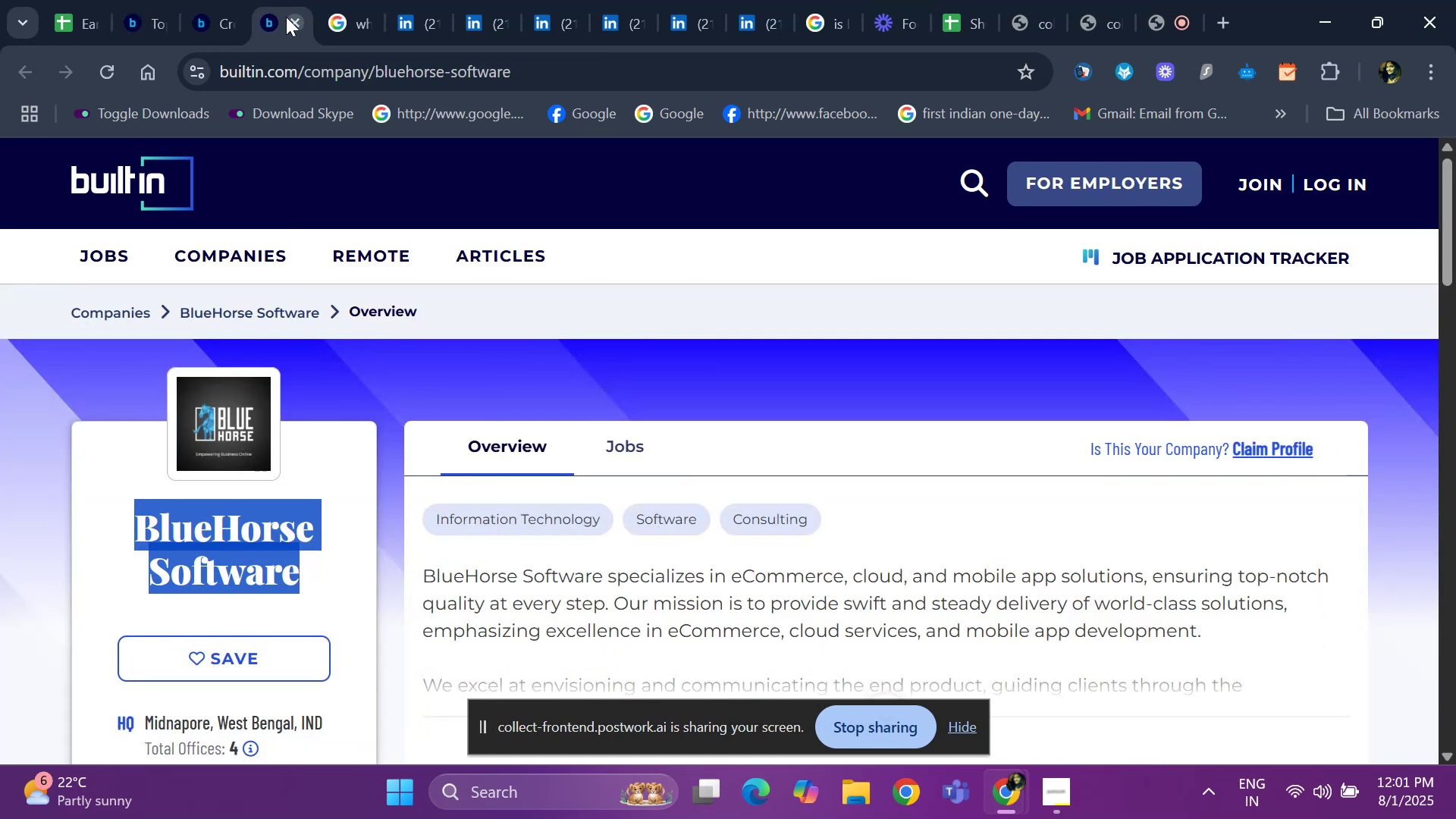 
left_click([286, 17])
 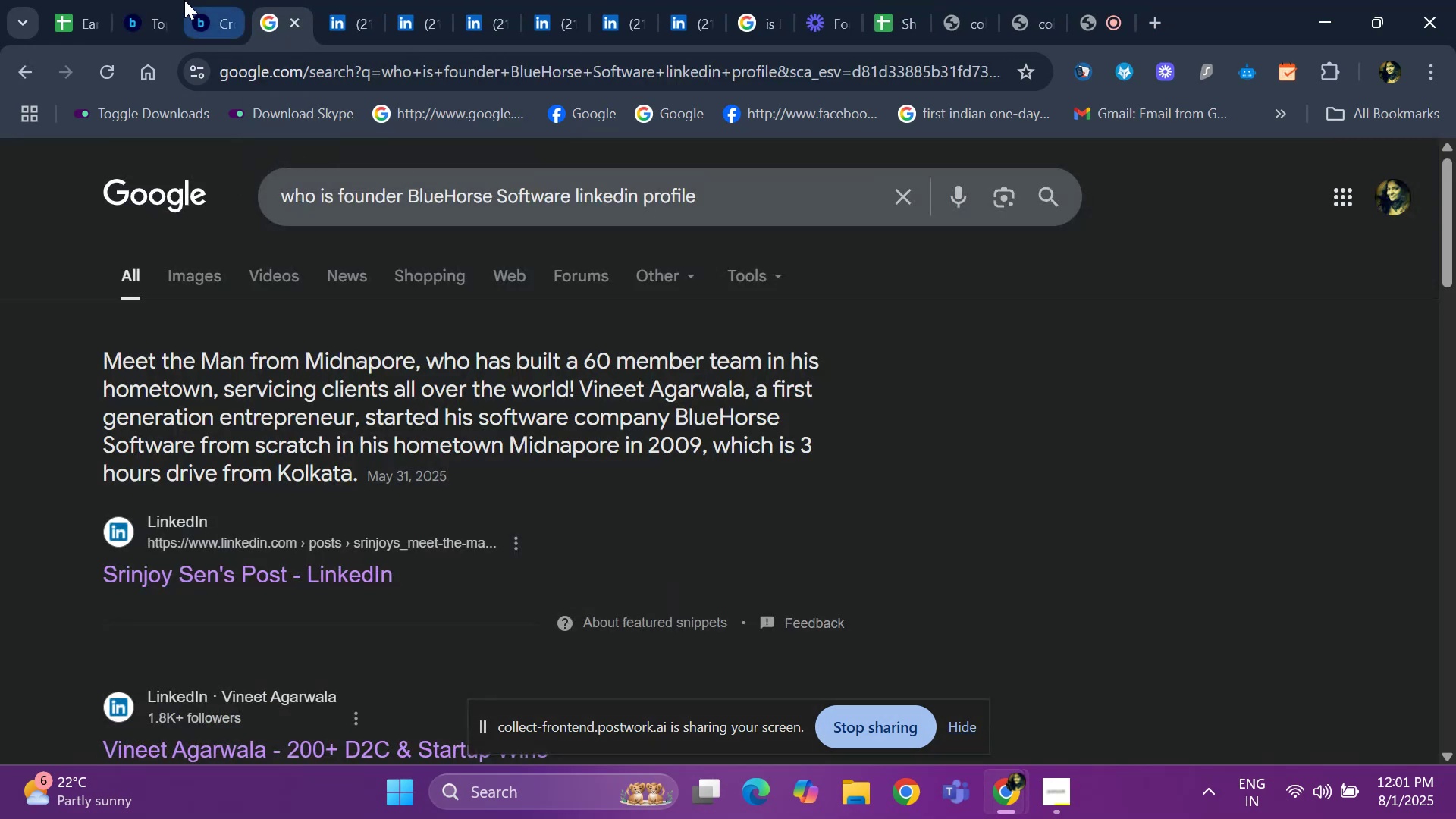 
left_click([184, 0])
 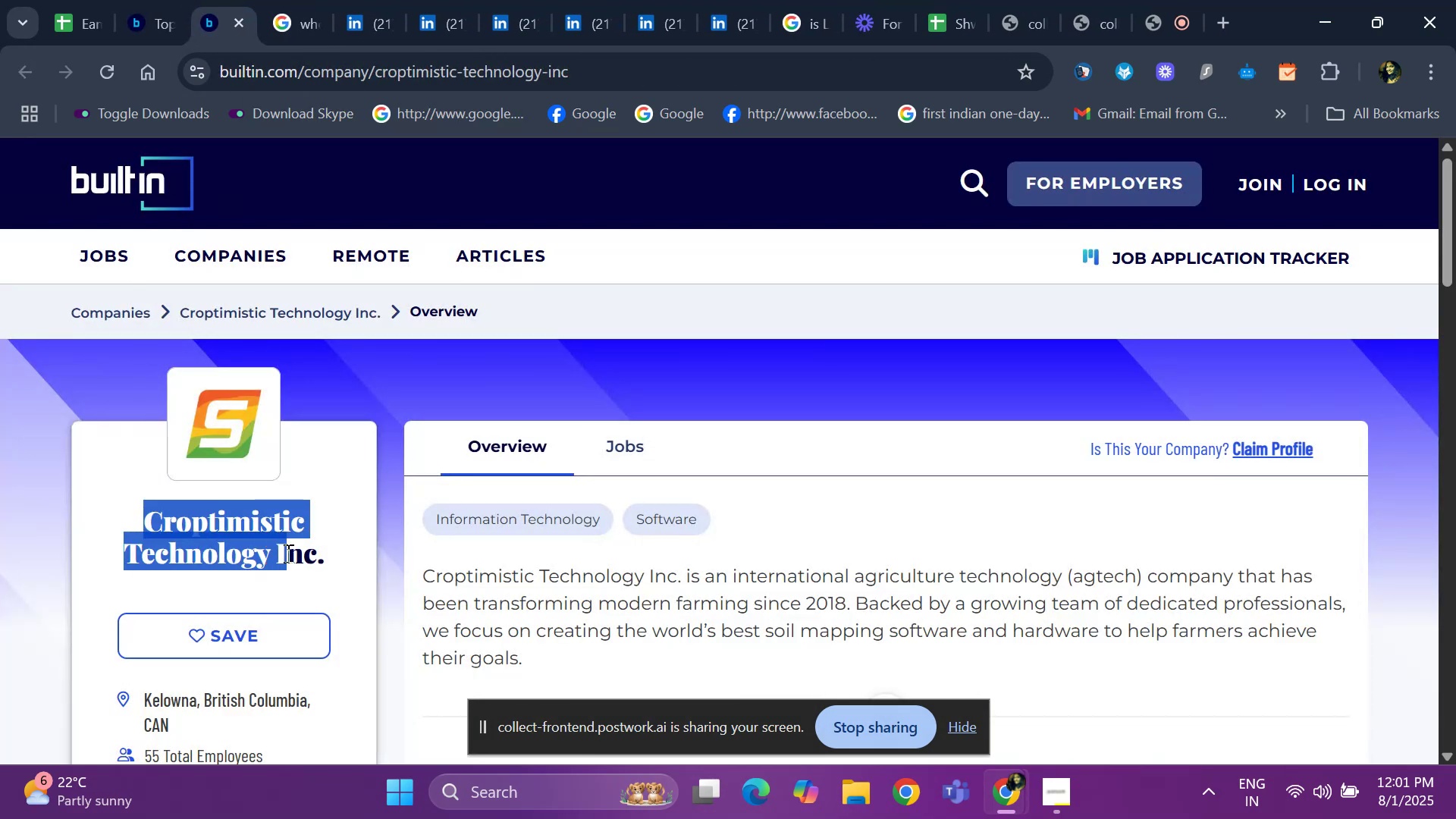 
key(Control+ControlLeft)
 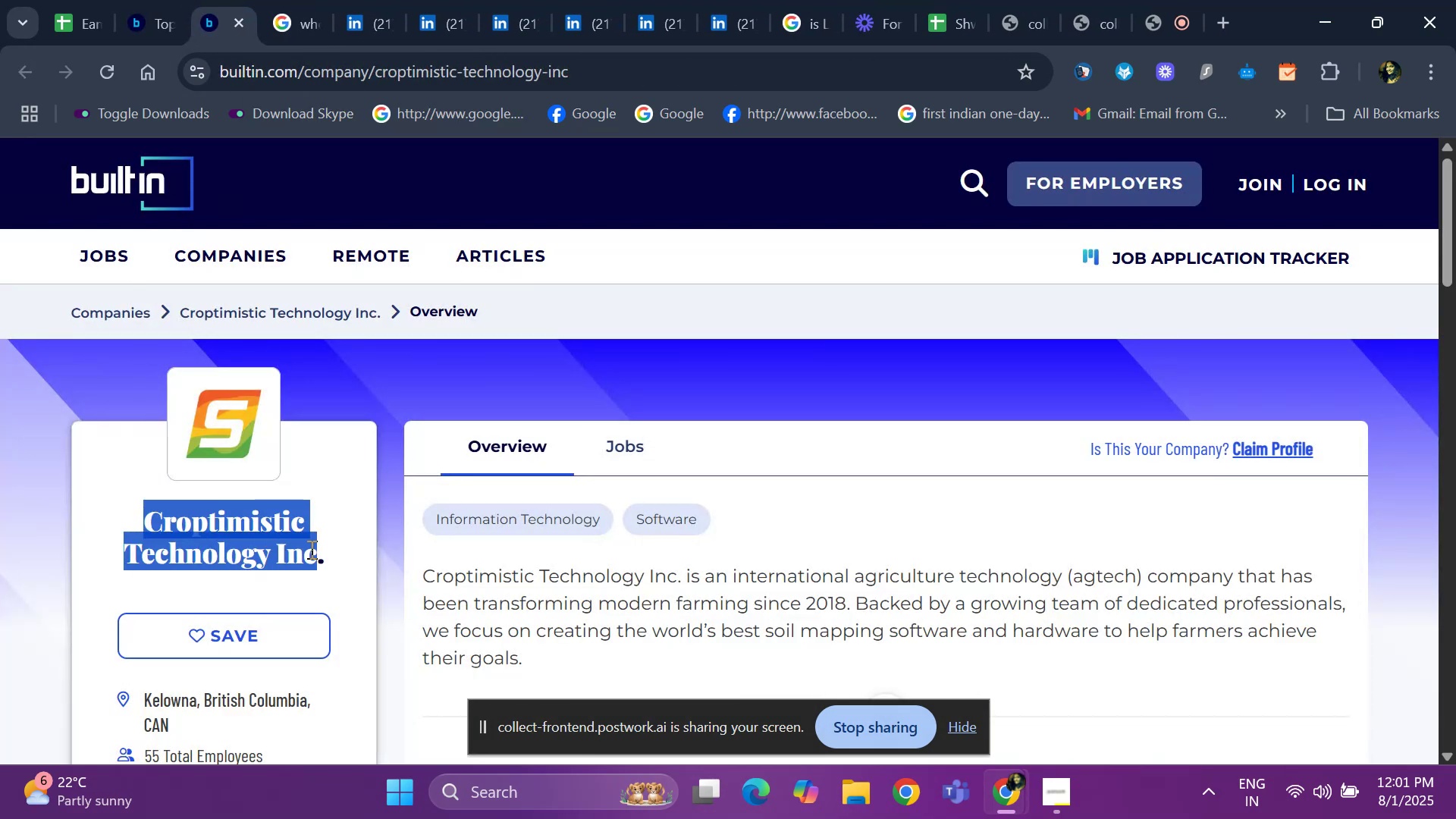 
key(Control+C)
 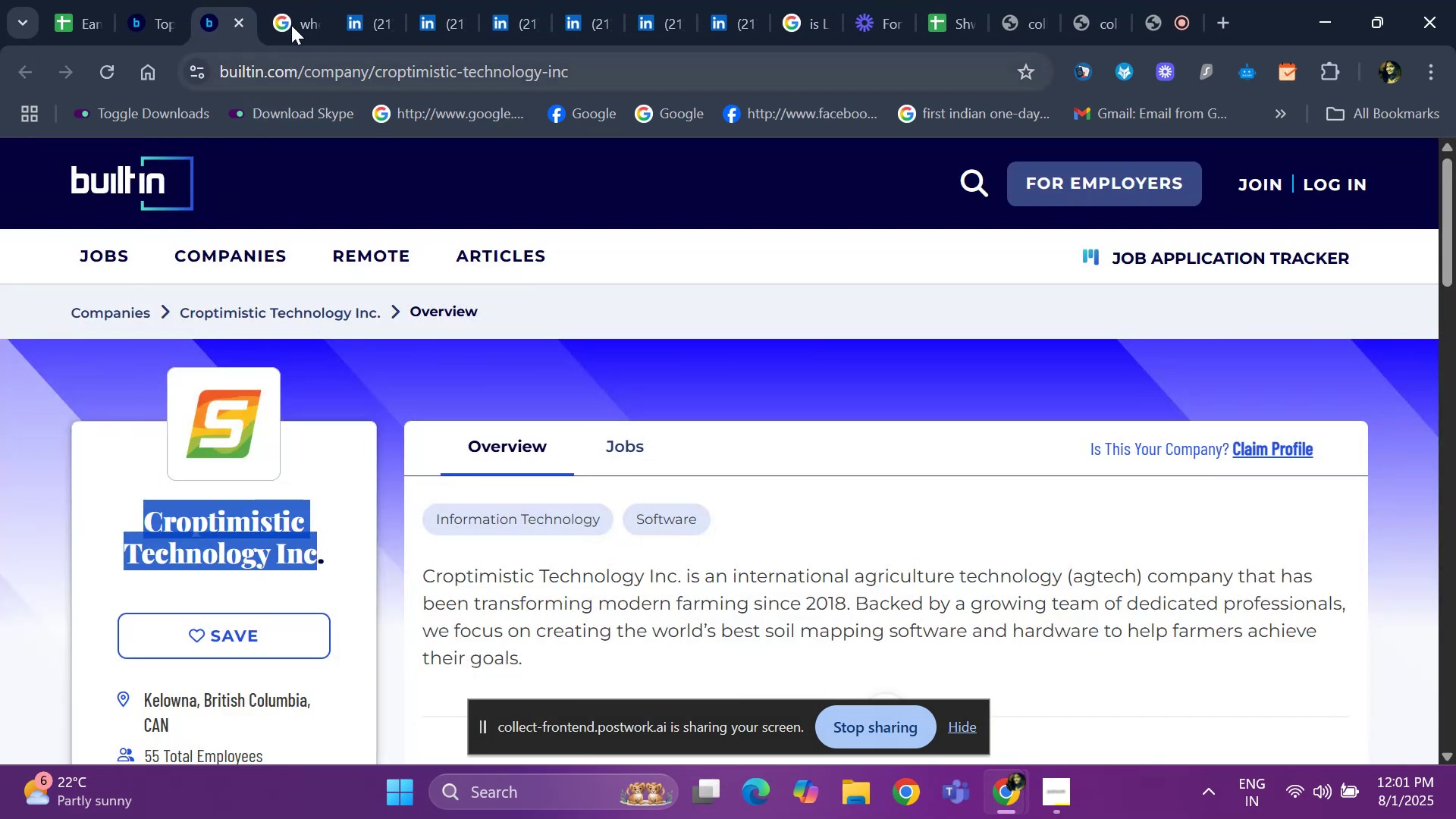 
left_click([293, 11])
 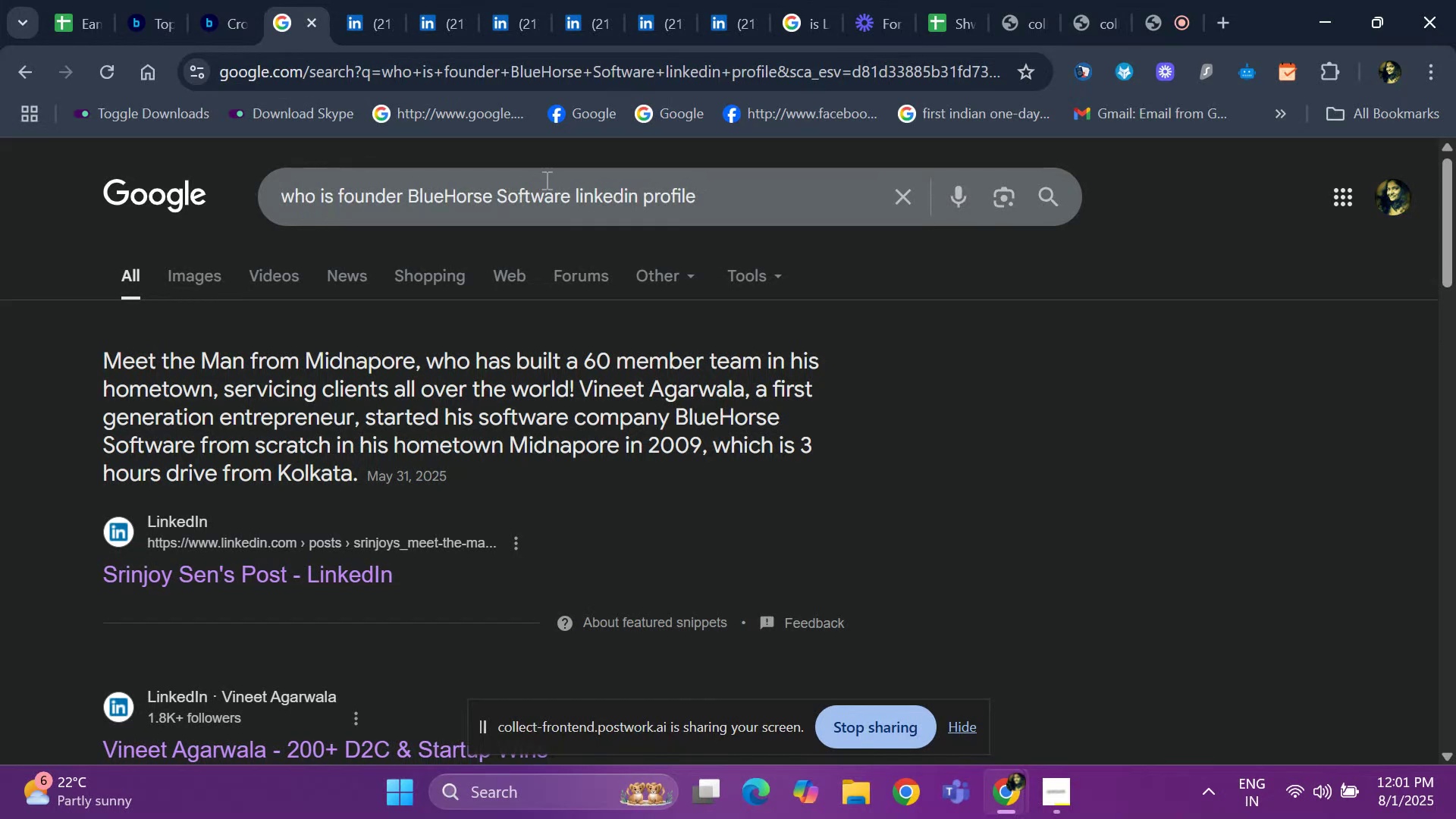 
left_click([571, 193])
 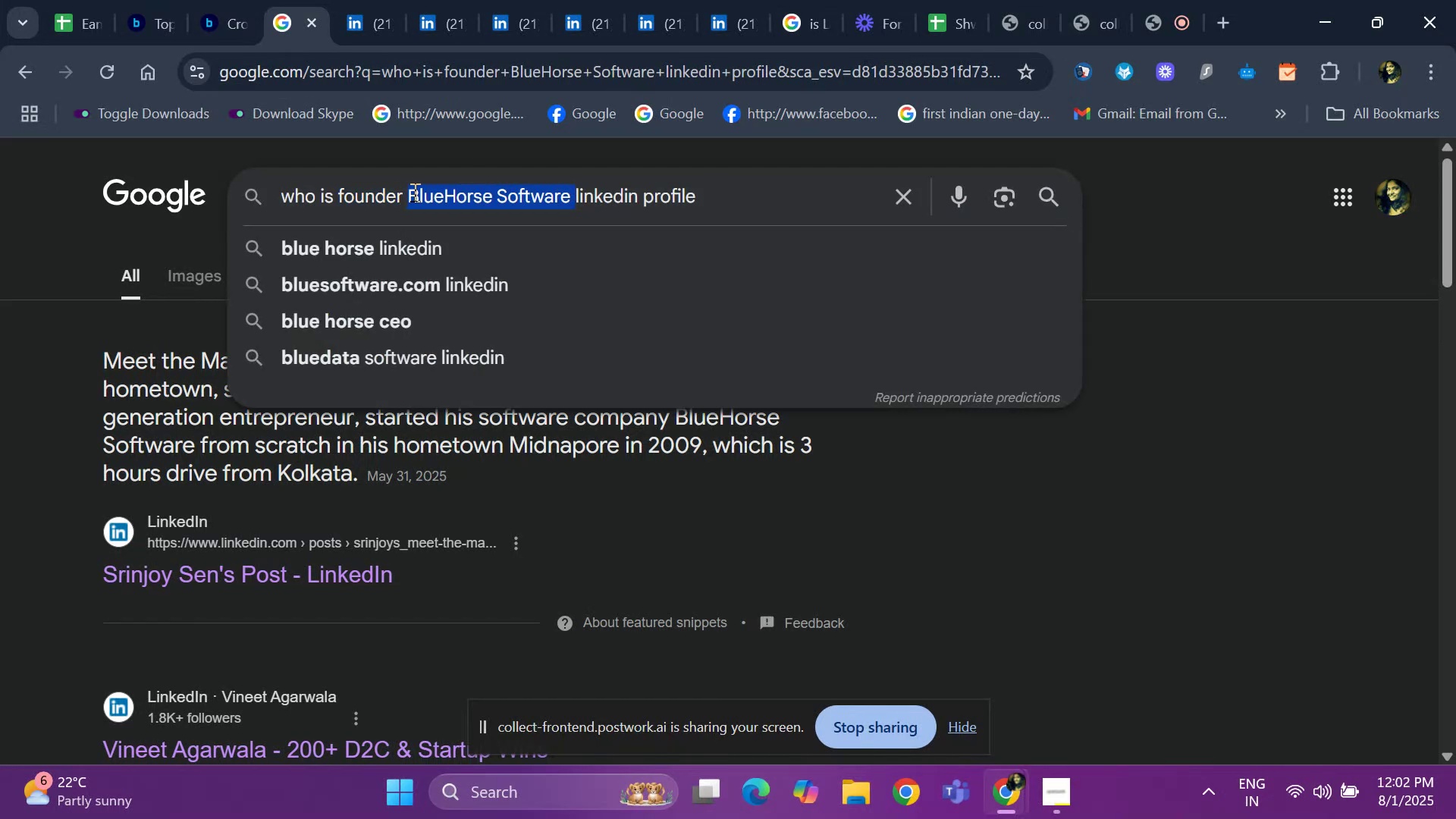 
key(Backspace)
 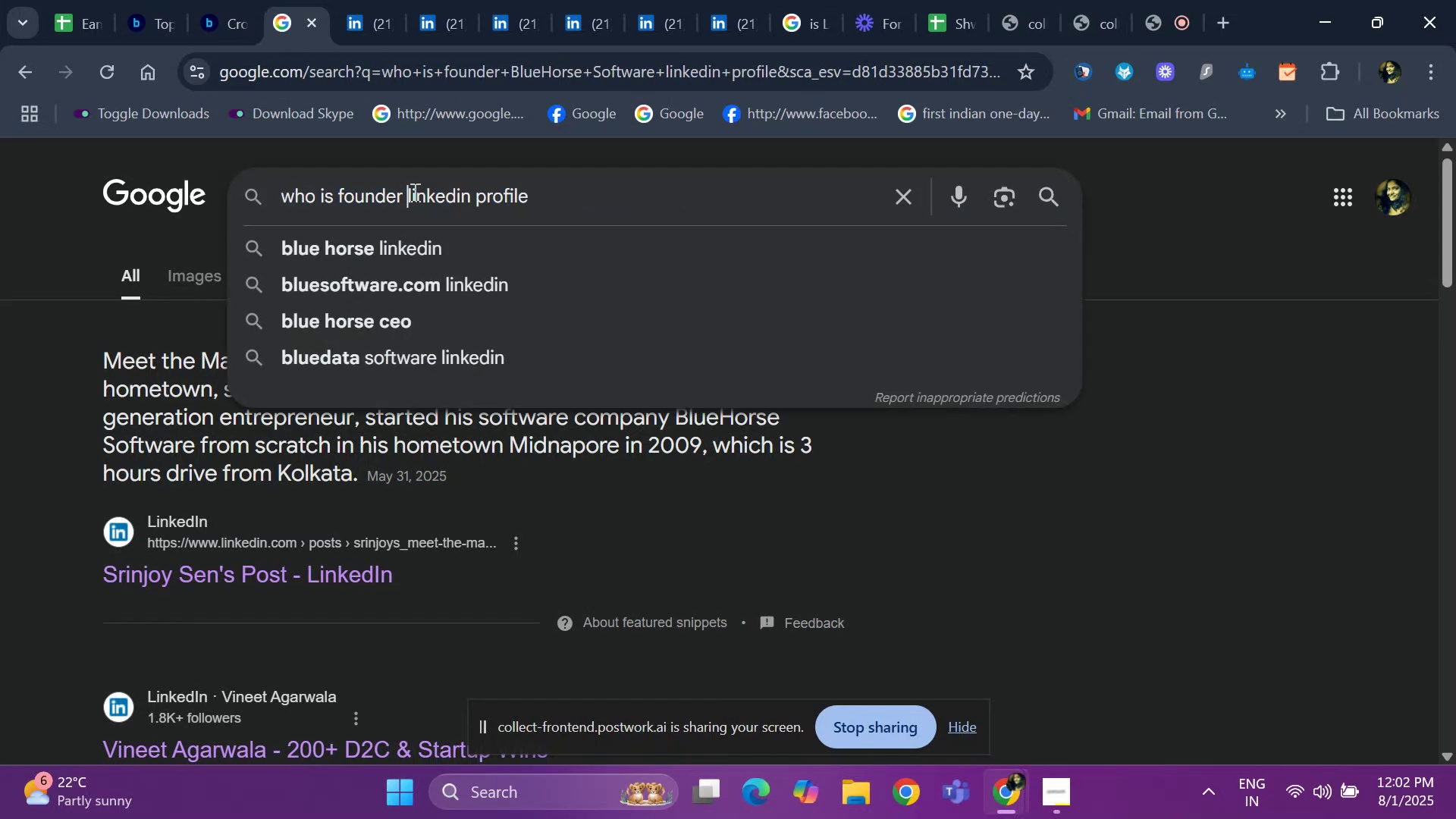 
key(Control+ControlLeft)
 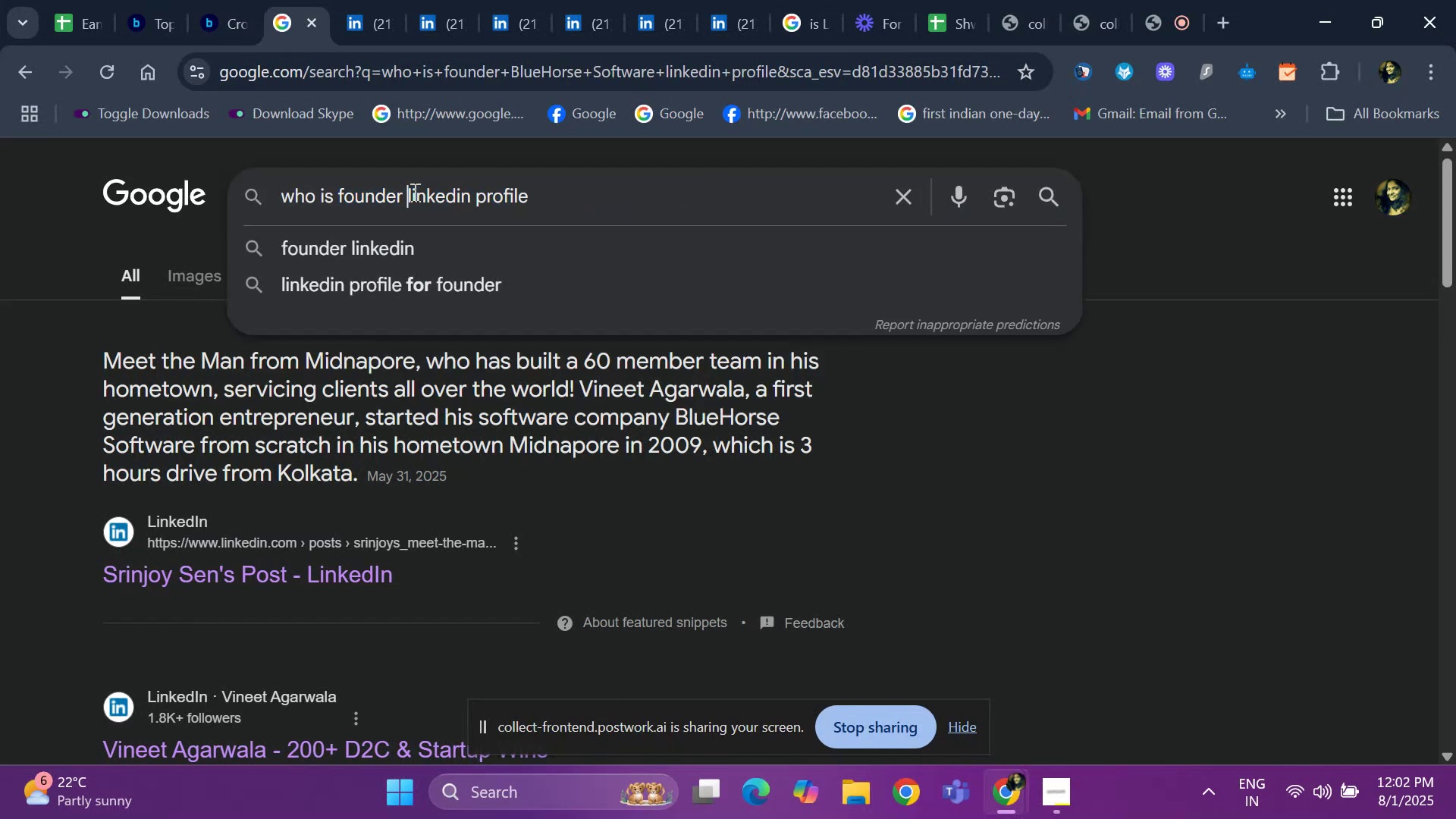 
key(Control+V)
 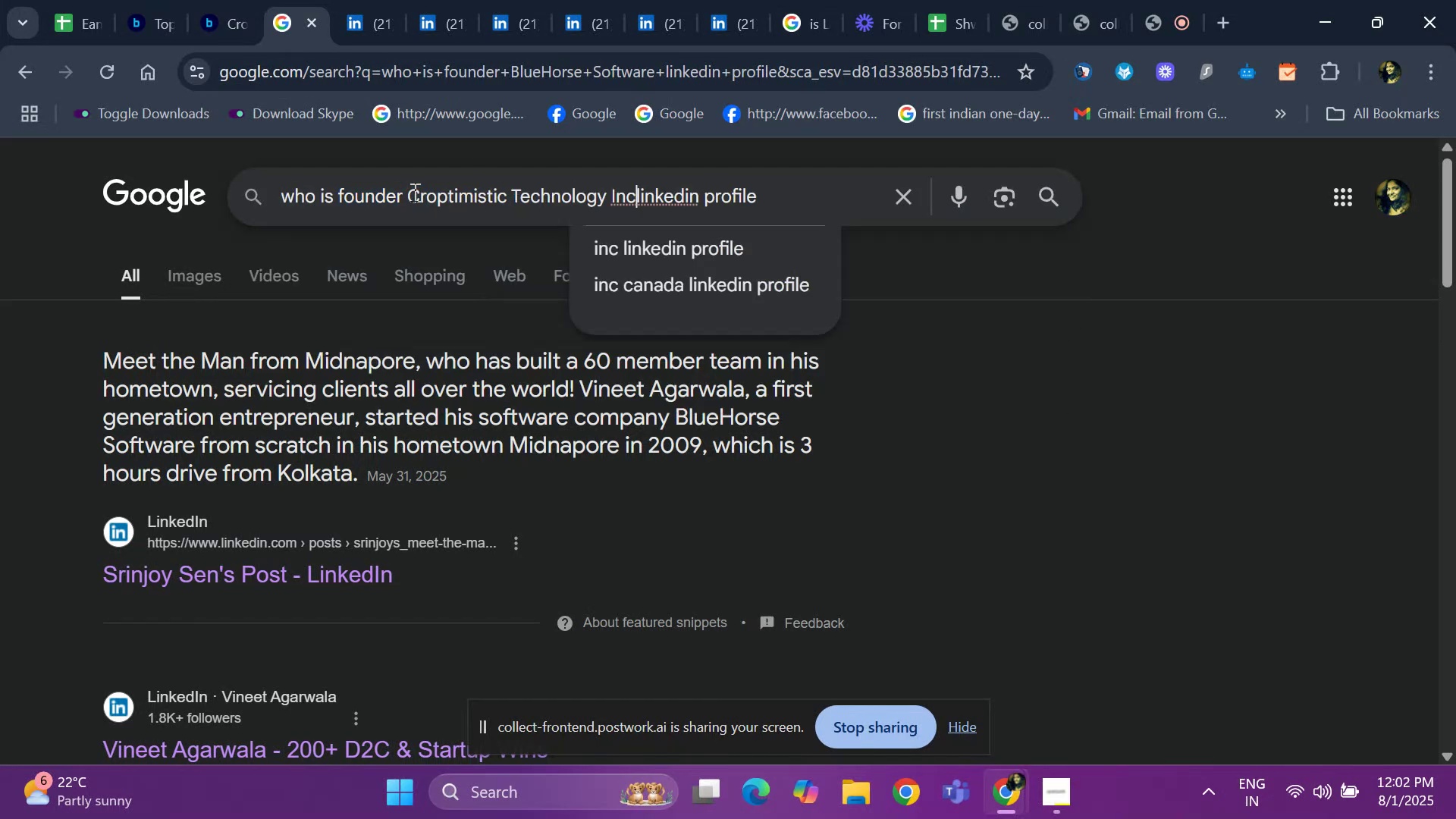 
key(Space)
 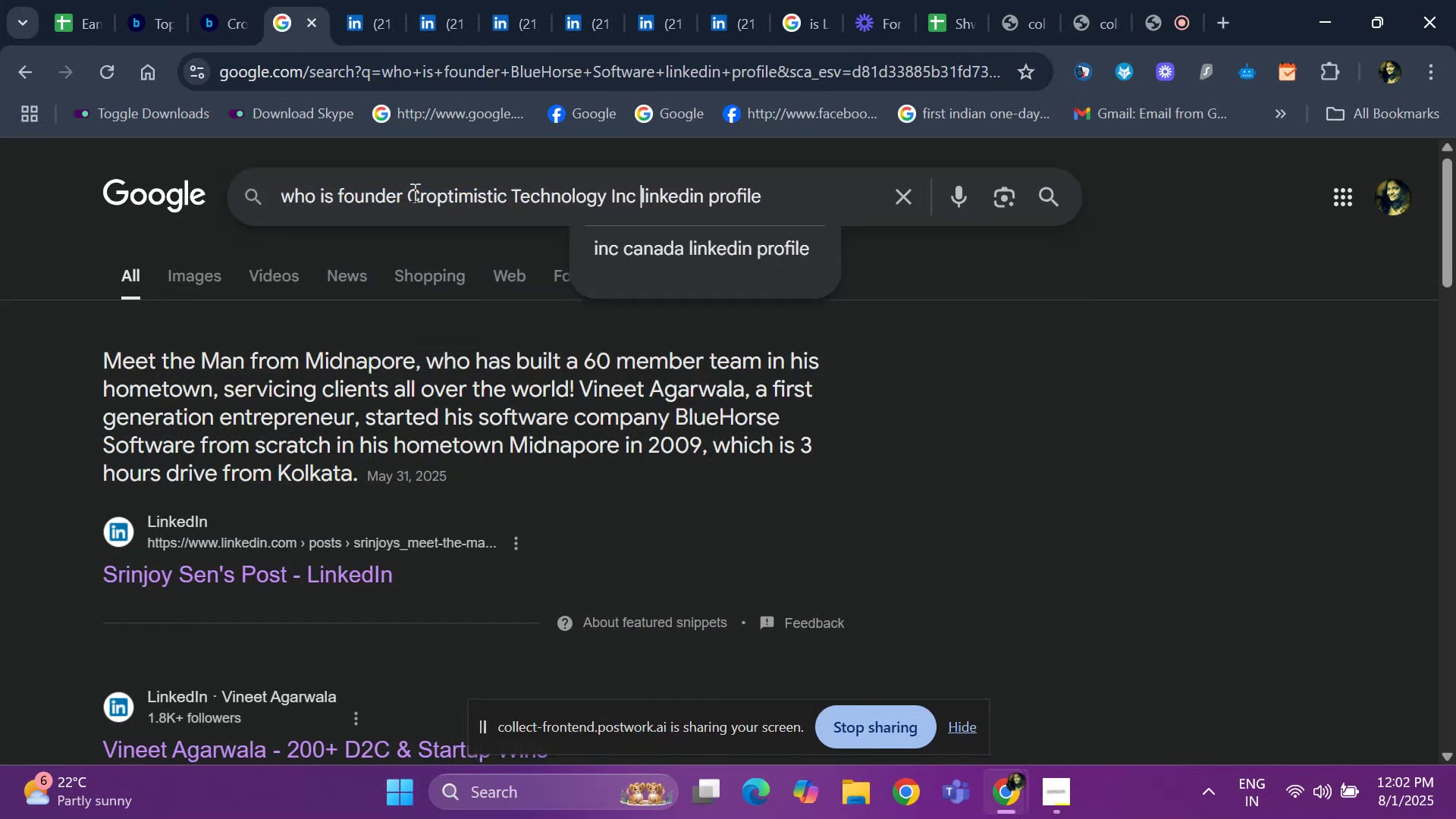 
key(Enter)
 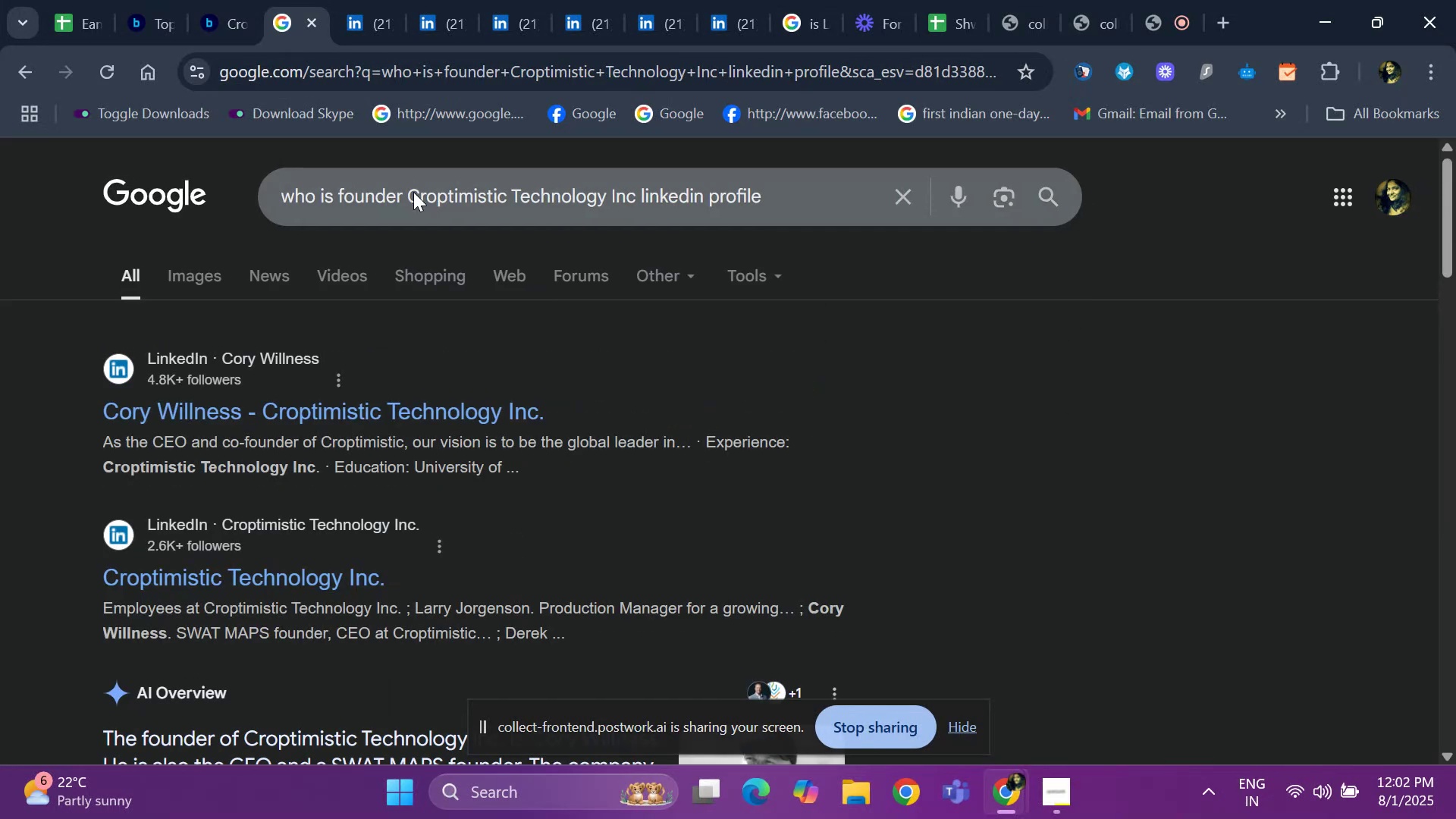 
wait(6.52)
 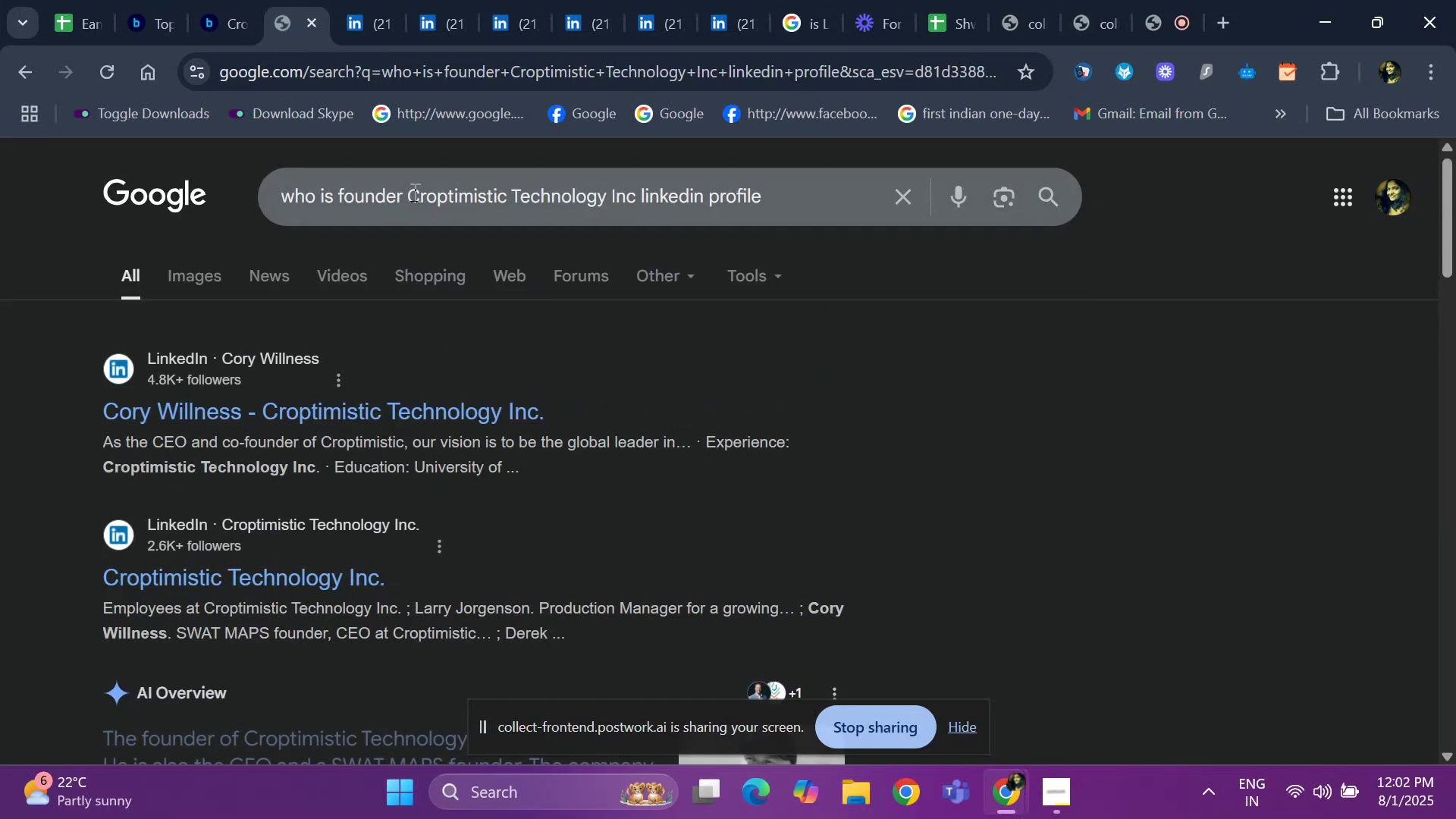 
right_click([233, 410])
 